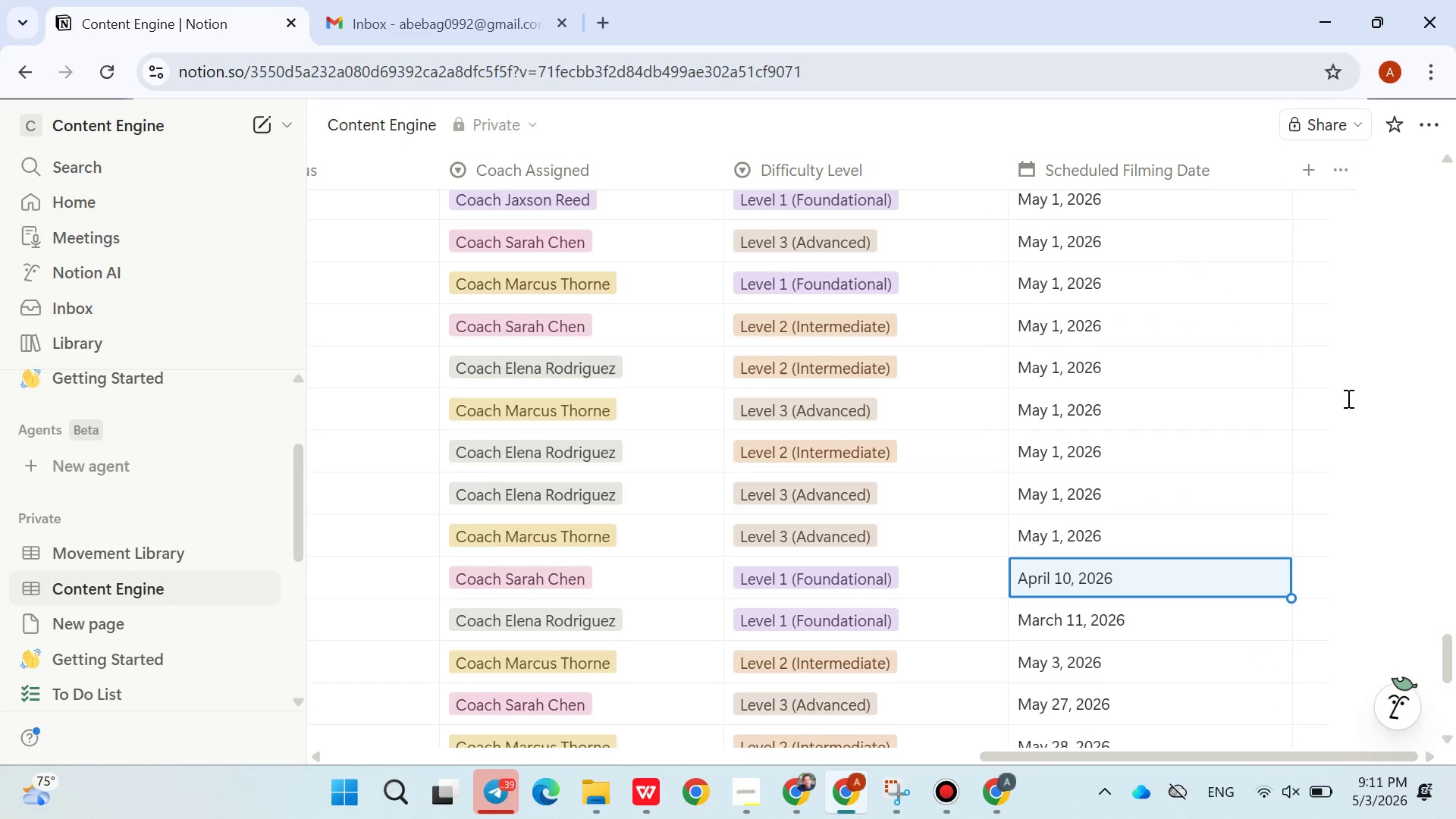 
left_click([1159, 529])
 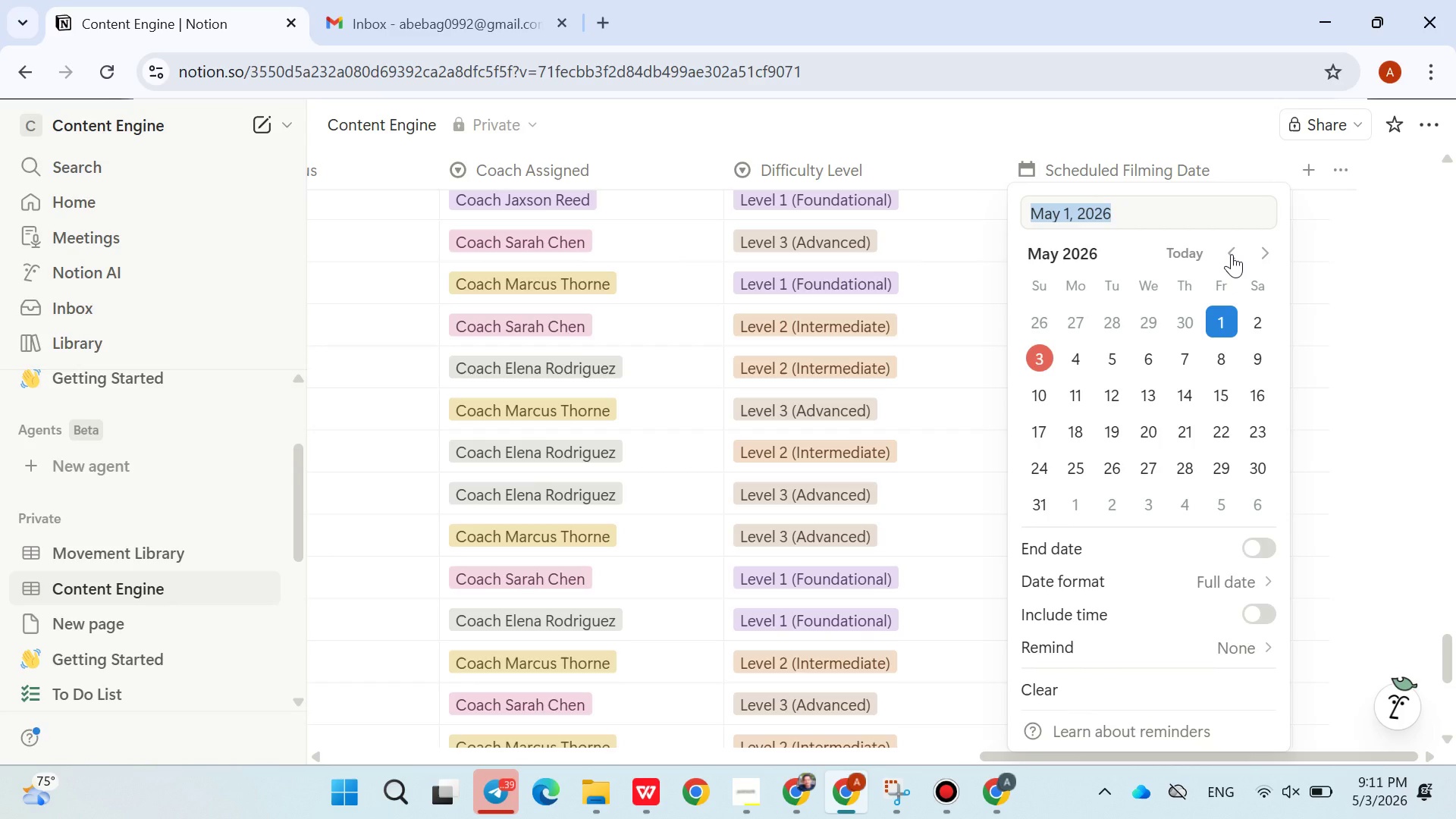 
left_click([1232, 253])
 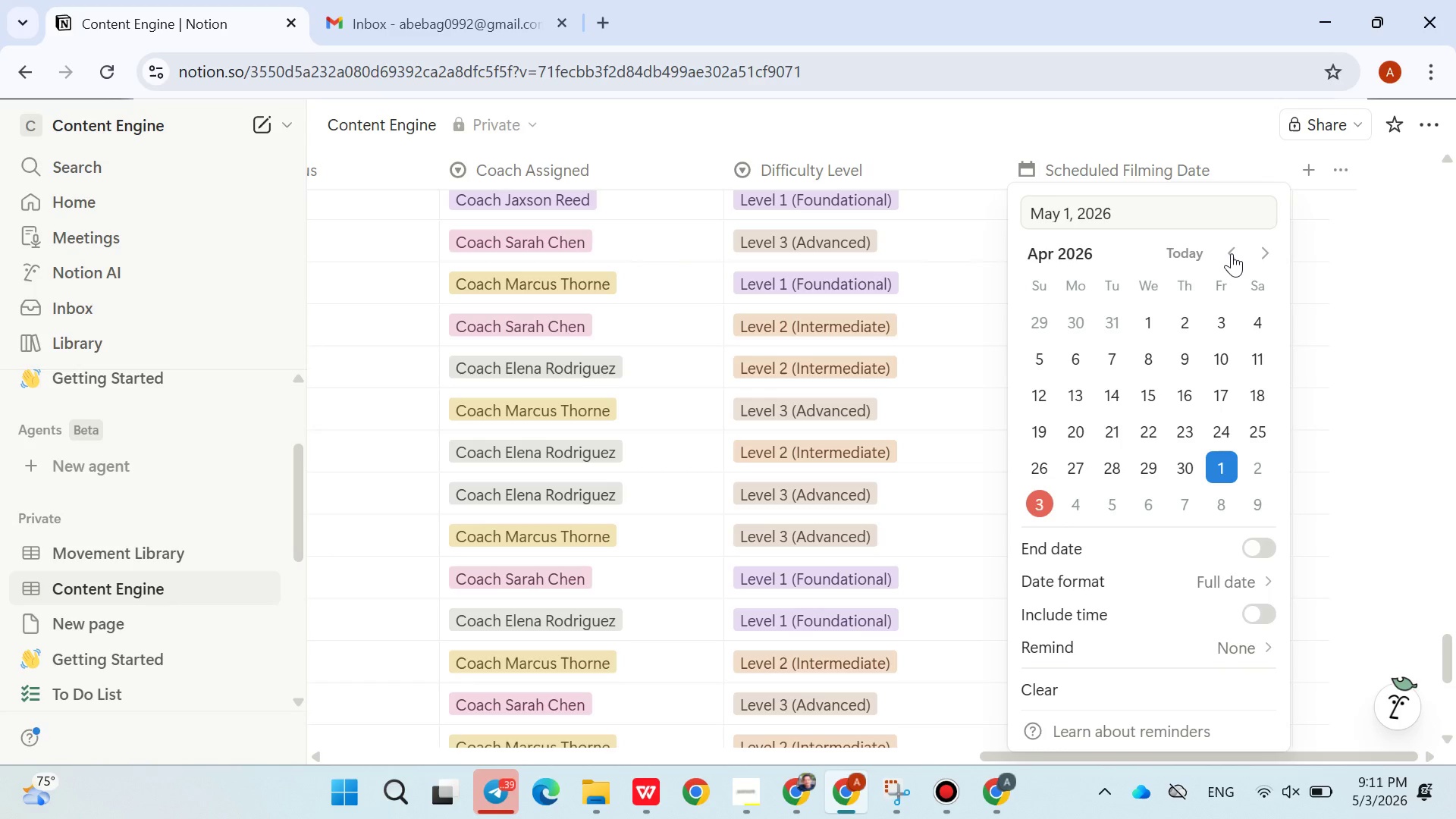 
left_click([1227, 261])
 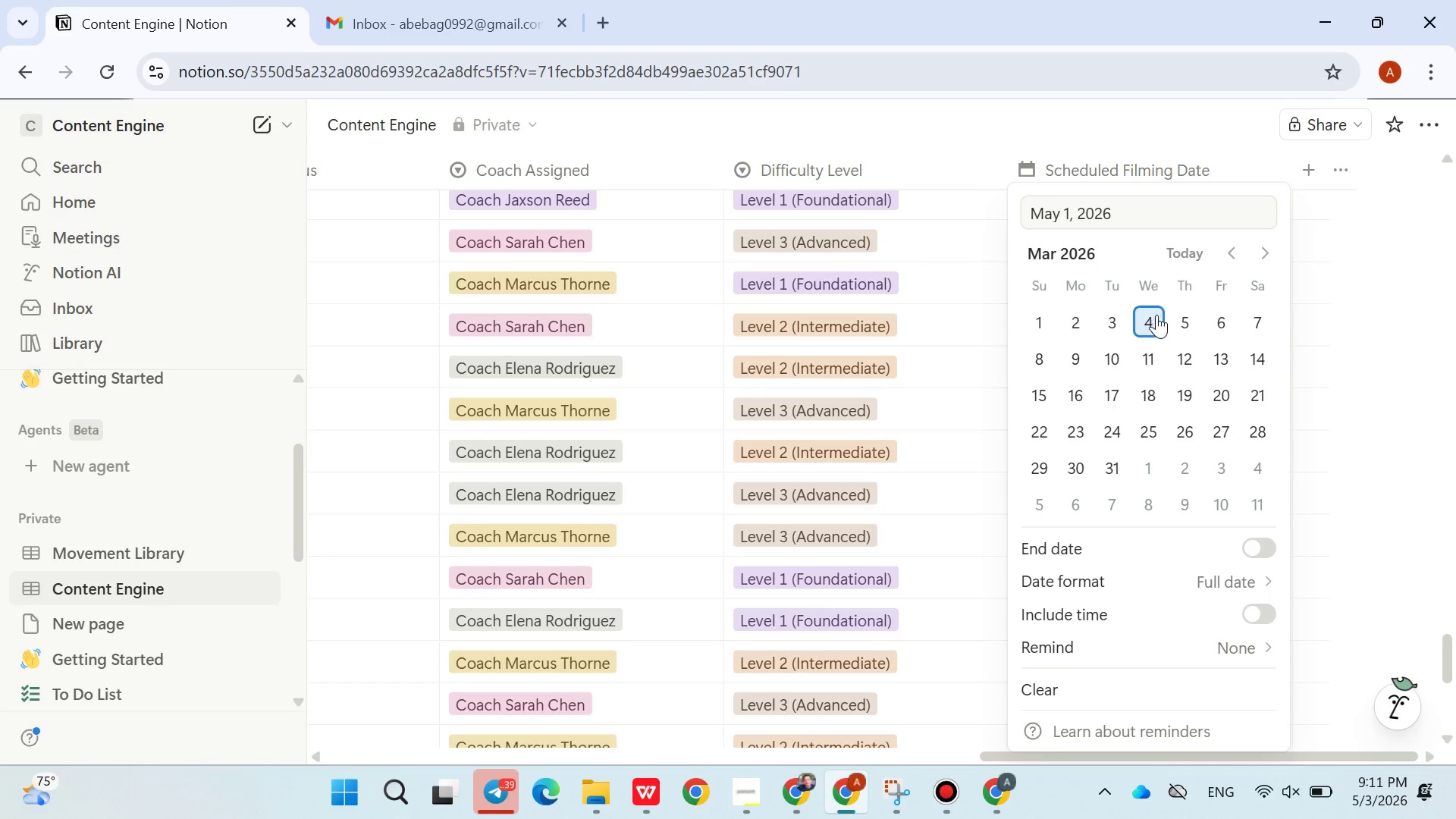 
left_click([1156, 315])
 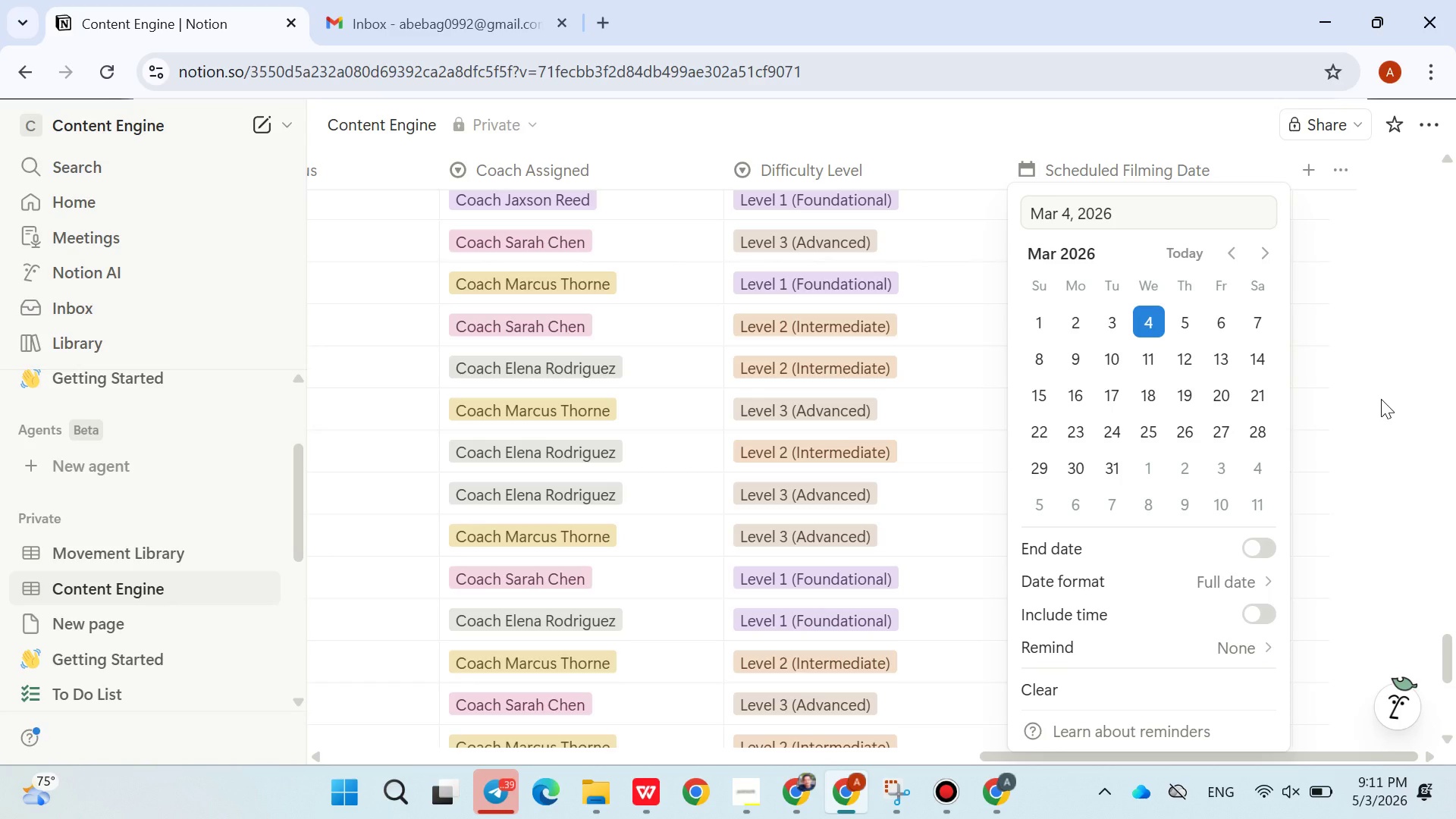 
left_click([1381, 399])
 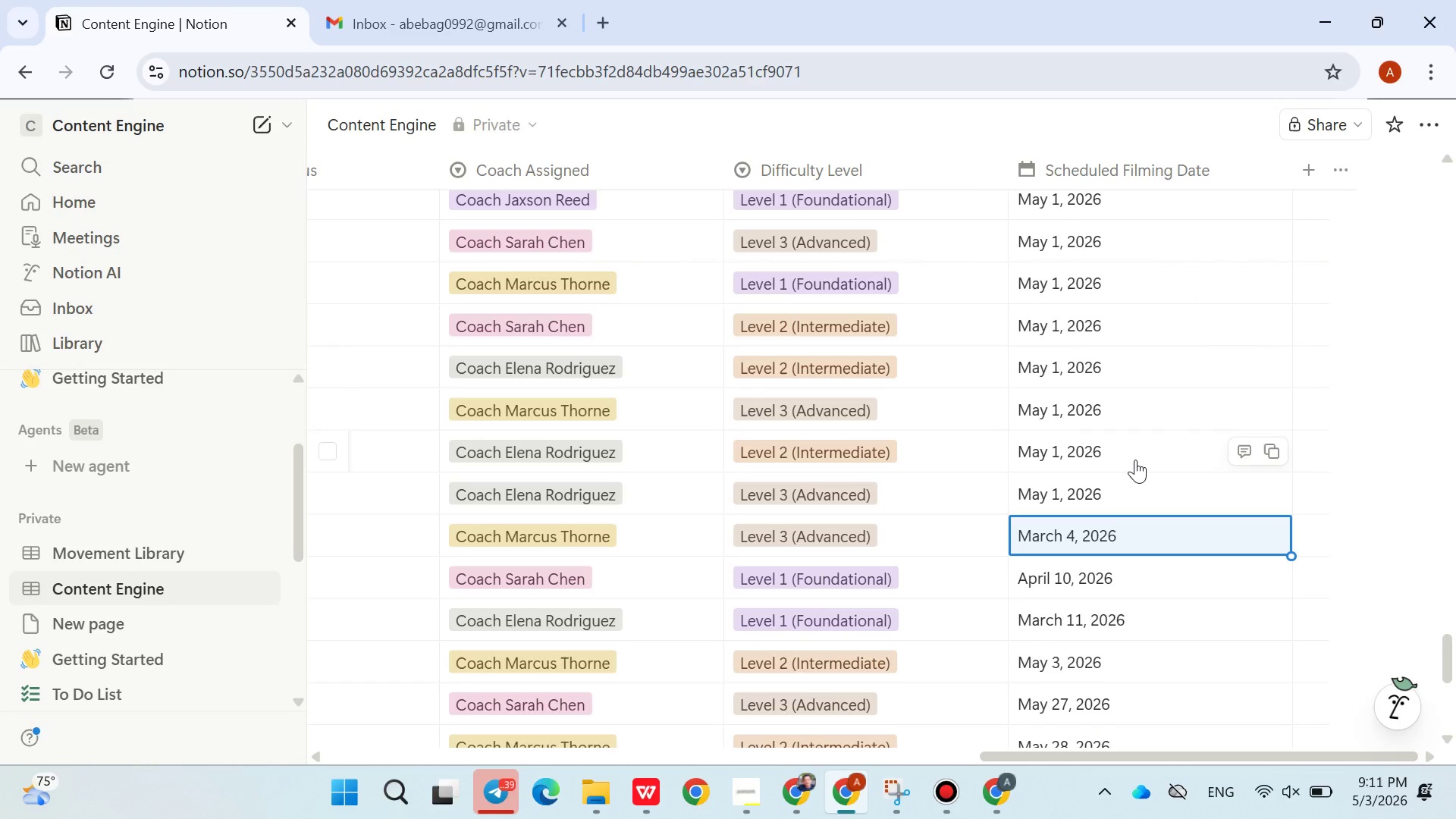 
left_click([1134, 455])
 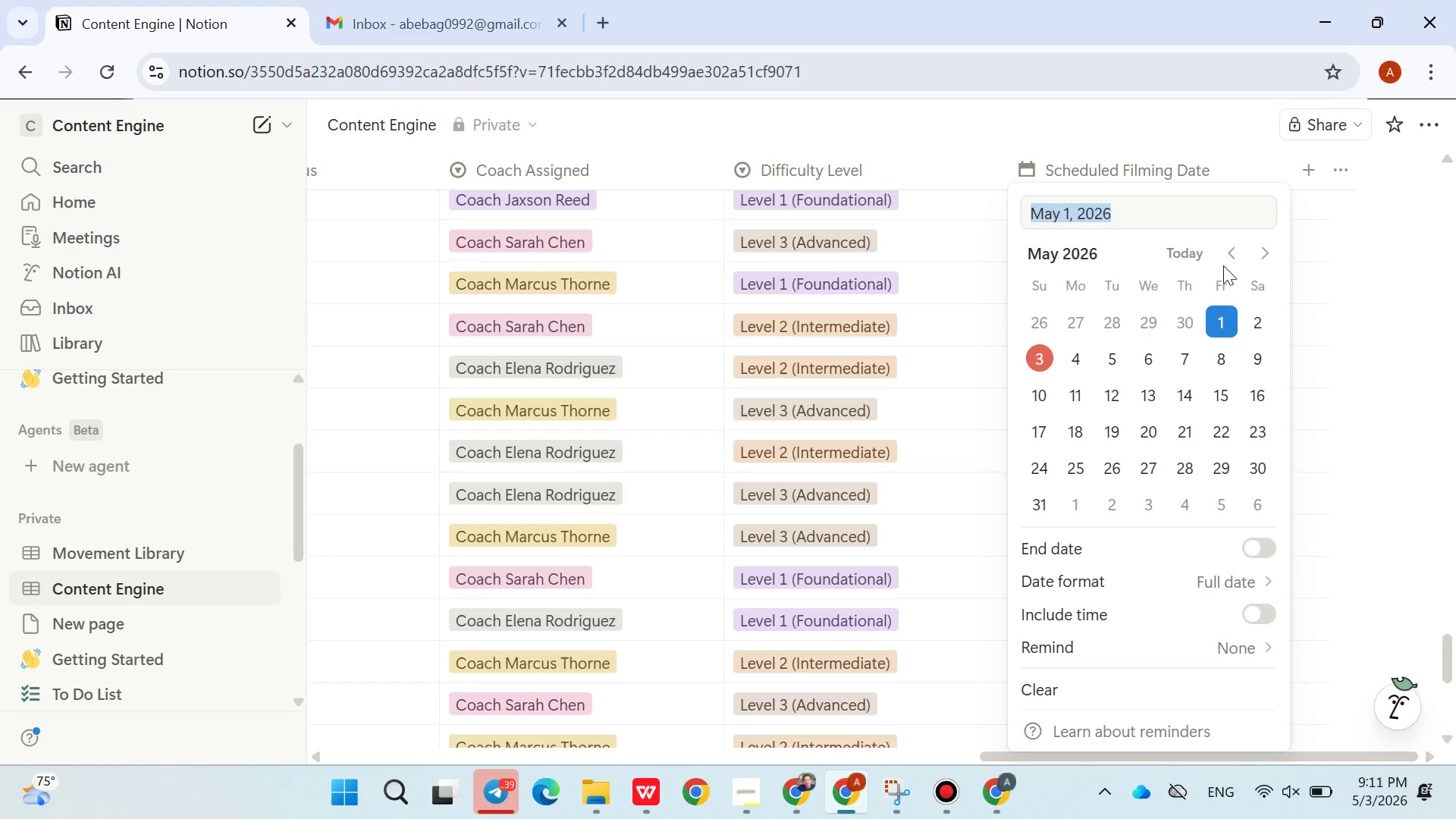 
double_click([1224, 253])
 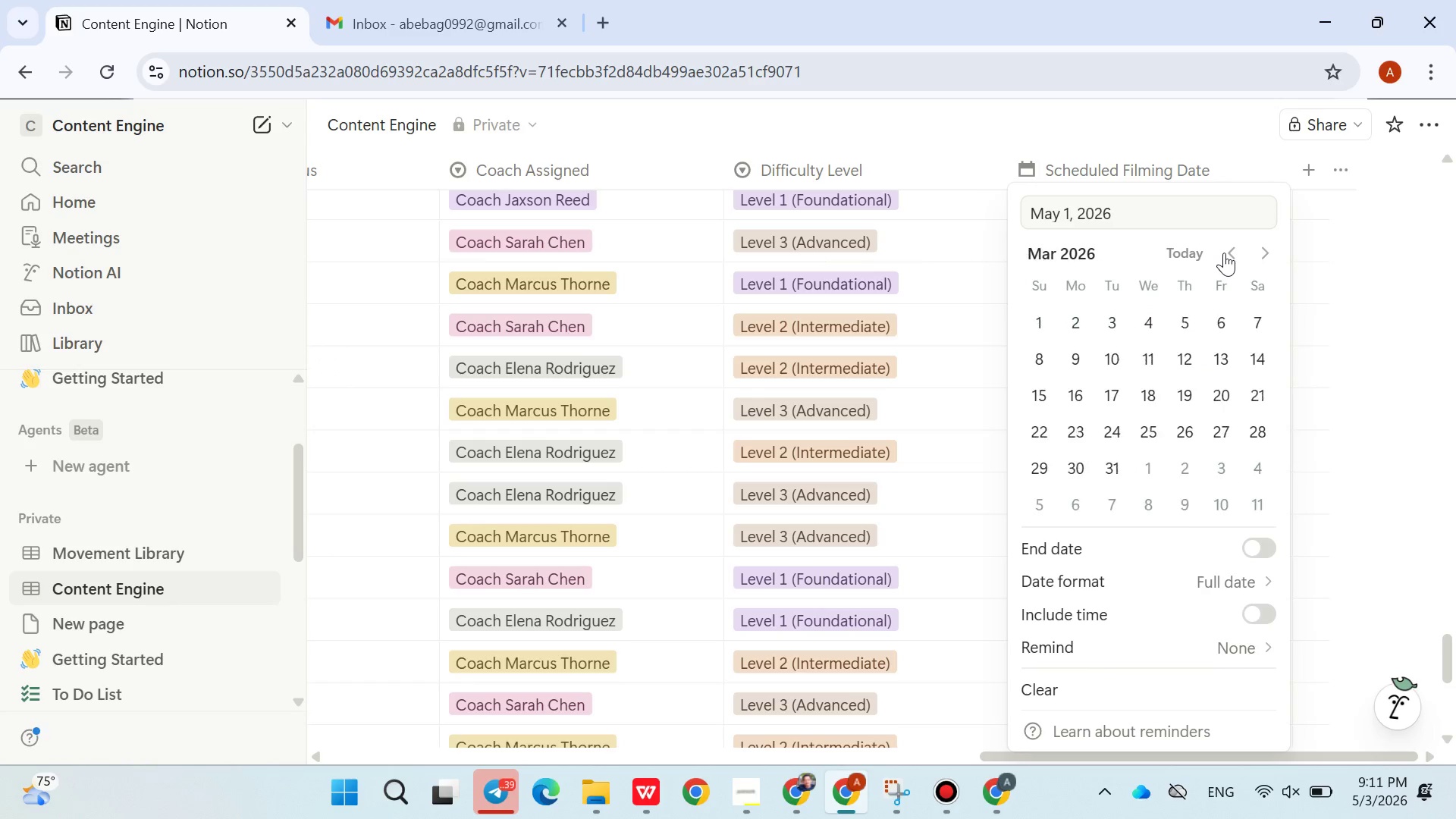 
triple_click([1224, 253])
 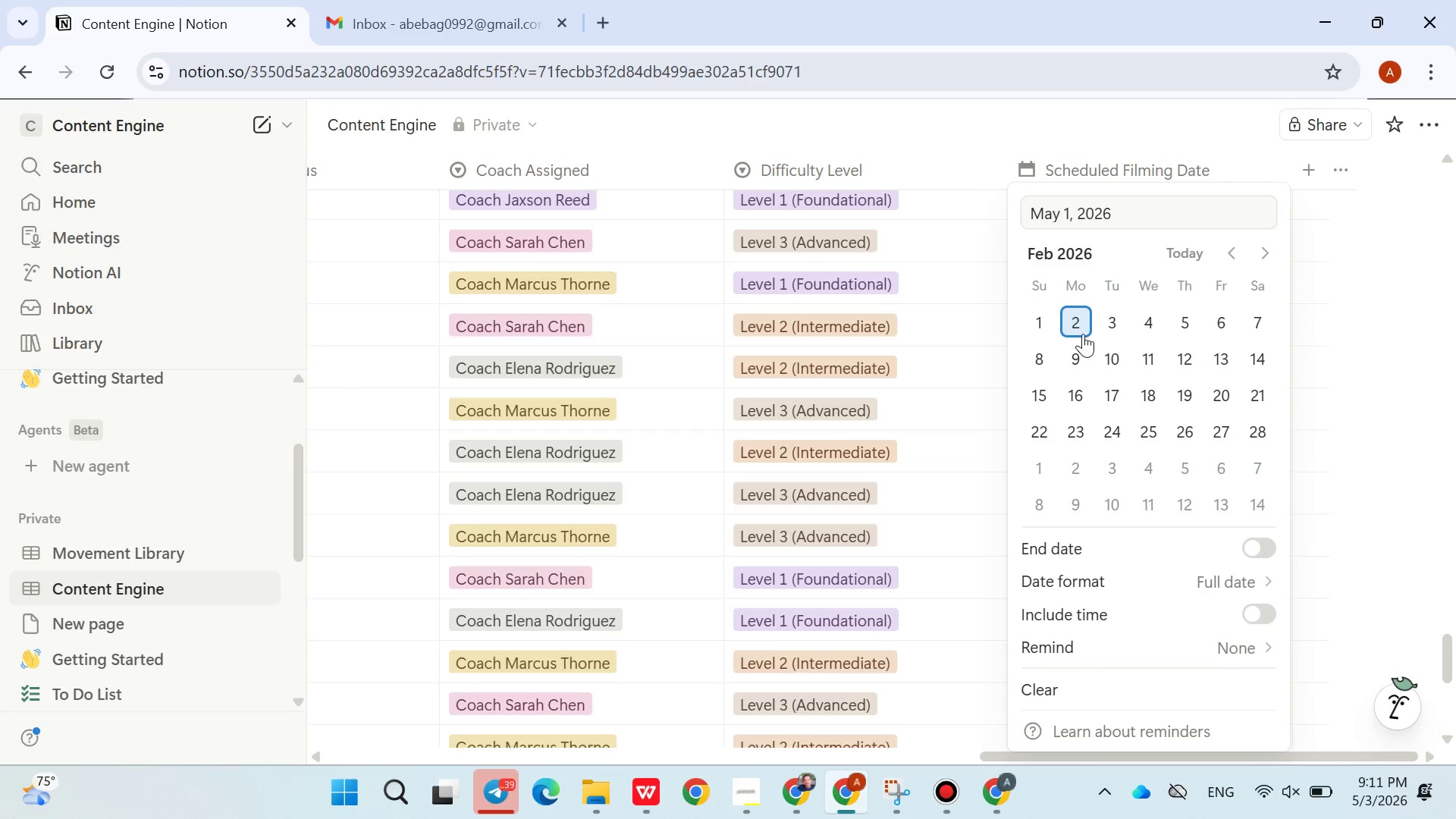 
left_click([1083, 334])
 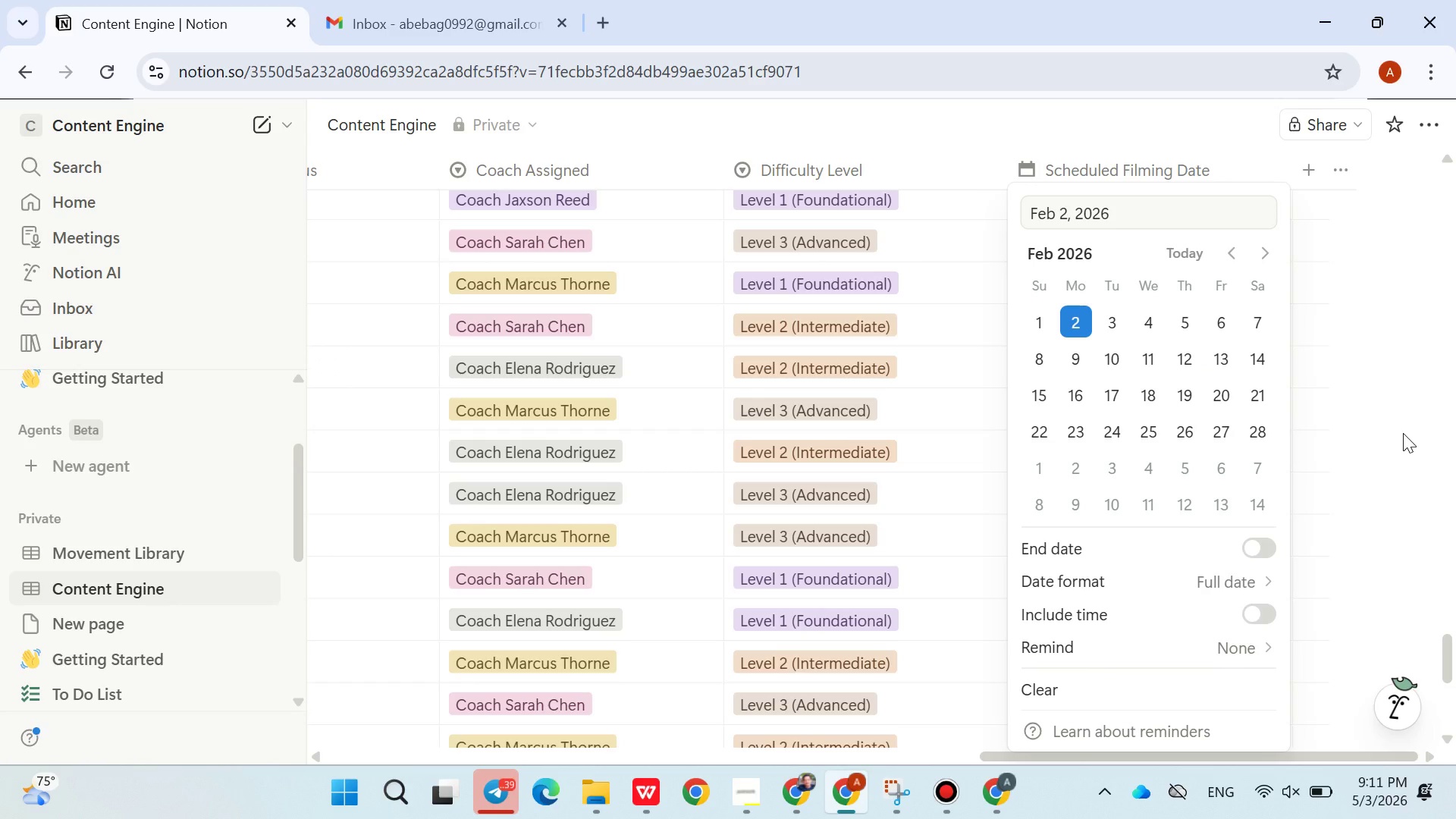 
left_click([1404, 434])
 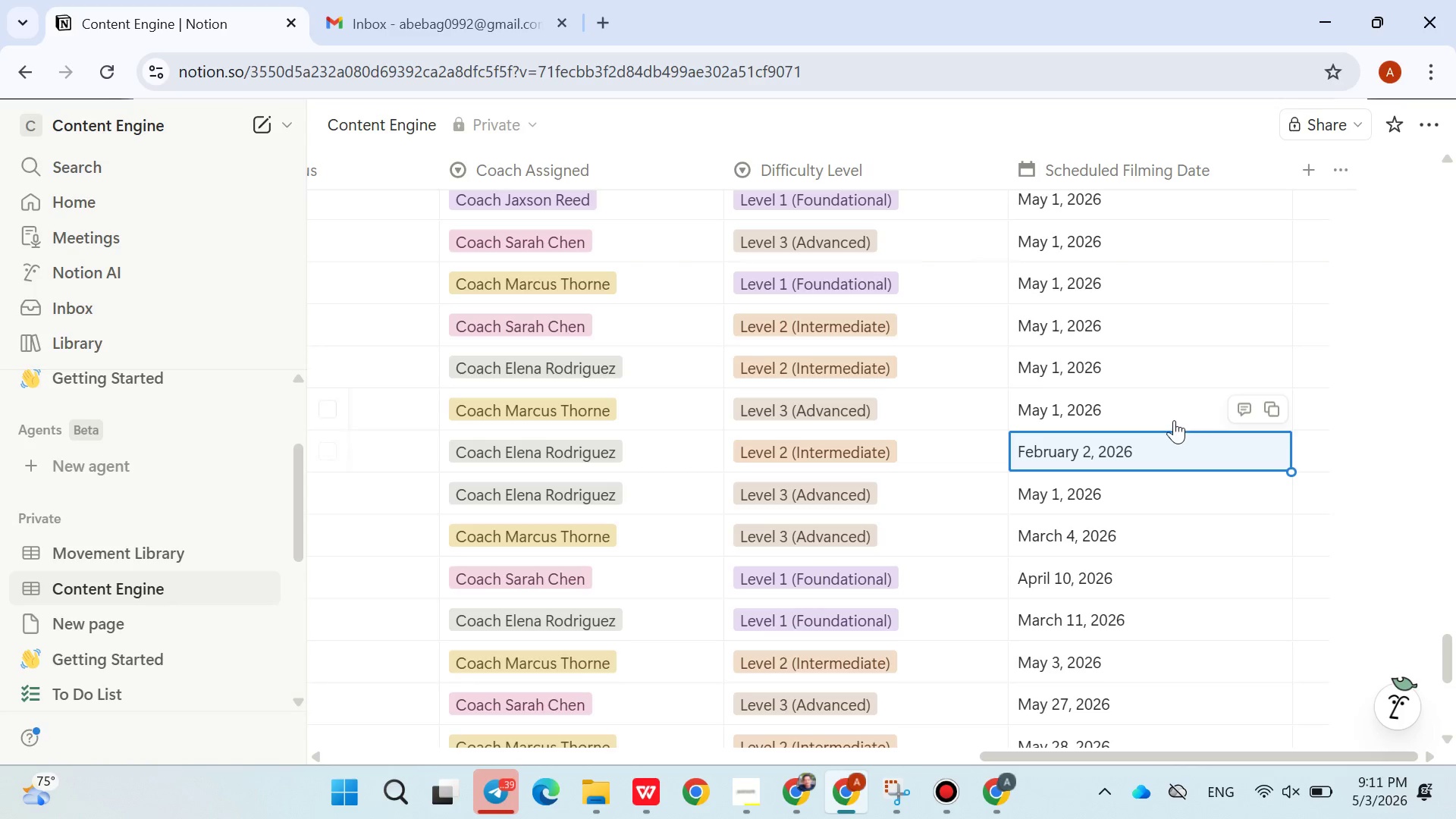 
left_click([1169, 411])
 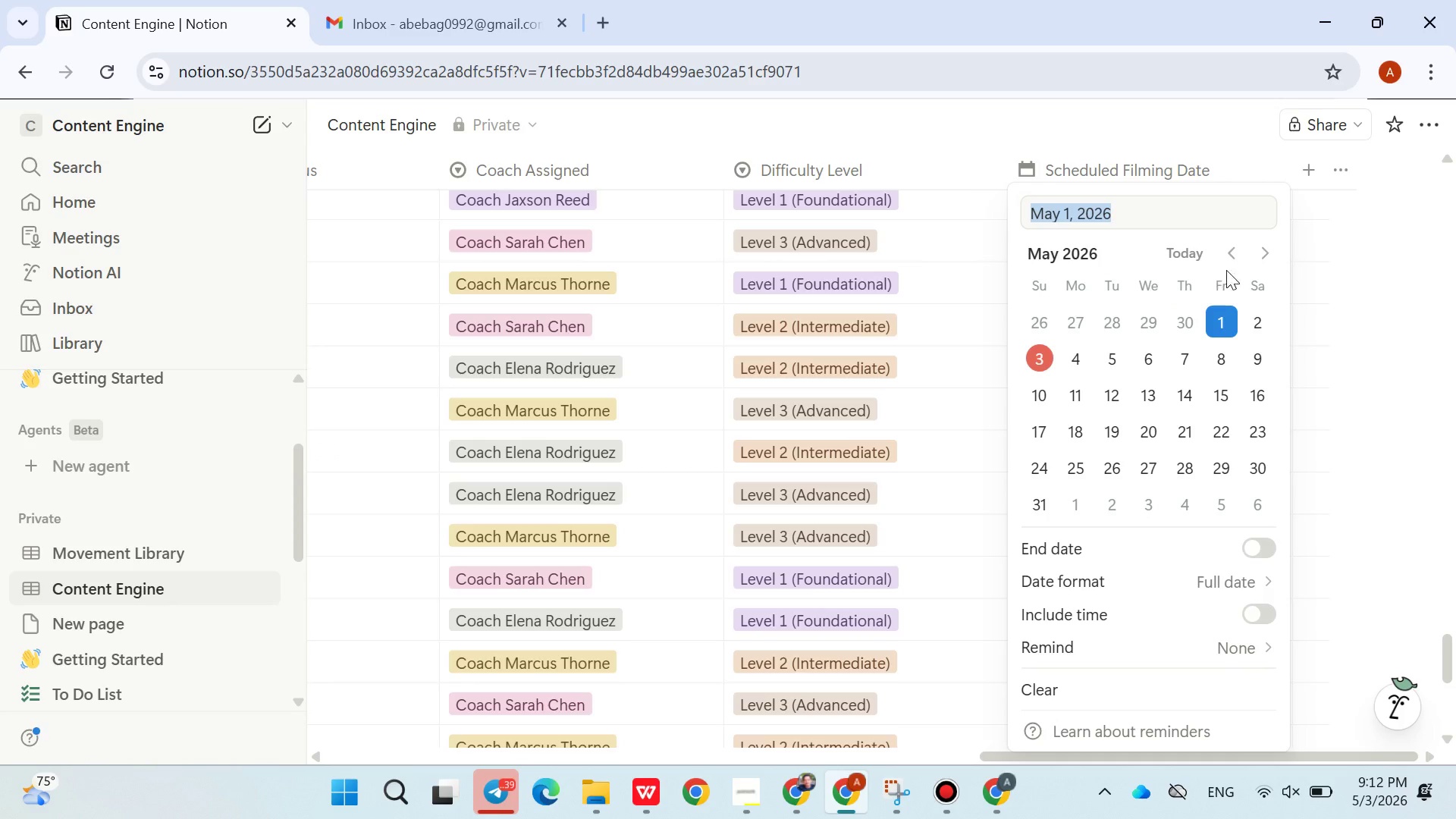 
left_click([1235, 258])
 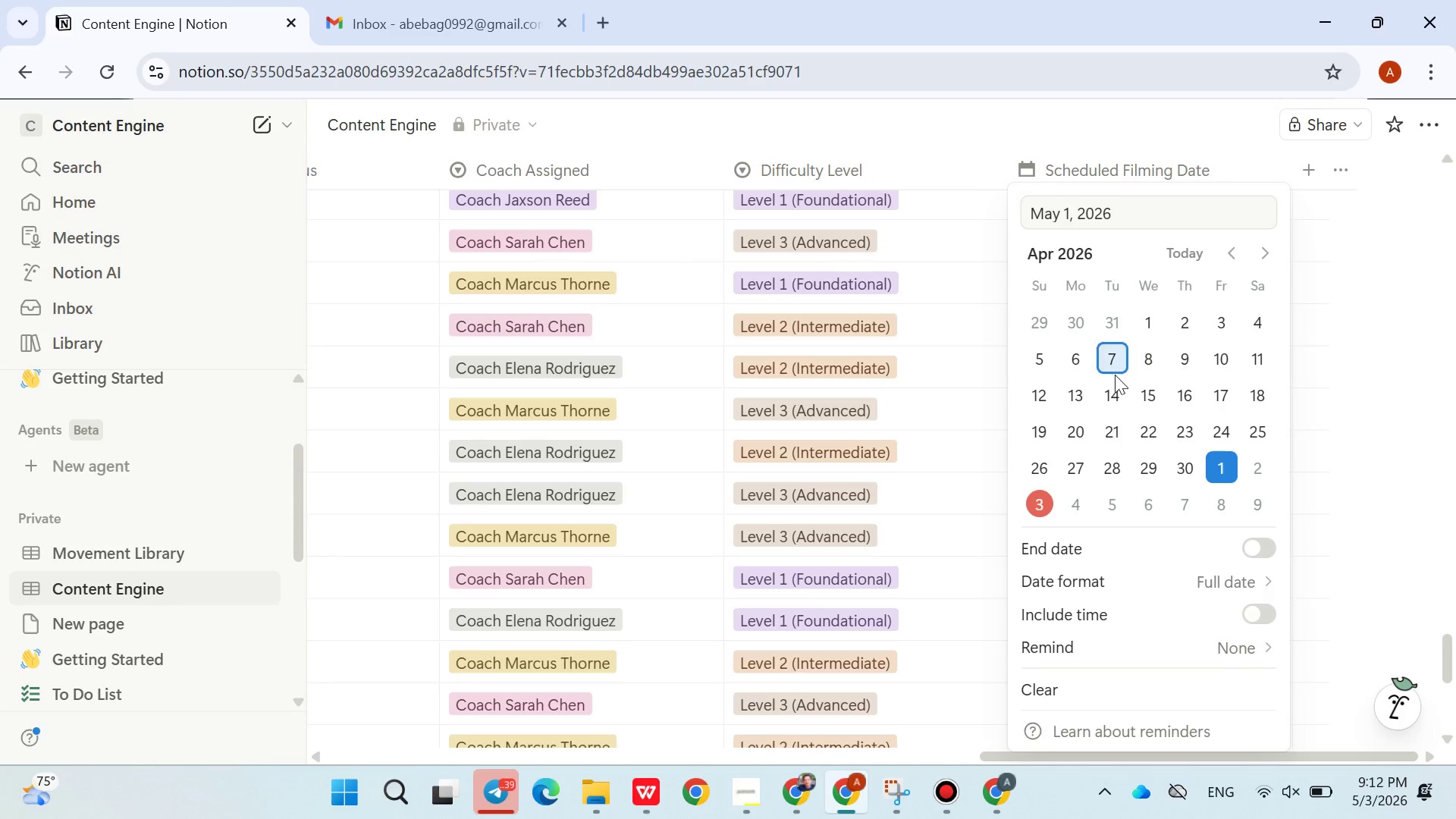 
left_click([1115, 375])
 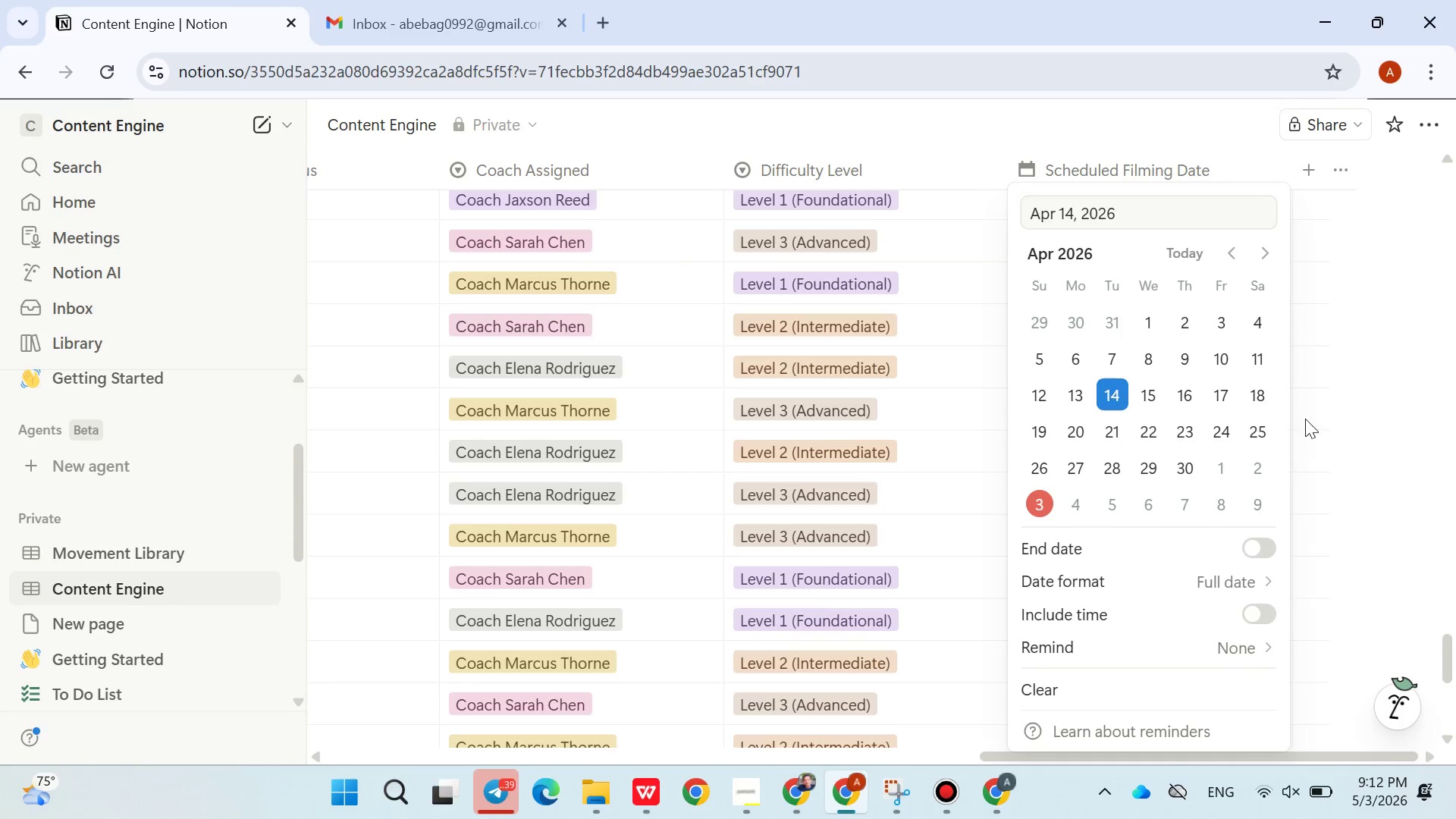 
double_click([1373, 441])
 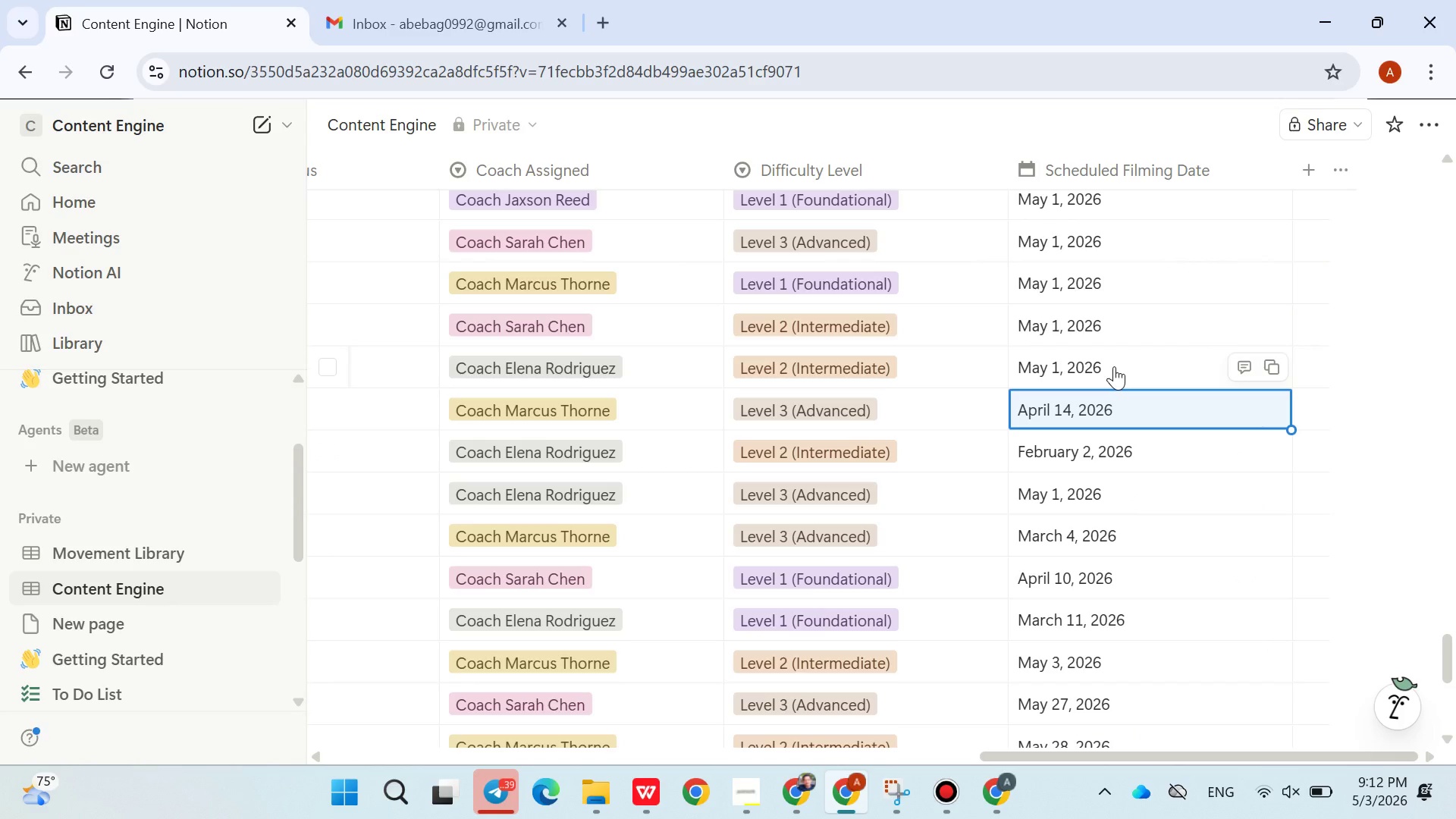 
left_click([1114, 362])
 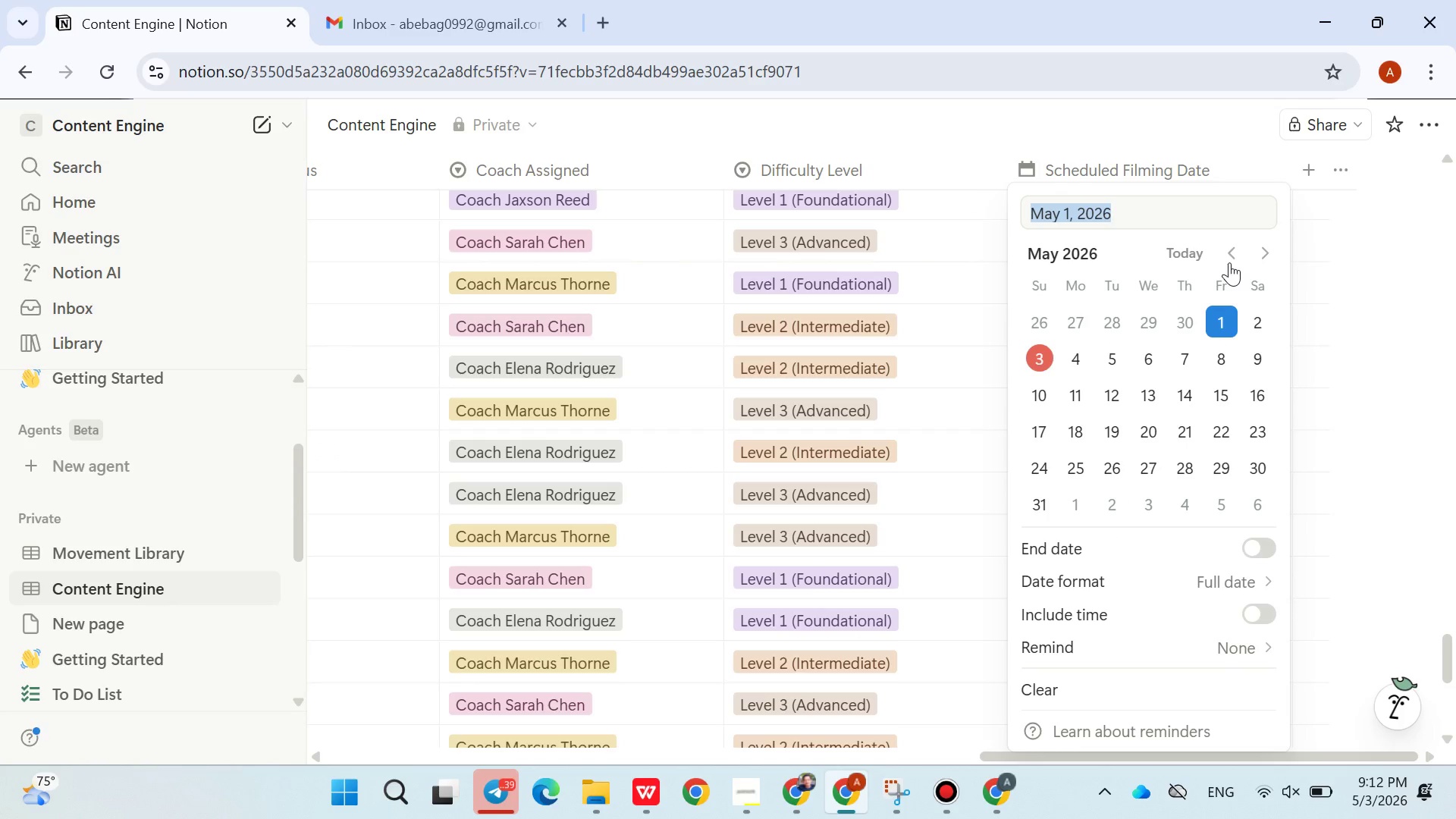 
left_click([1229, 257])
 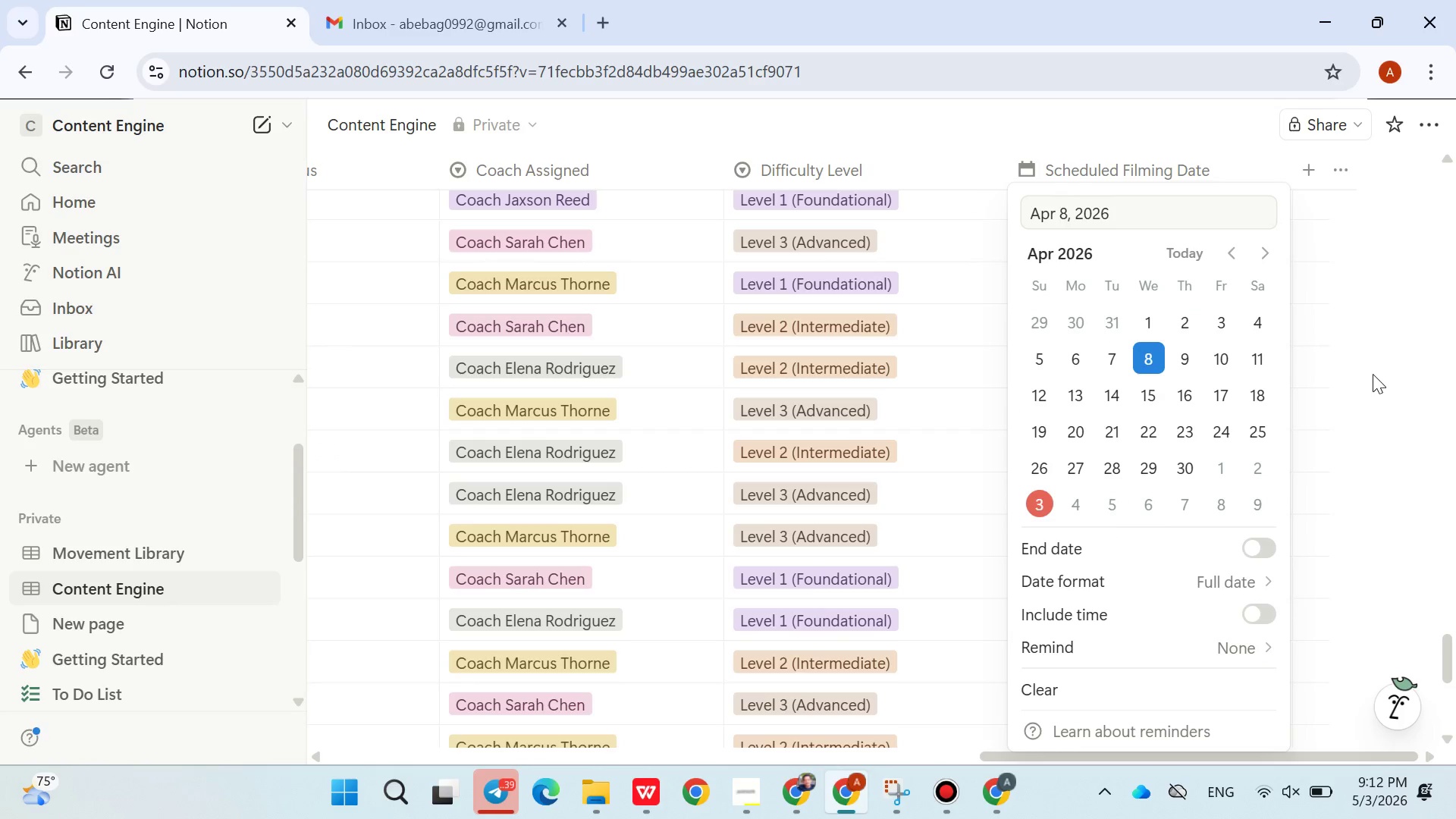 
double_click([1398, 390])
 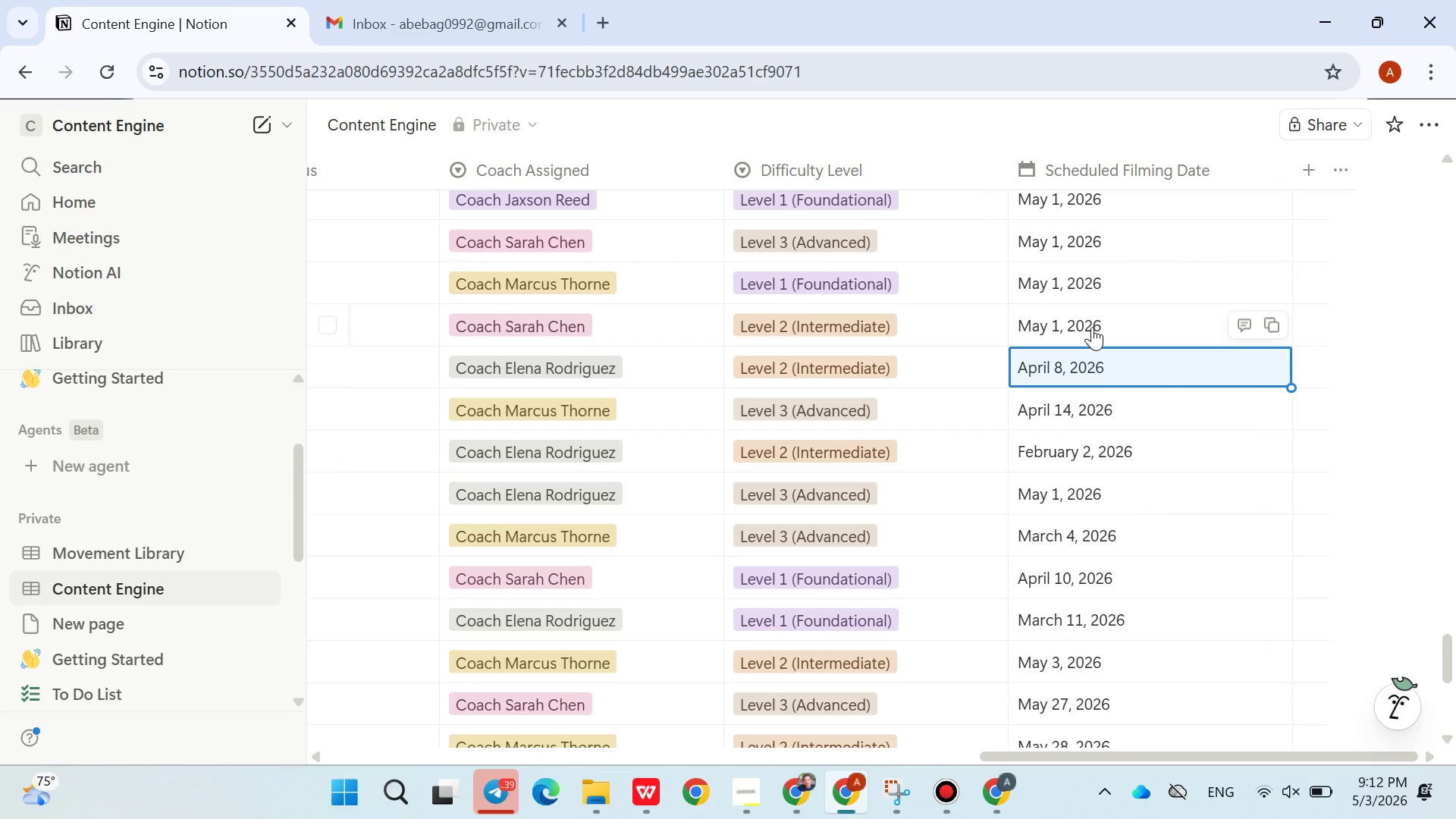 
left_click([1093, 326])
 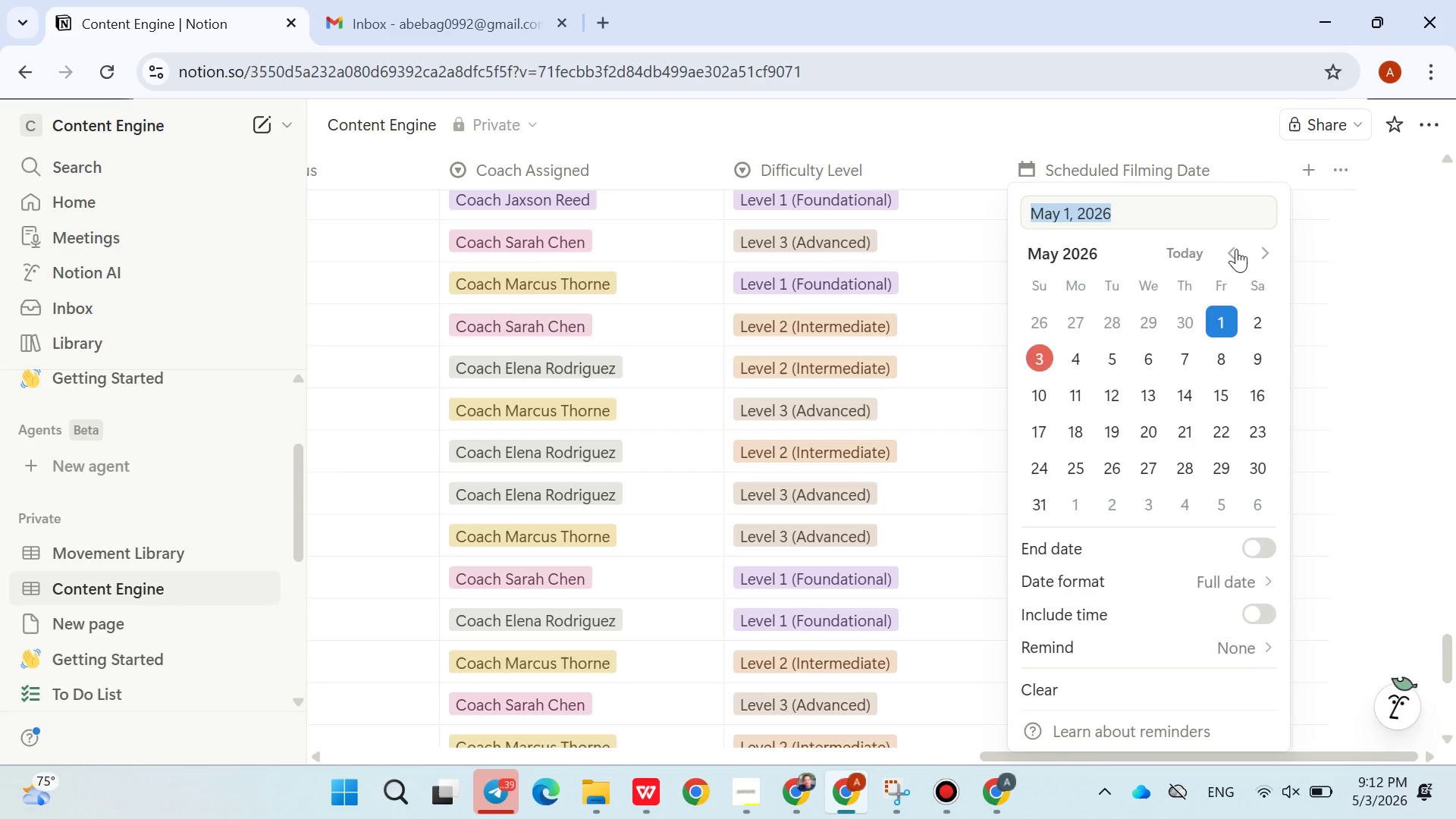 
double_click([1235, 249])
 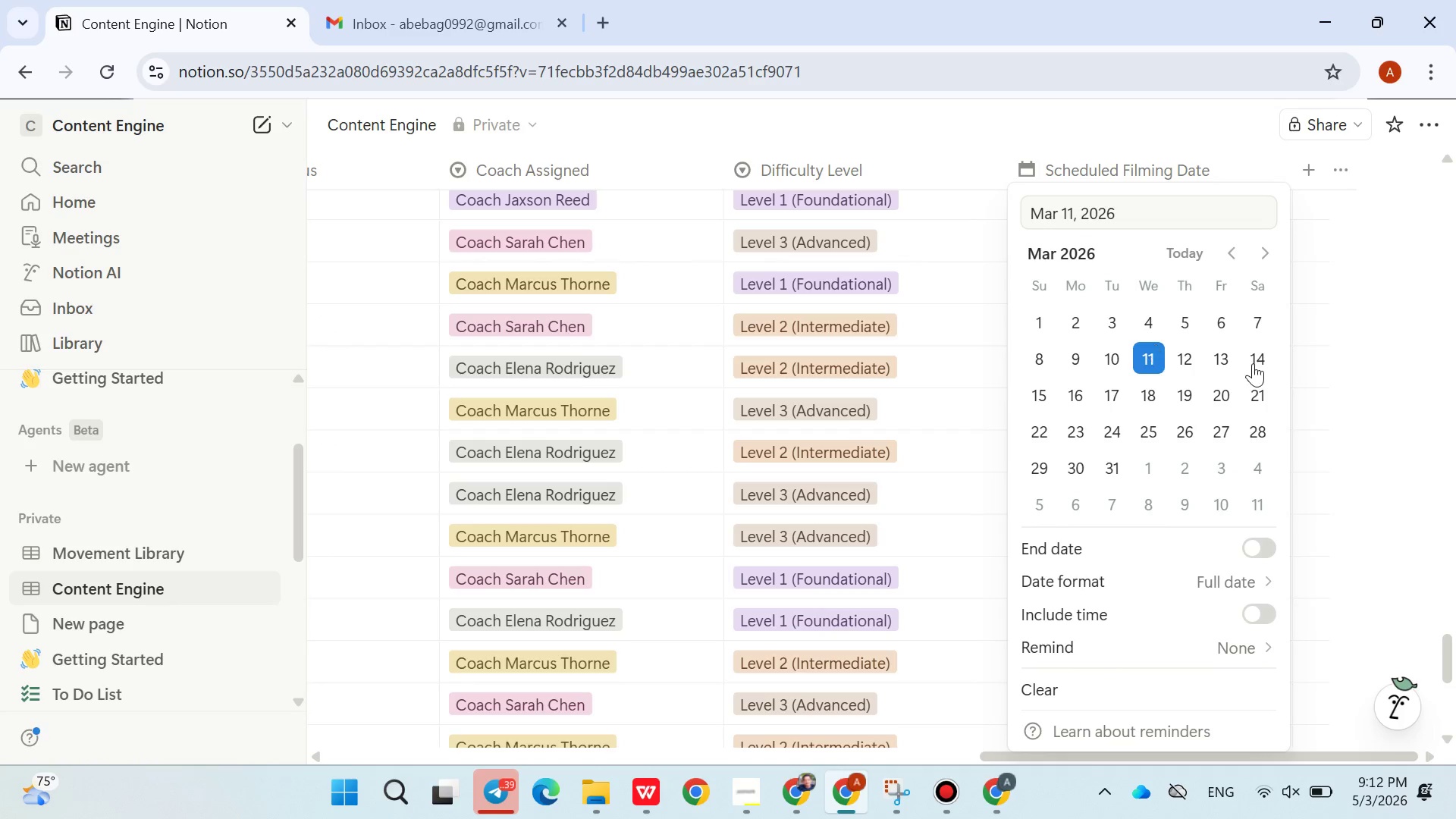 
double_click([1341, 400])
 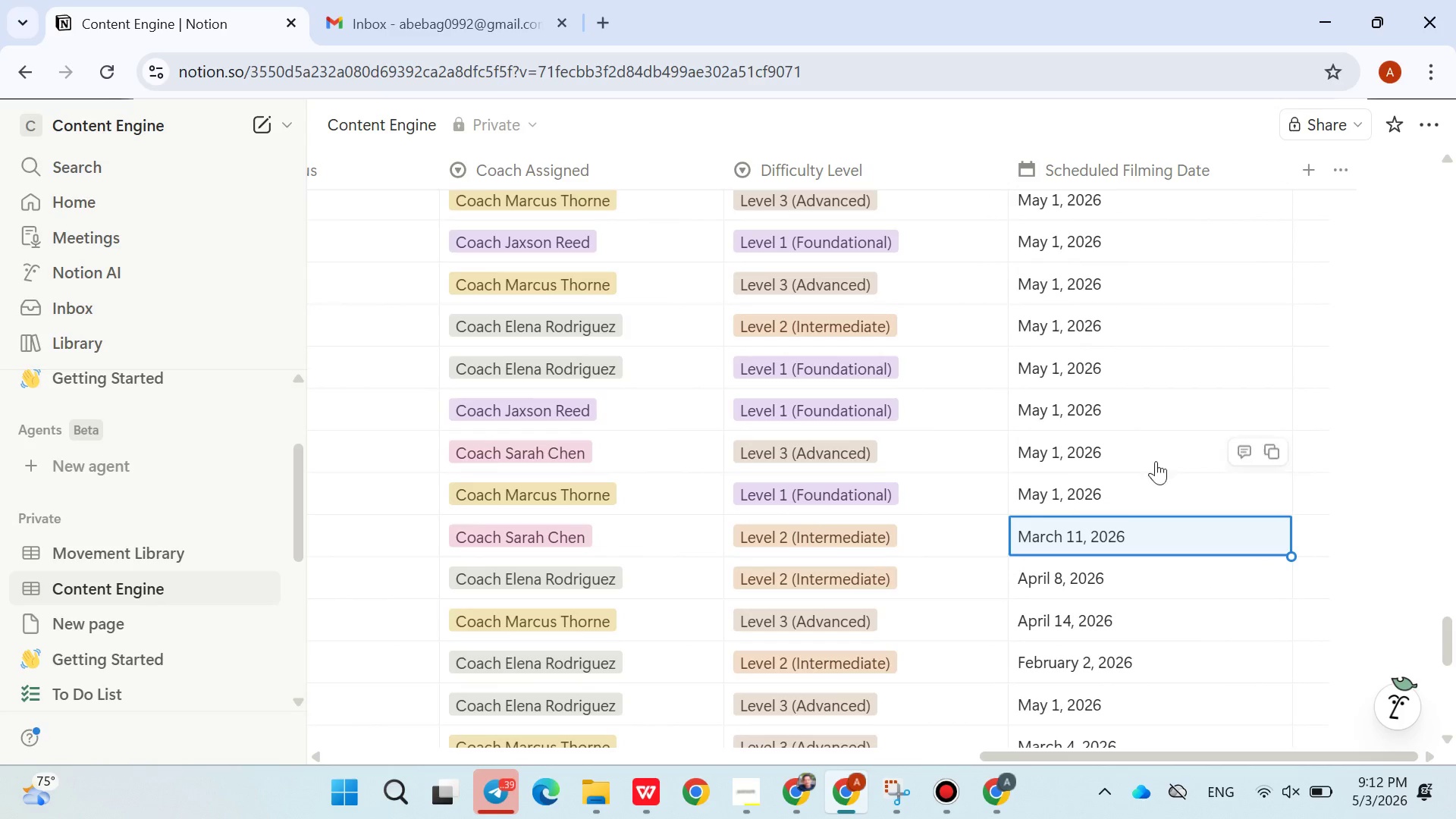 
left_click([1138, 481])
 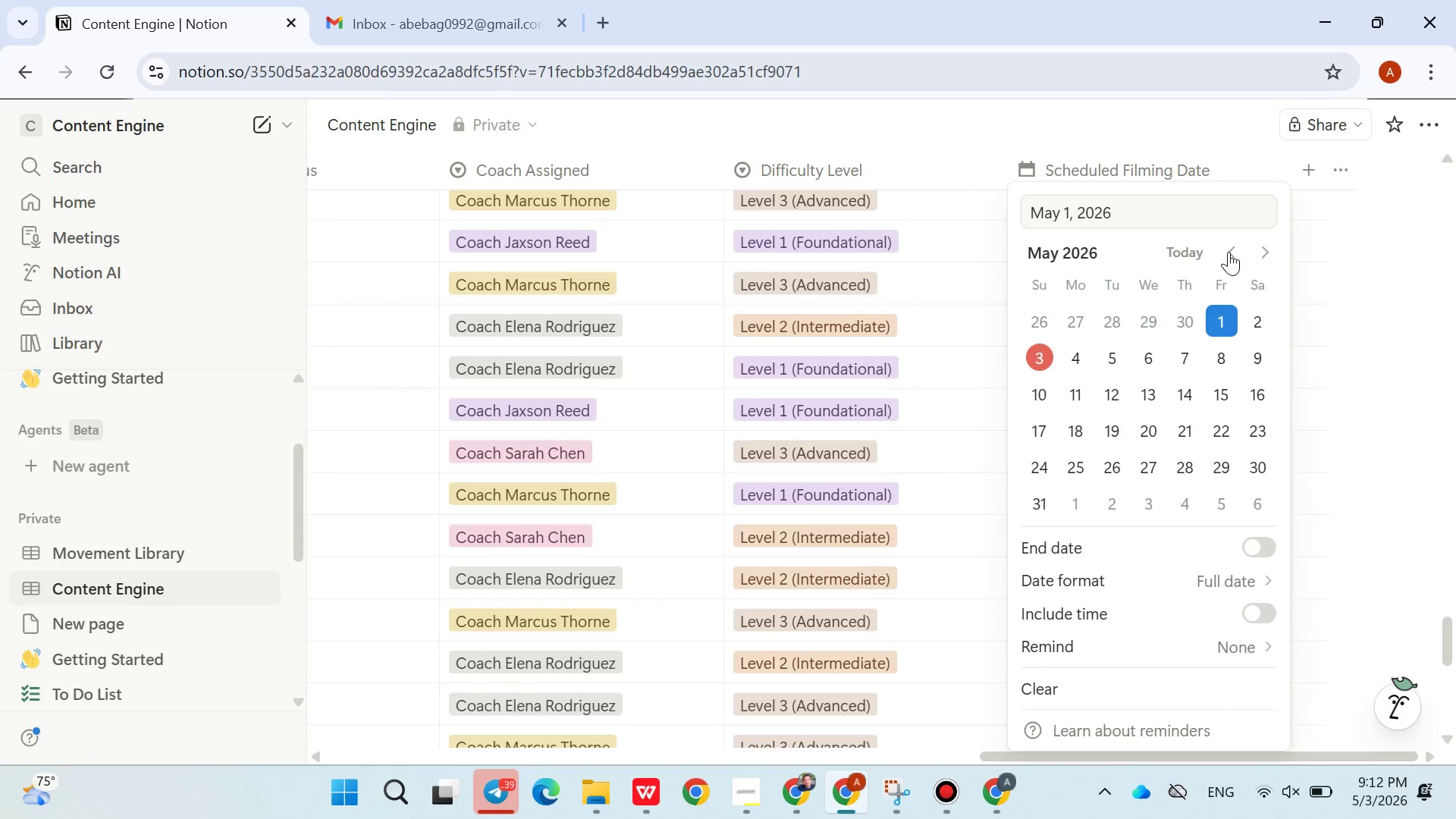 
double_click([1228, 252])
 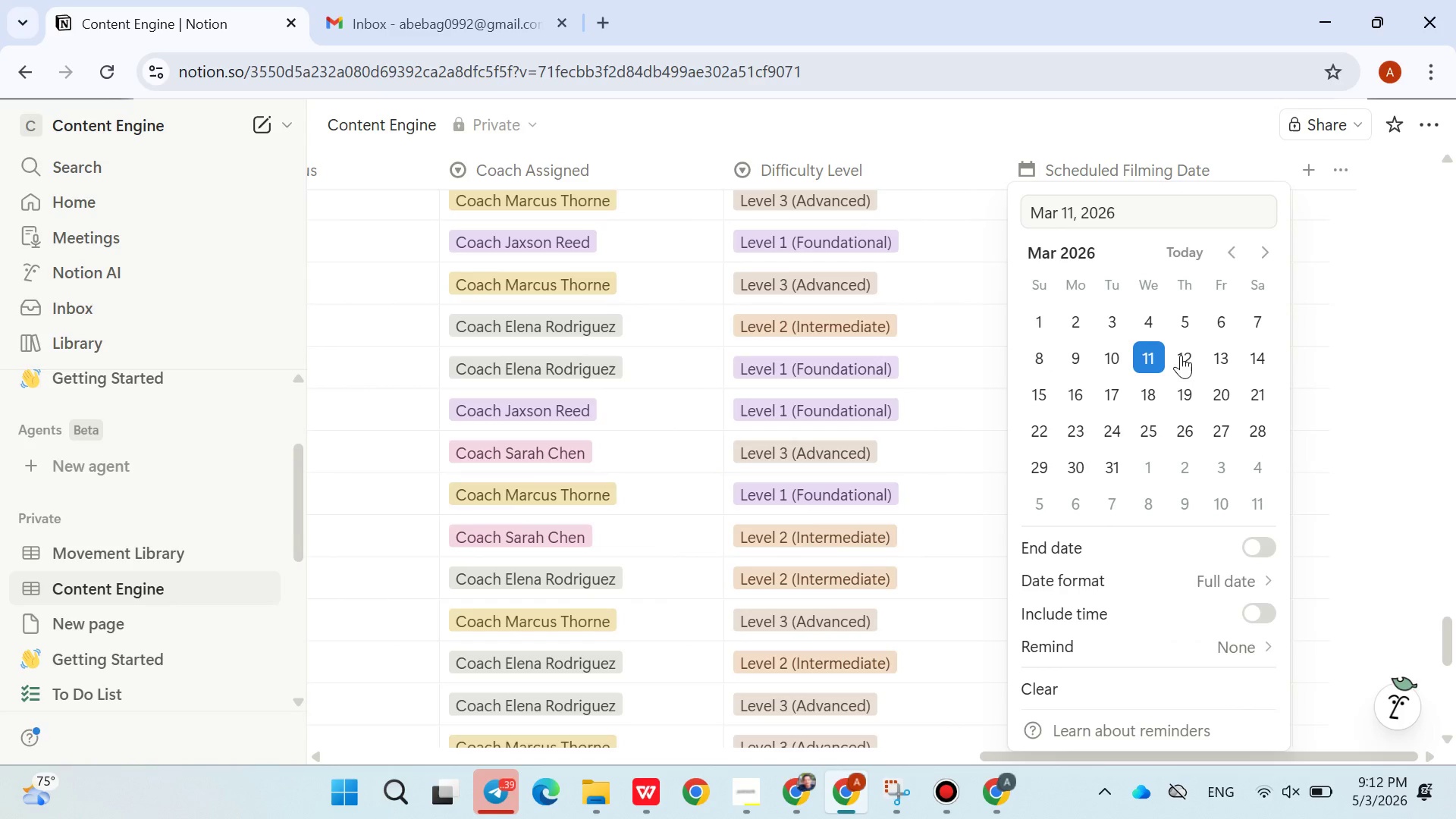 
double_click([1373, 428])
 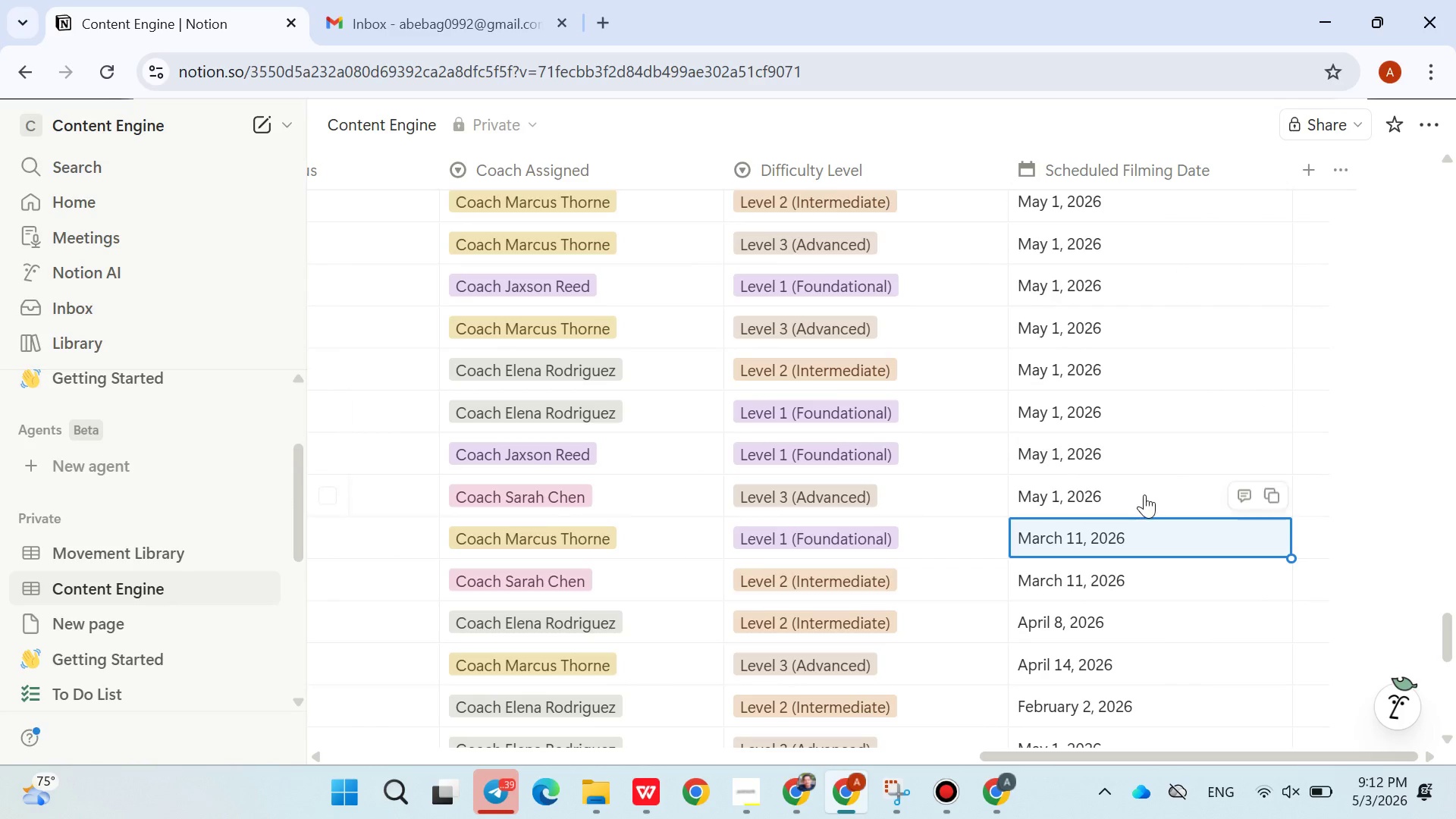 
left_click([1141, 491])
 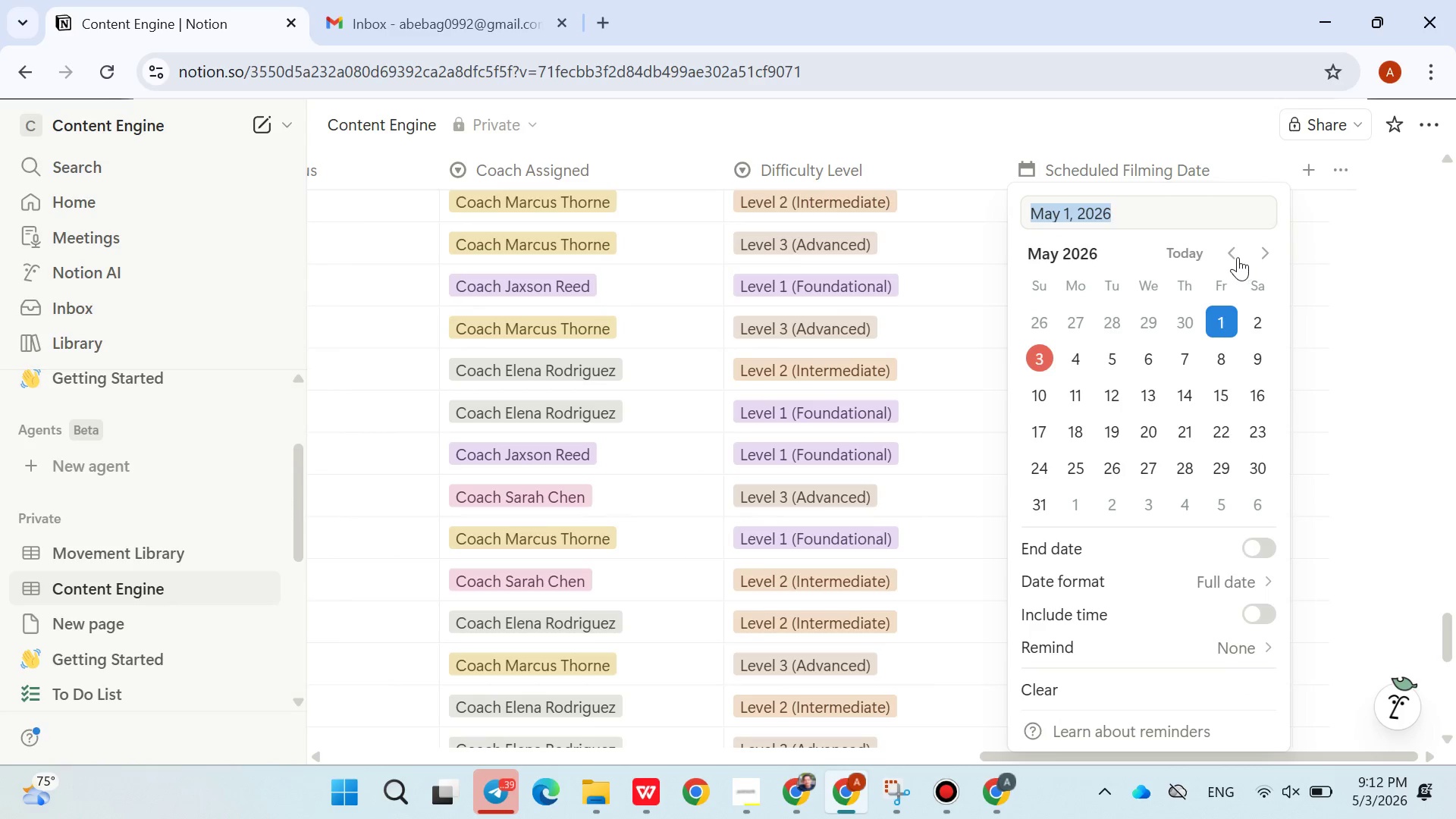 
double_click([1238, 257])
 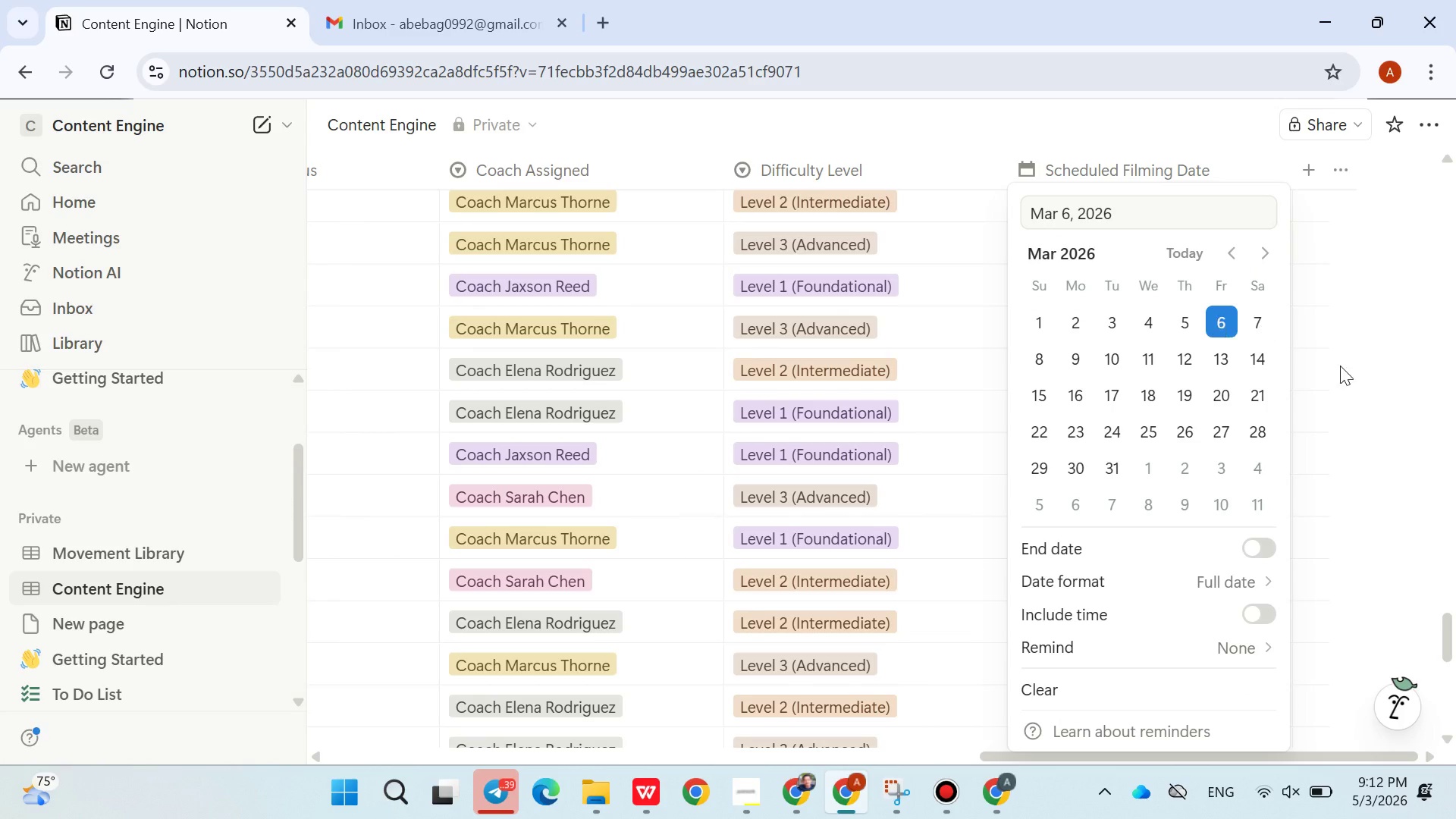 
double_click([1356, 380])
 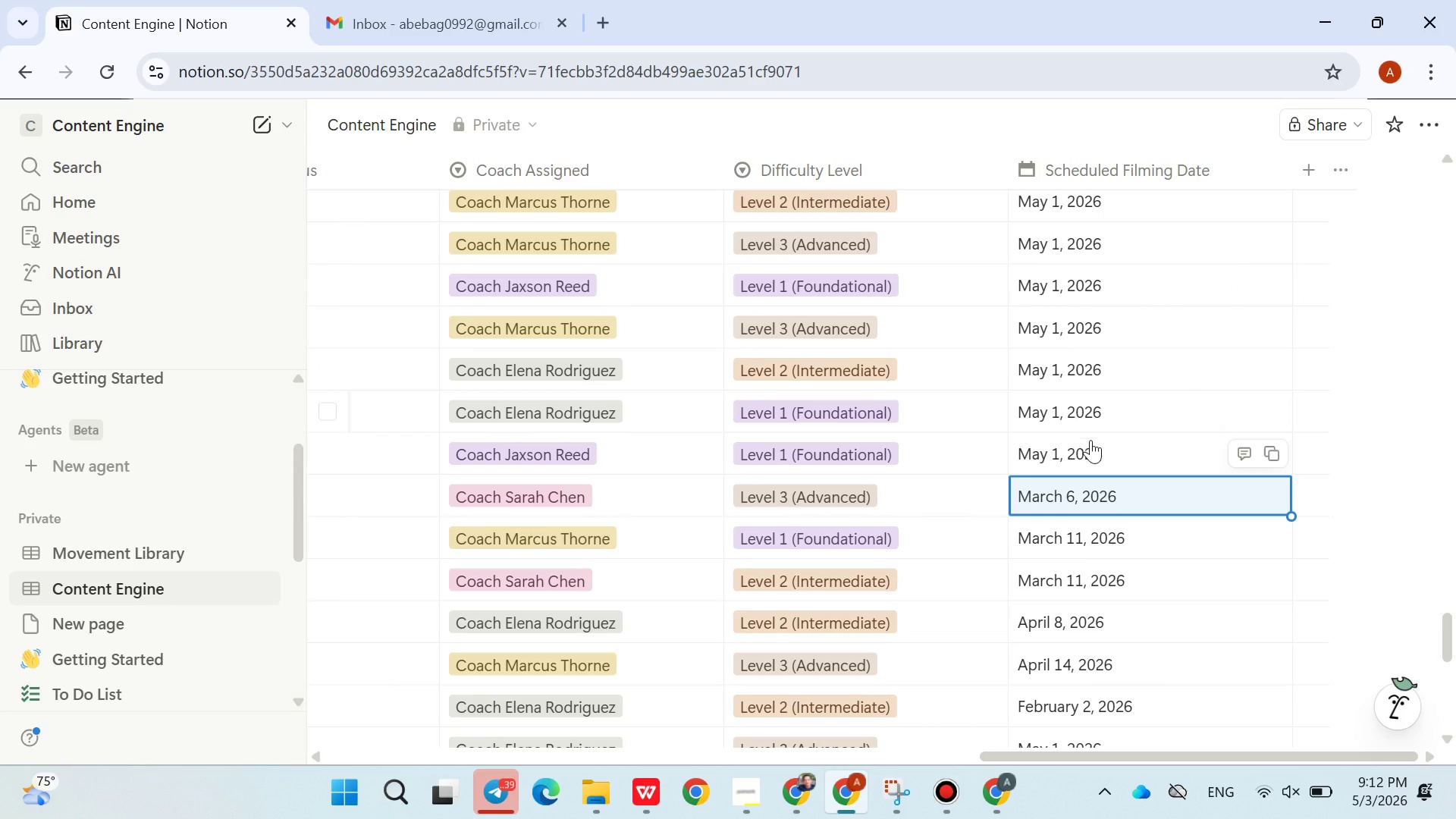 
left_click([1093, 441])
 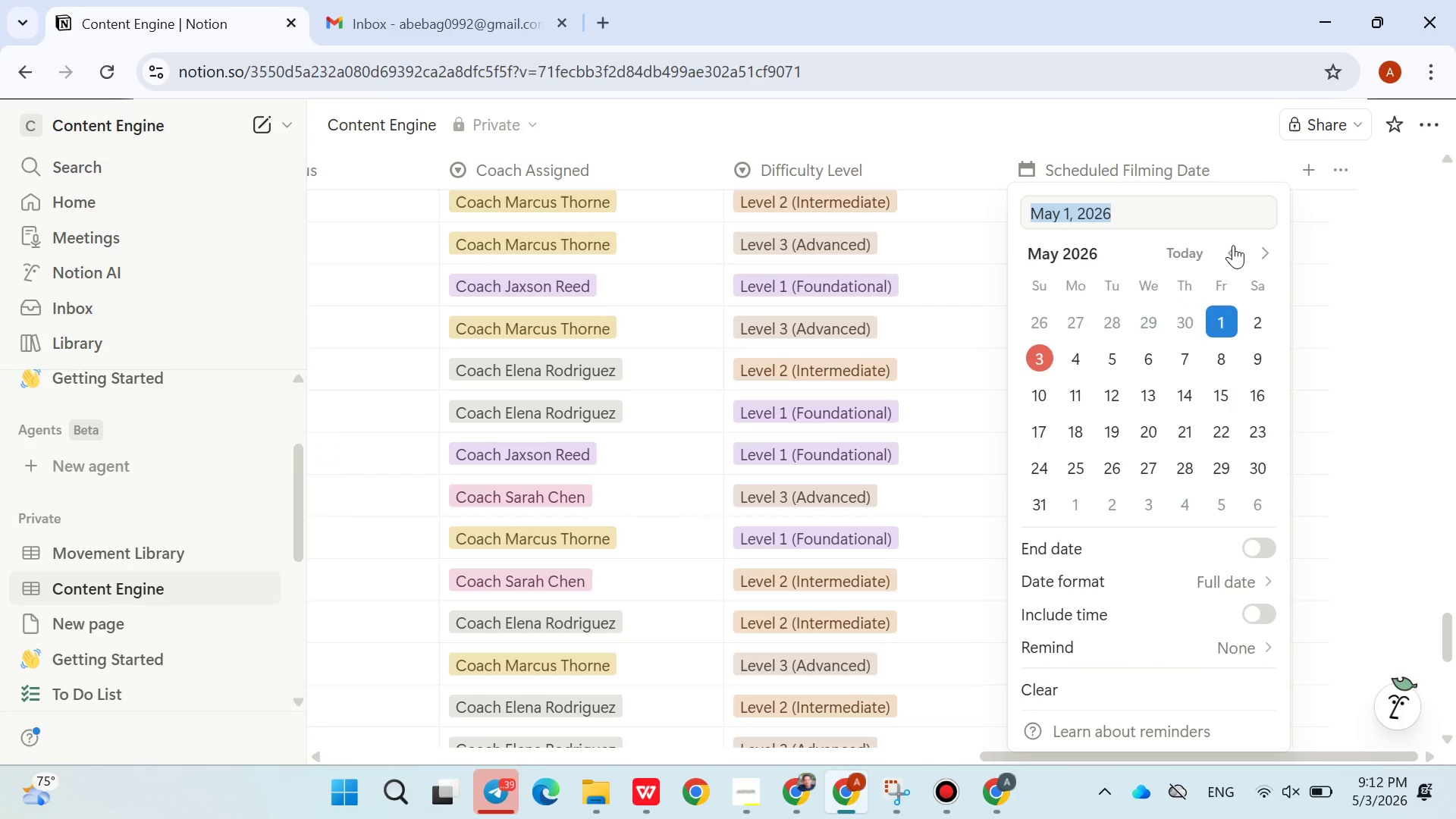 
double_click([1233, 245])
 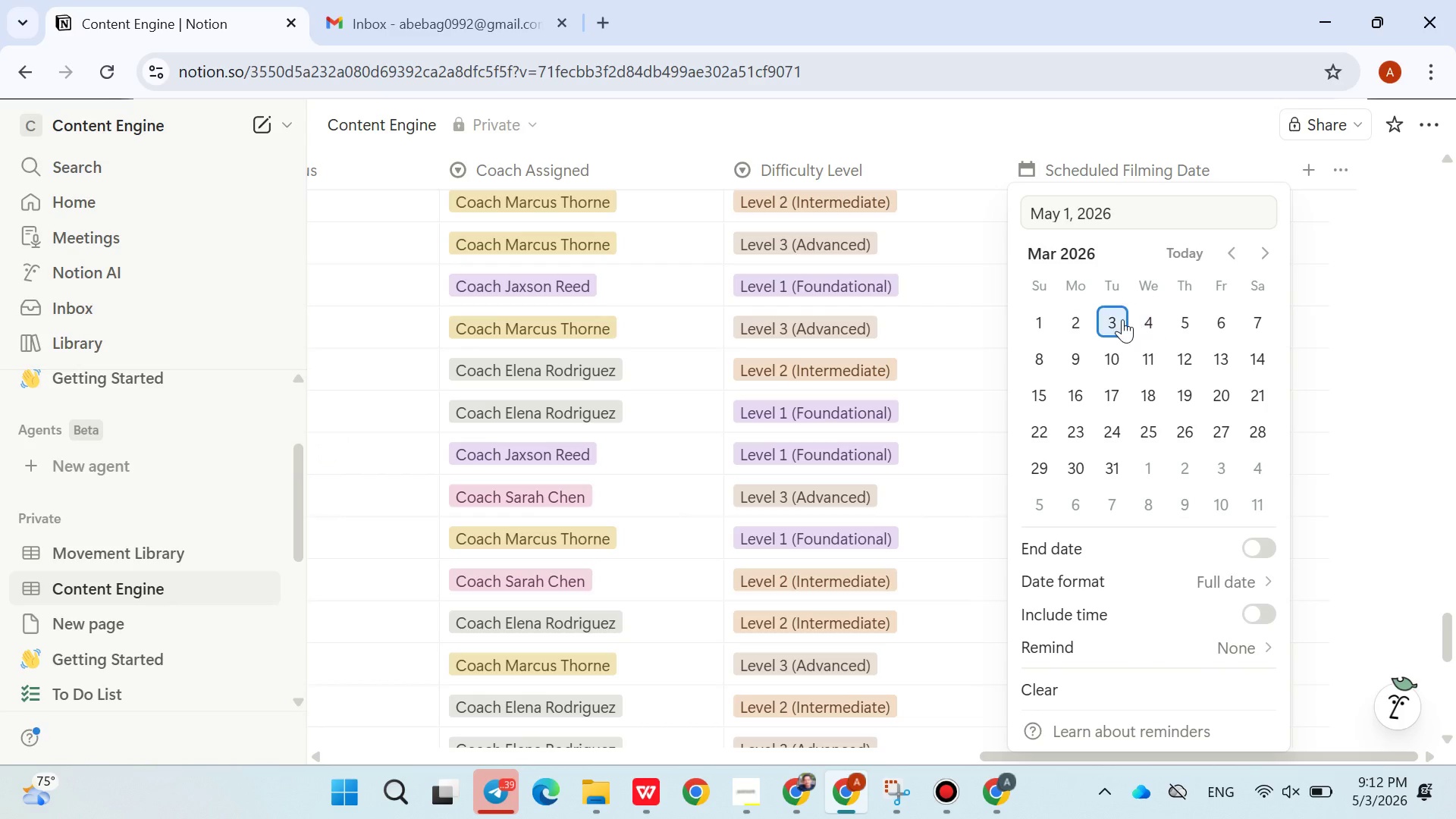 
left_click([1122, 319])
 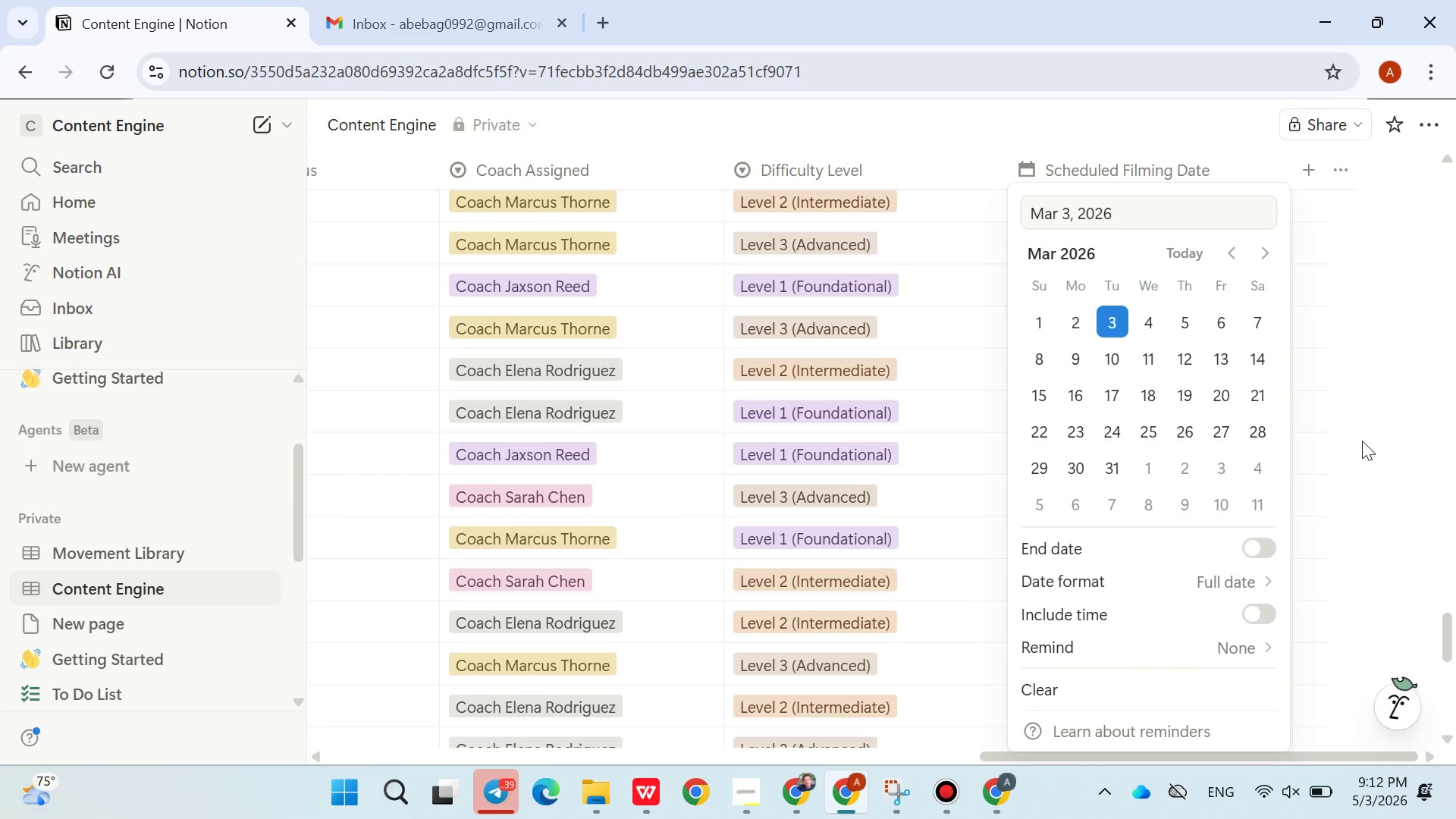 
left_click([1363, 444])
 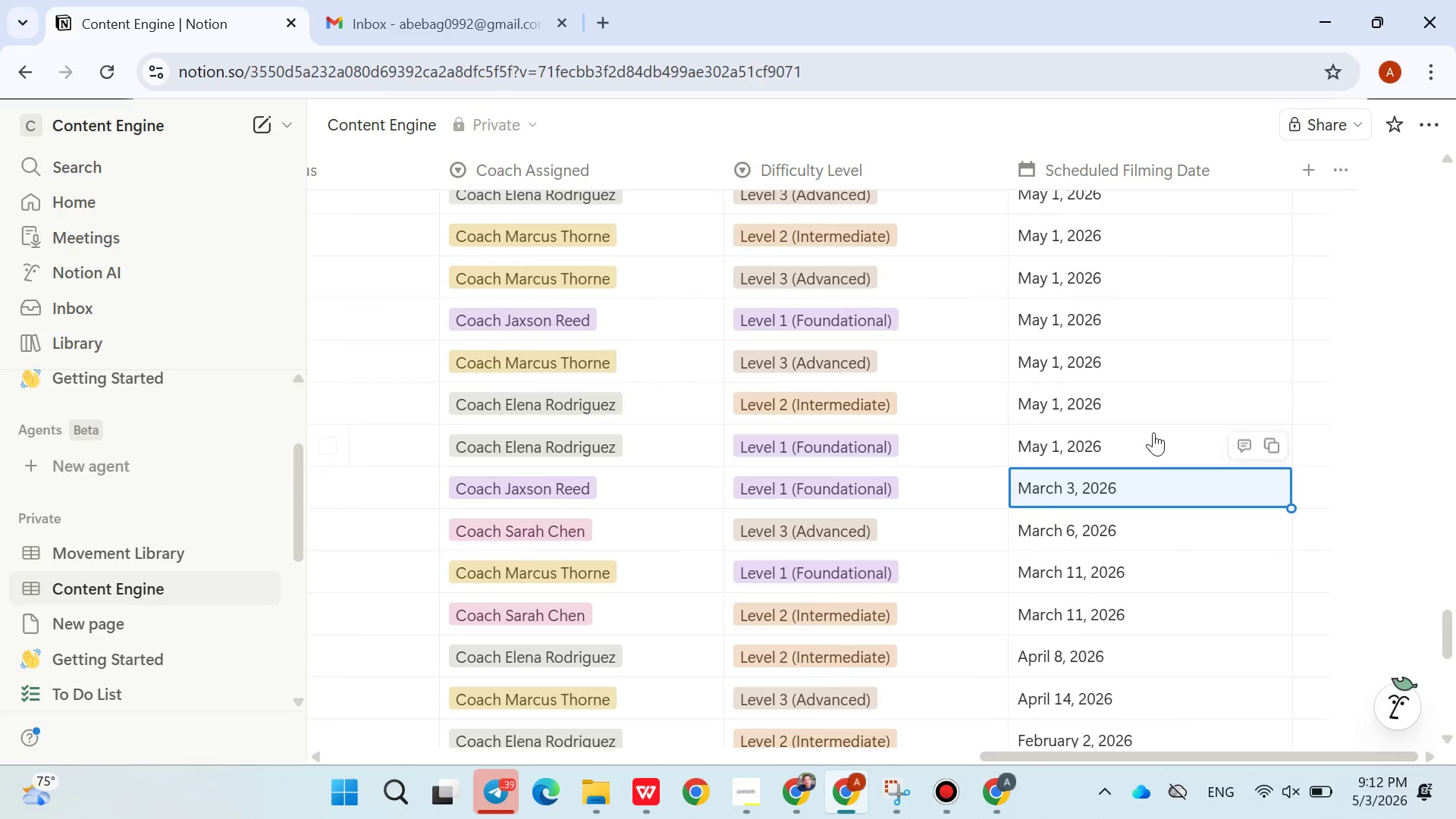 
left_click([1153, 430])
 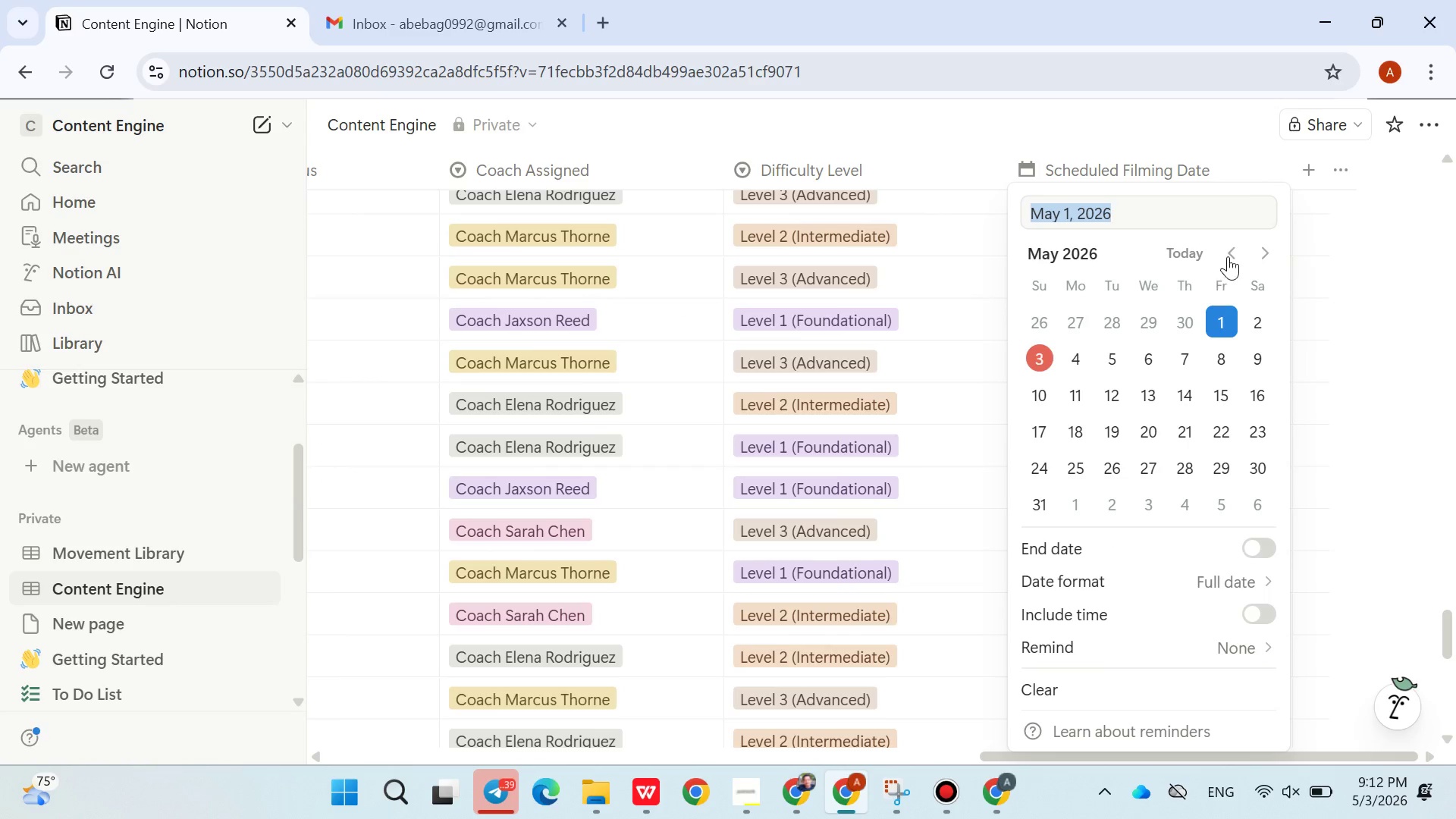 
left_click([1232, 246])
 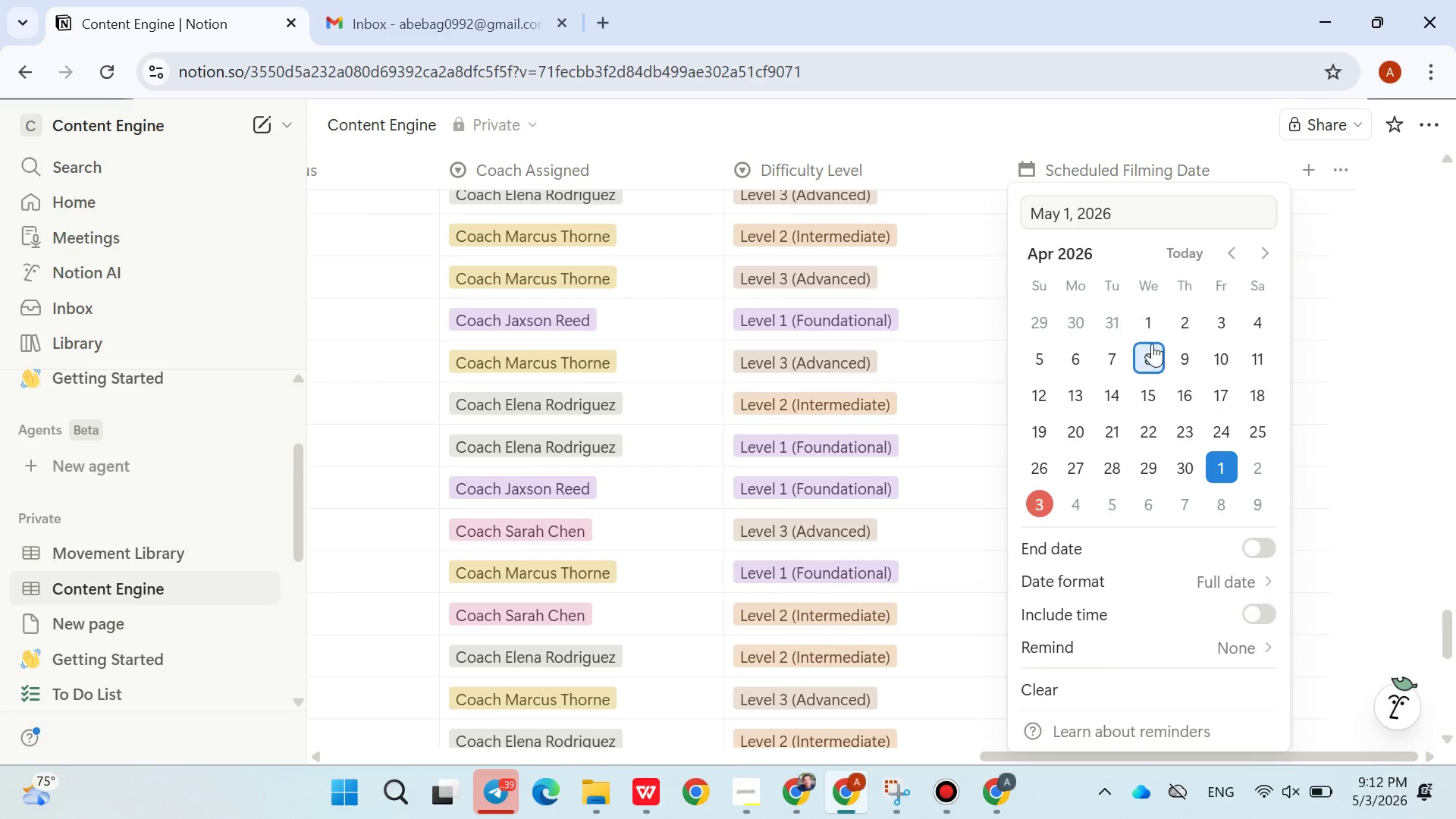 
left_click([1150, 356])
 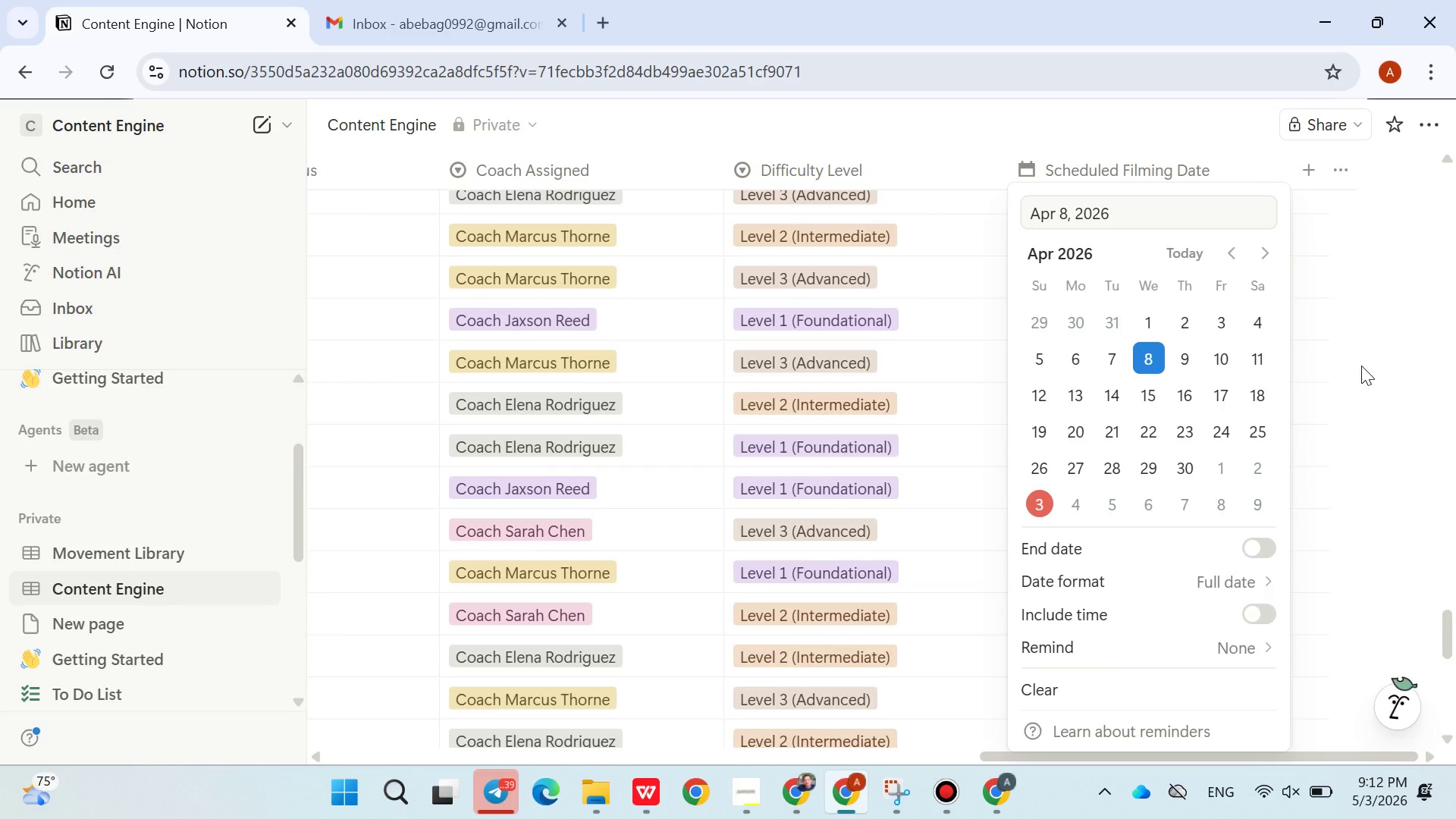 
left_click([1363, 369])
 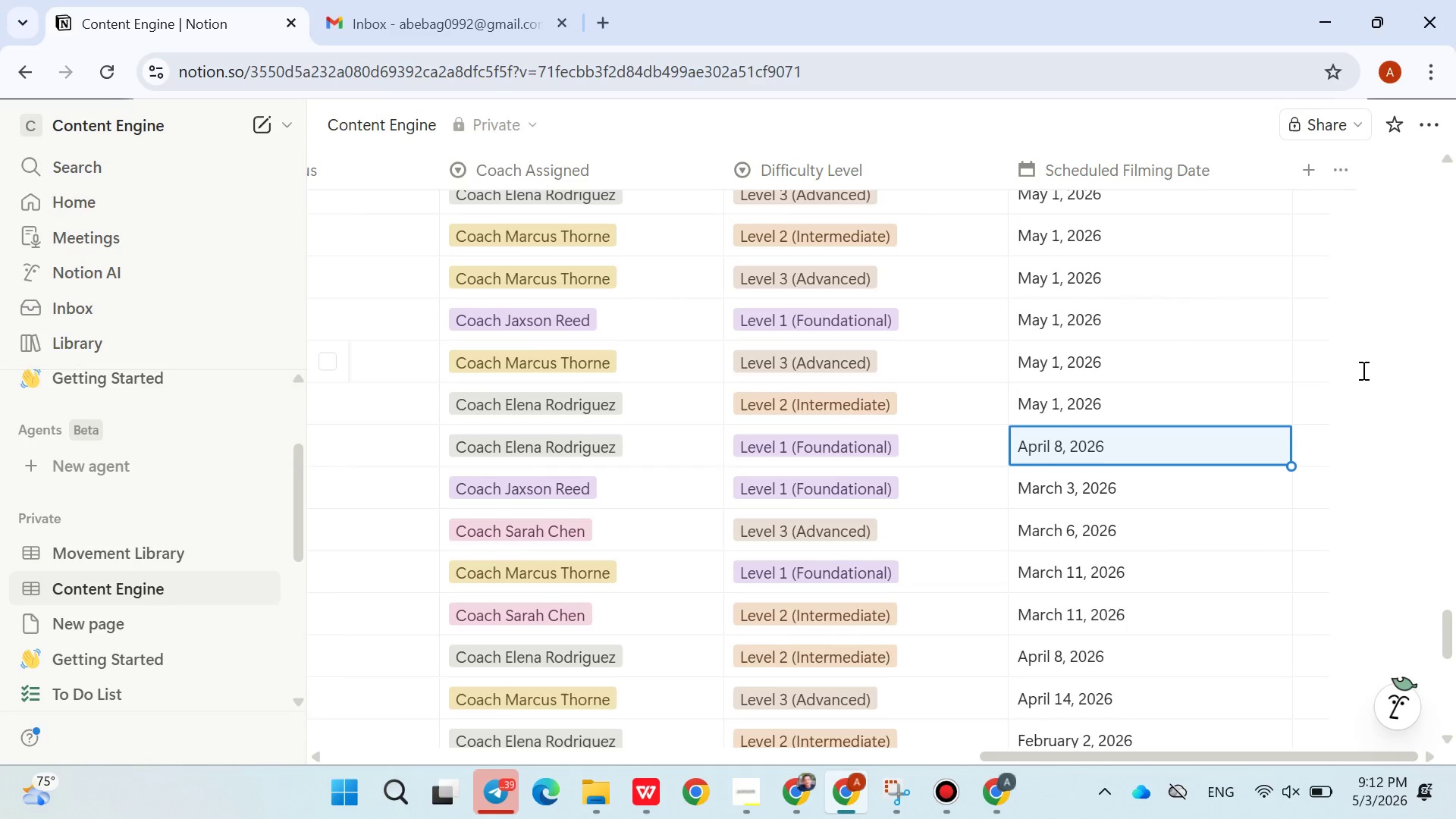 
left_click([1190, 413])
 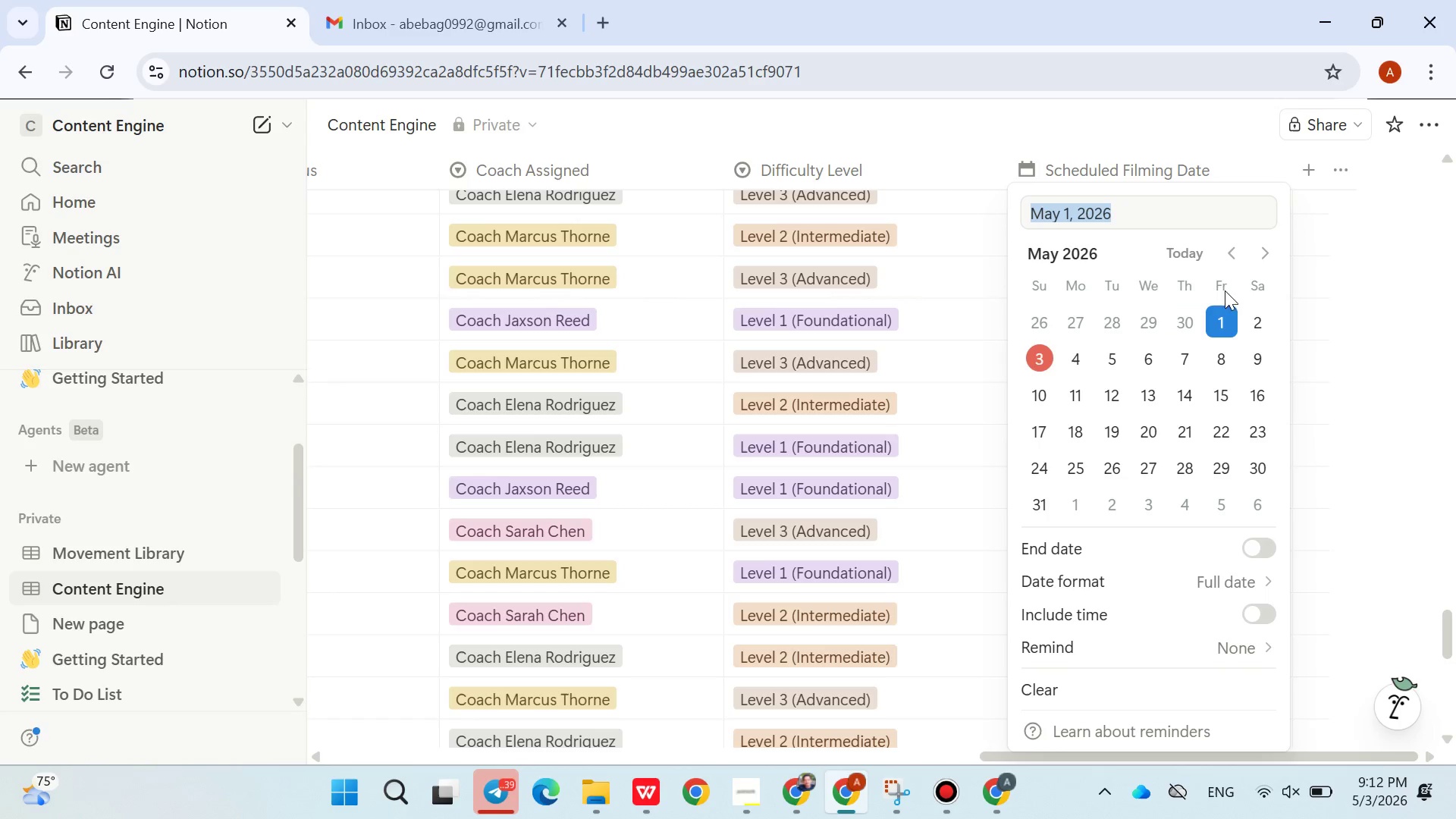 
left_click([1229, 265])
 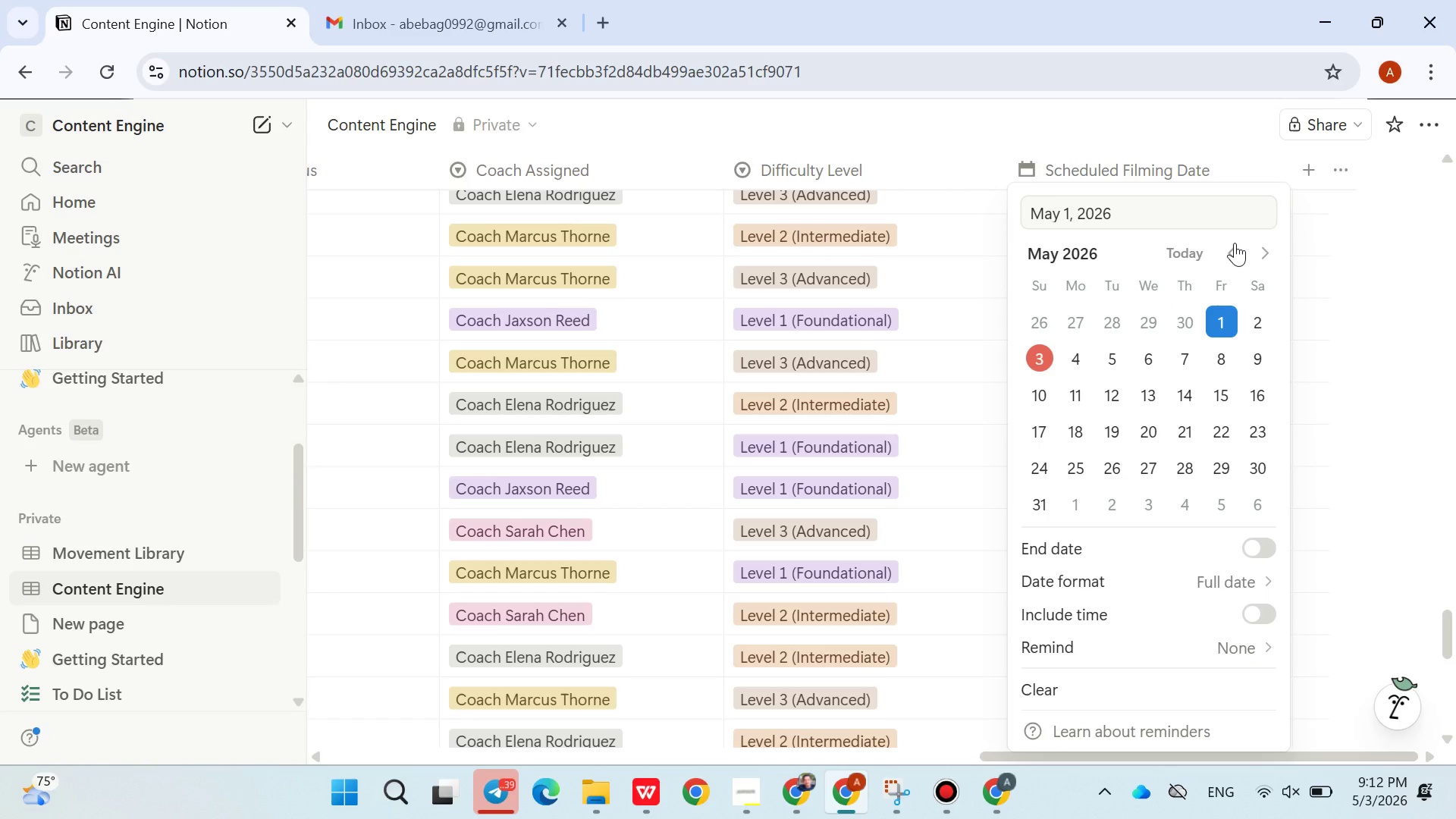 
left_click([1235, 243])
 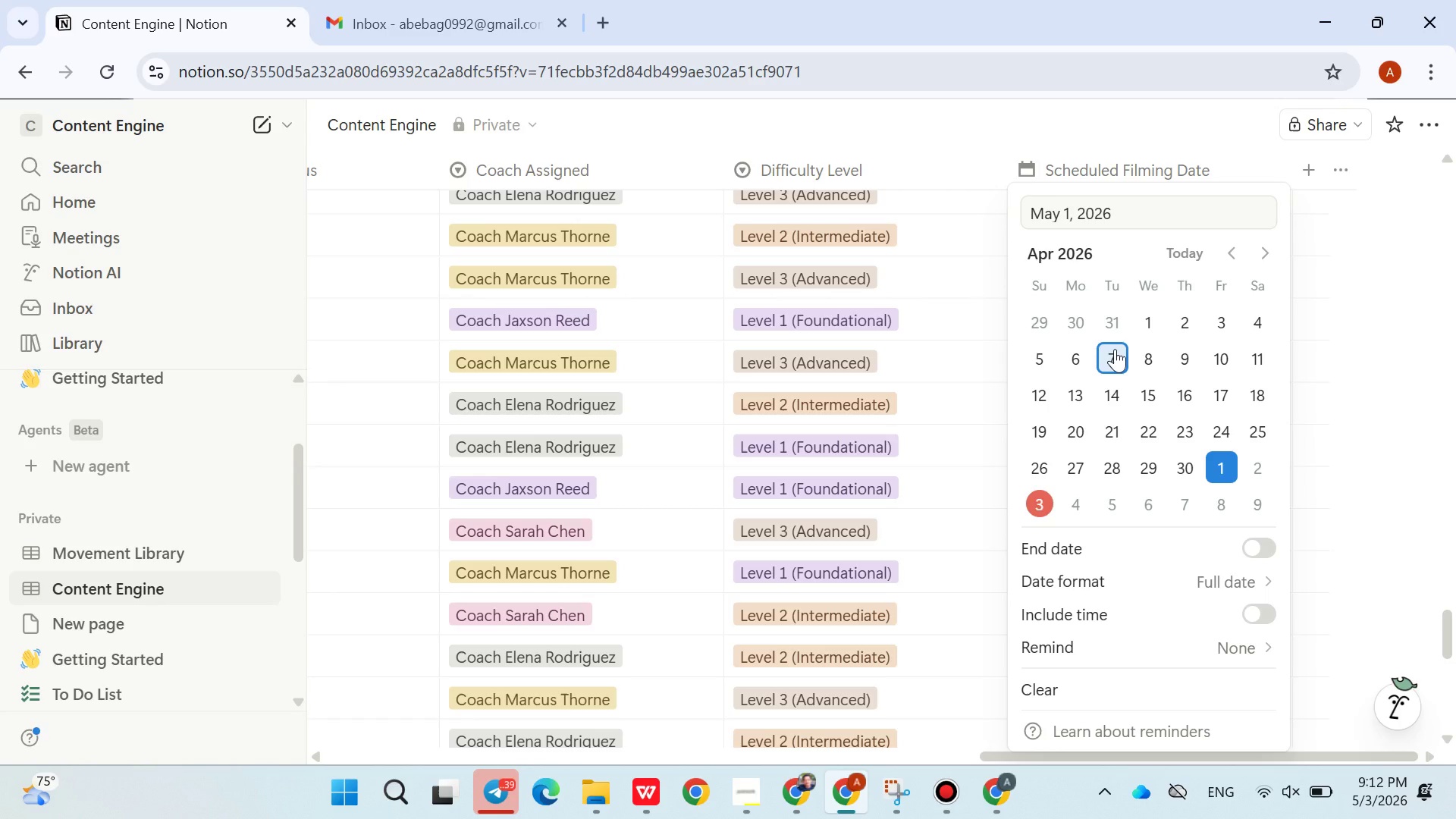 
left_click([1113, 349])
 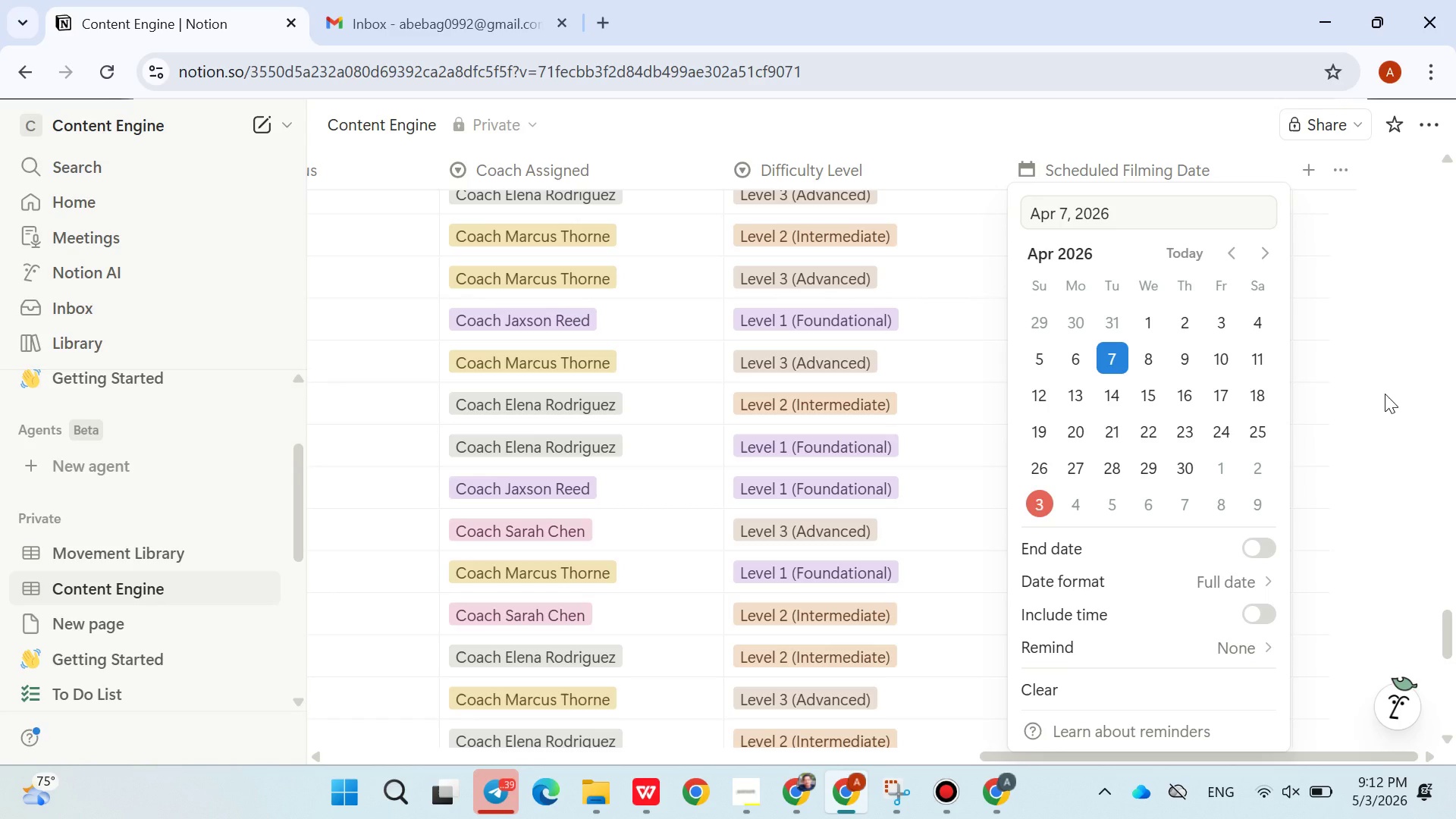 
left_click([1385, 394])
 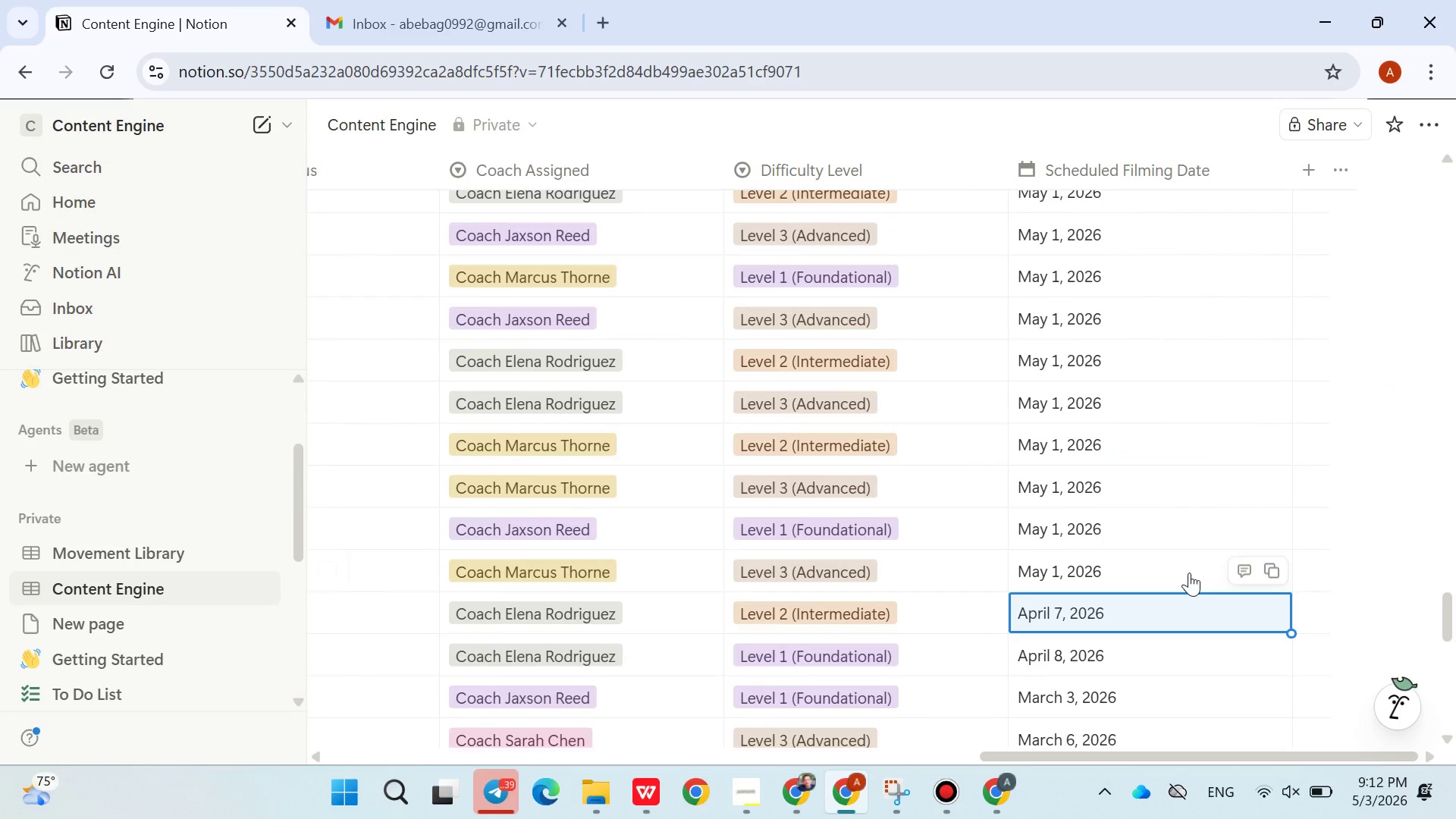 
left_click([1184, 573])
 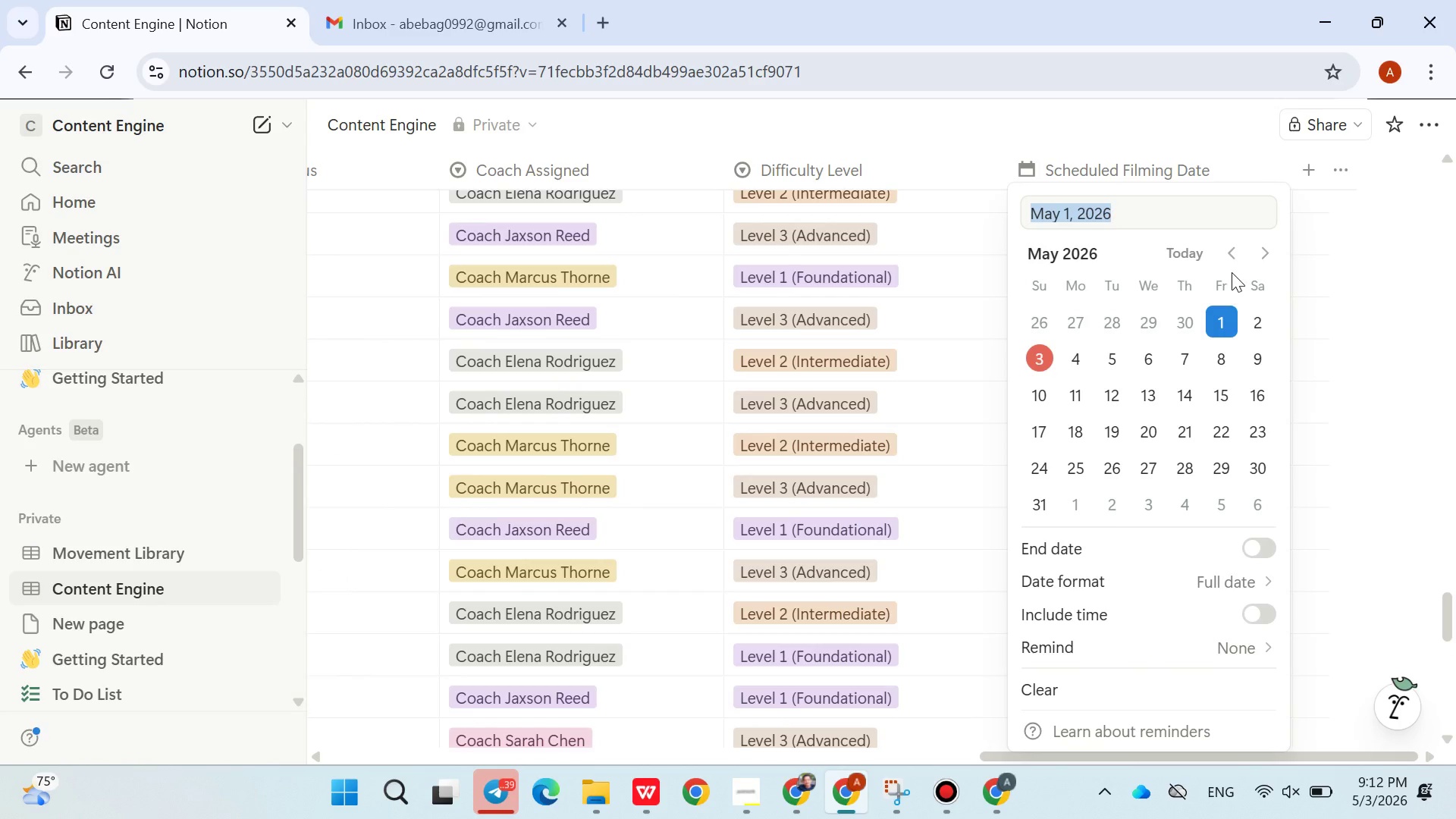 
left_click_drag(start_coordinate=[1232, 268], to_coordinate=[1232, 253])
 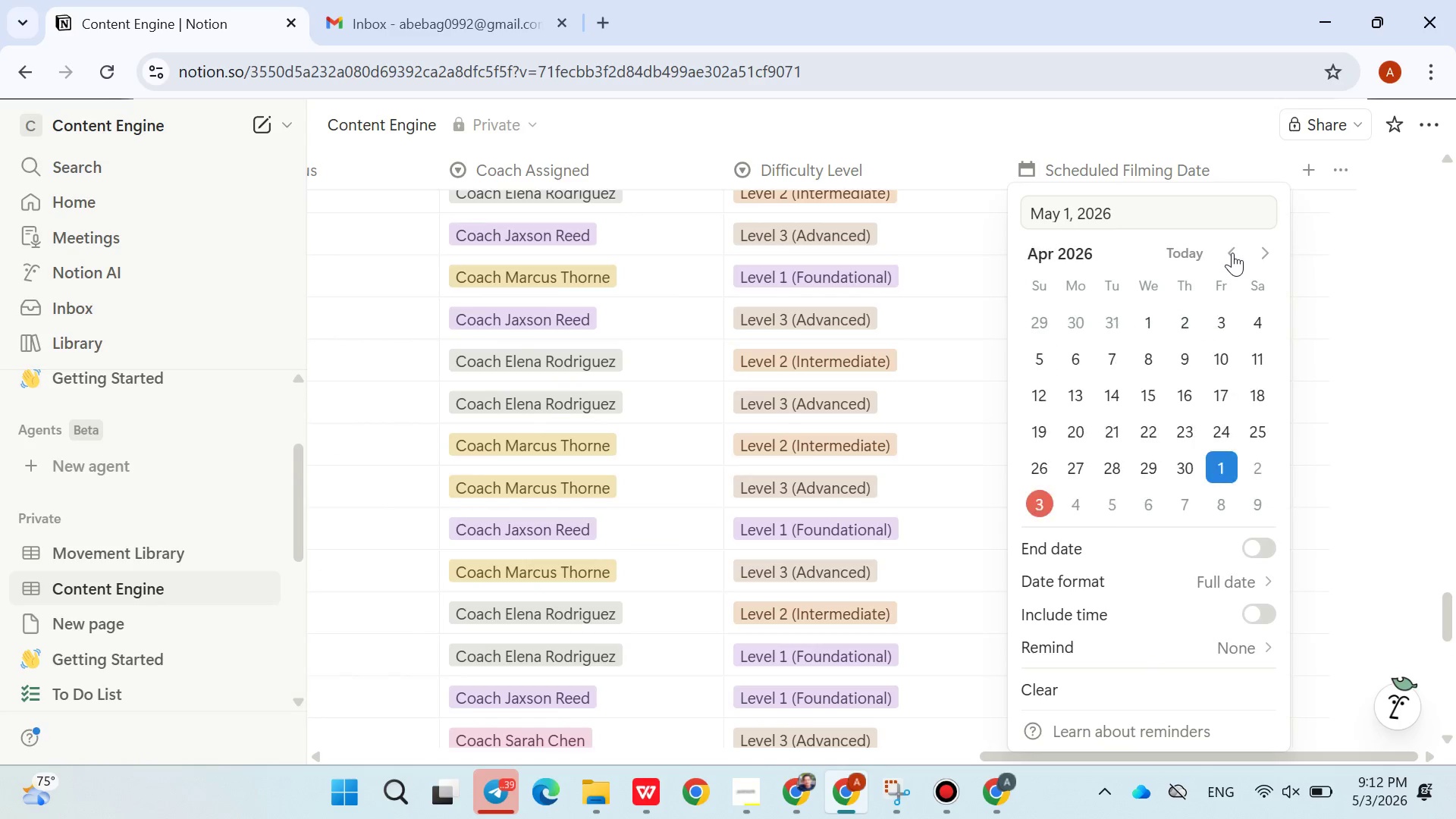 
double_click([1232, 253])
 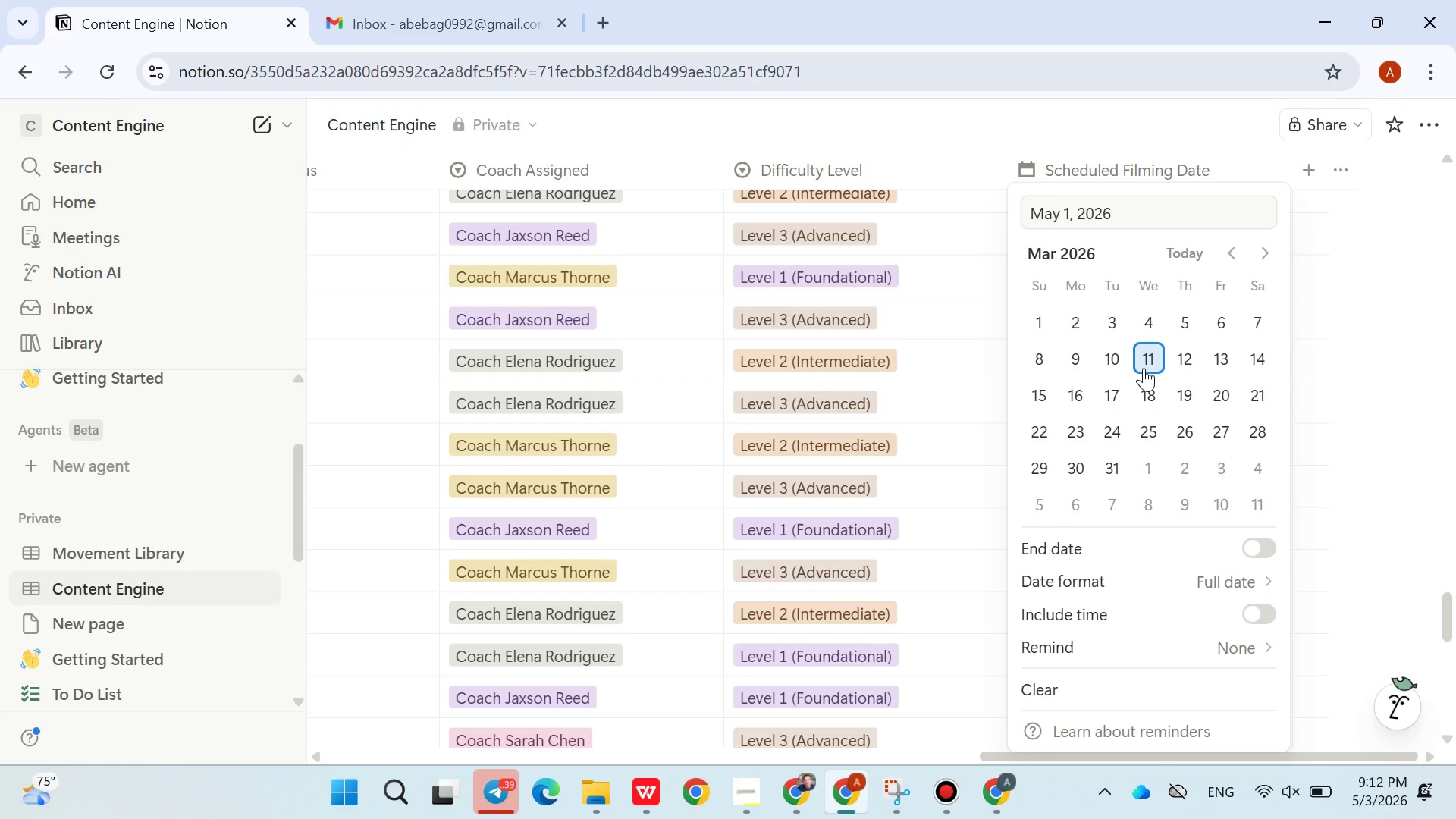 
left_click([1144, 368])
 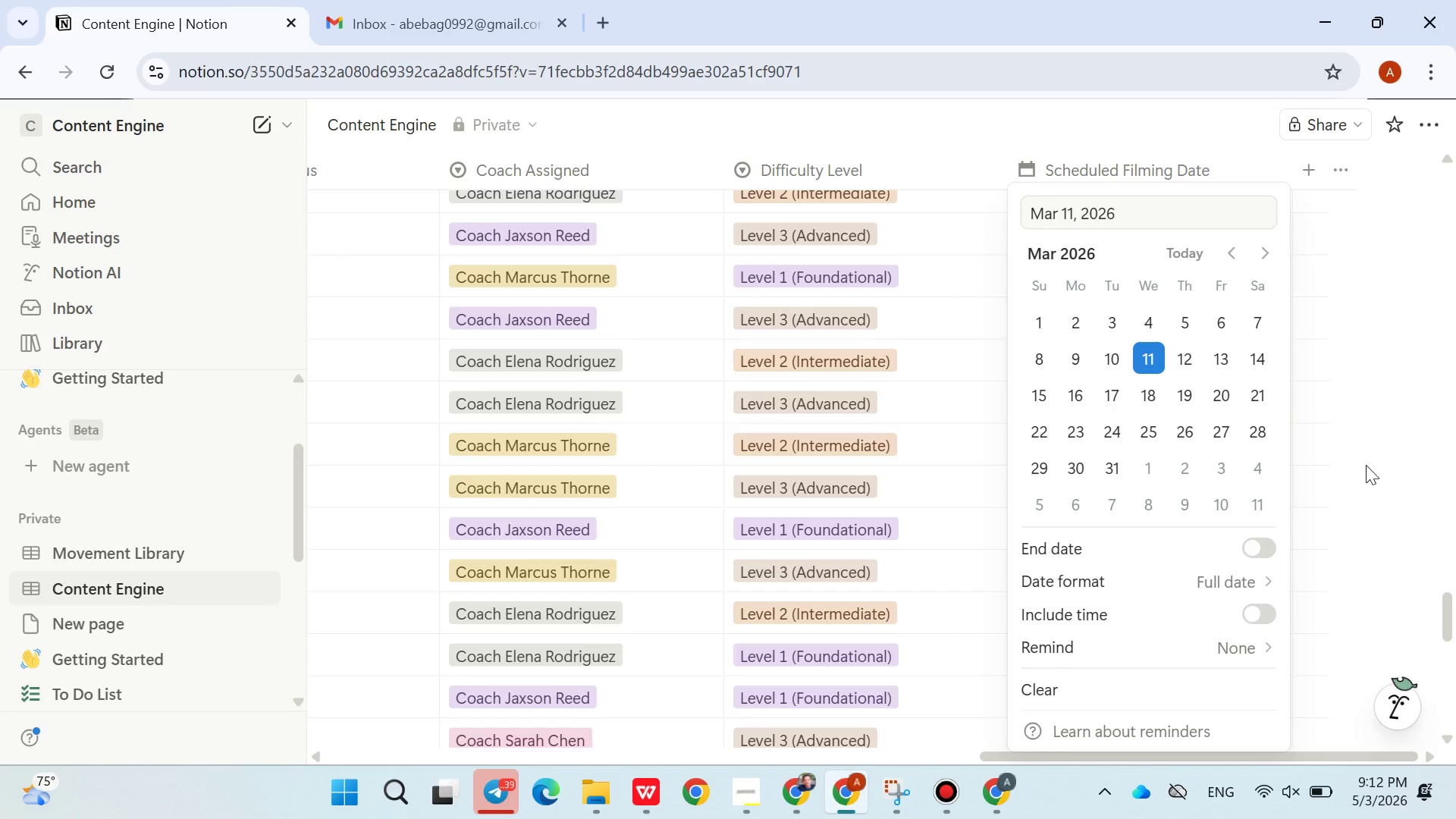 
left_click([1365, 465])
 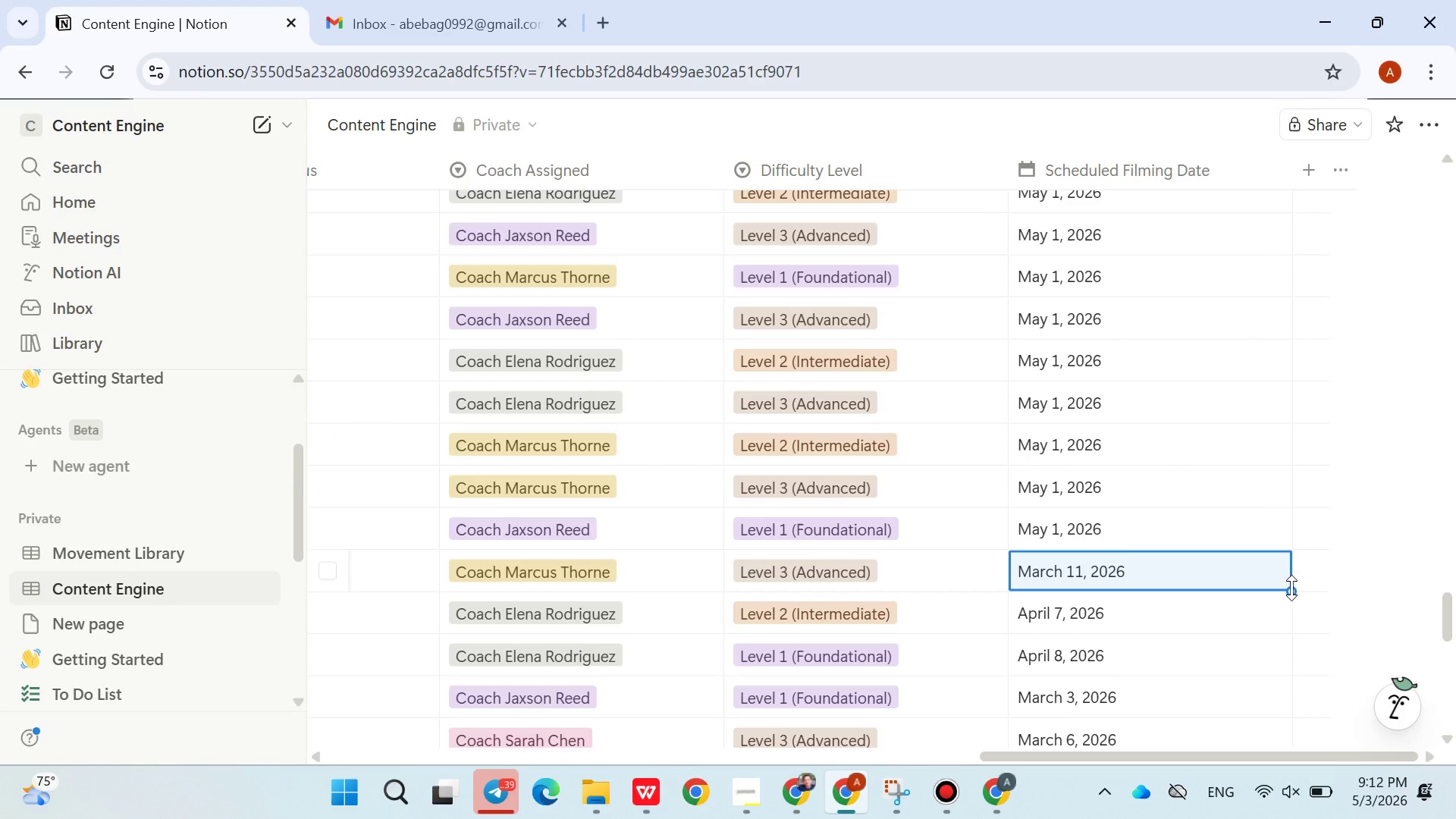 
left_click_drag(start_coordinate=[1290, 588], to_coordinate=[1225, 415])
 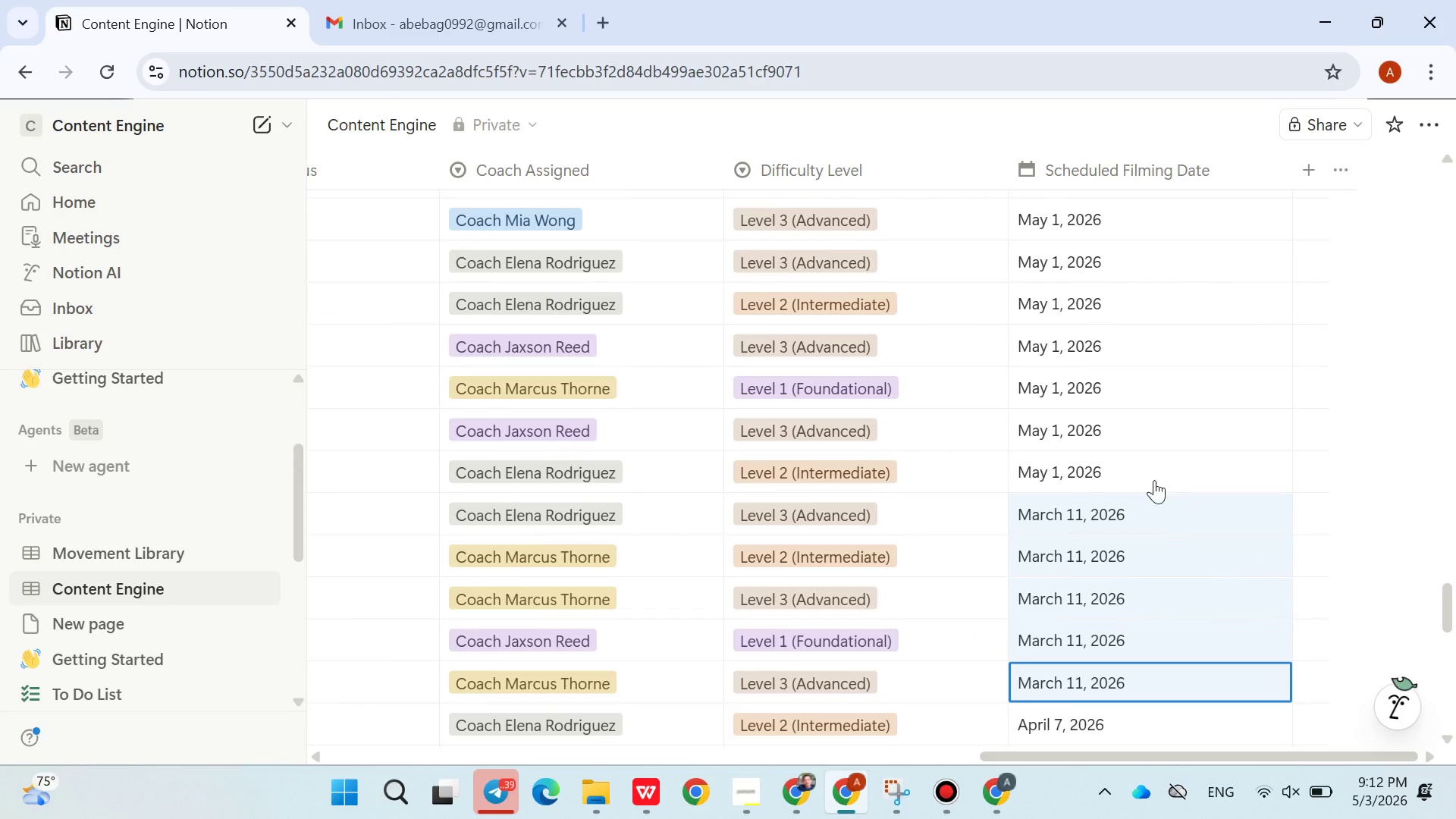 
left_click([1134, 460])
 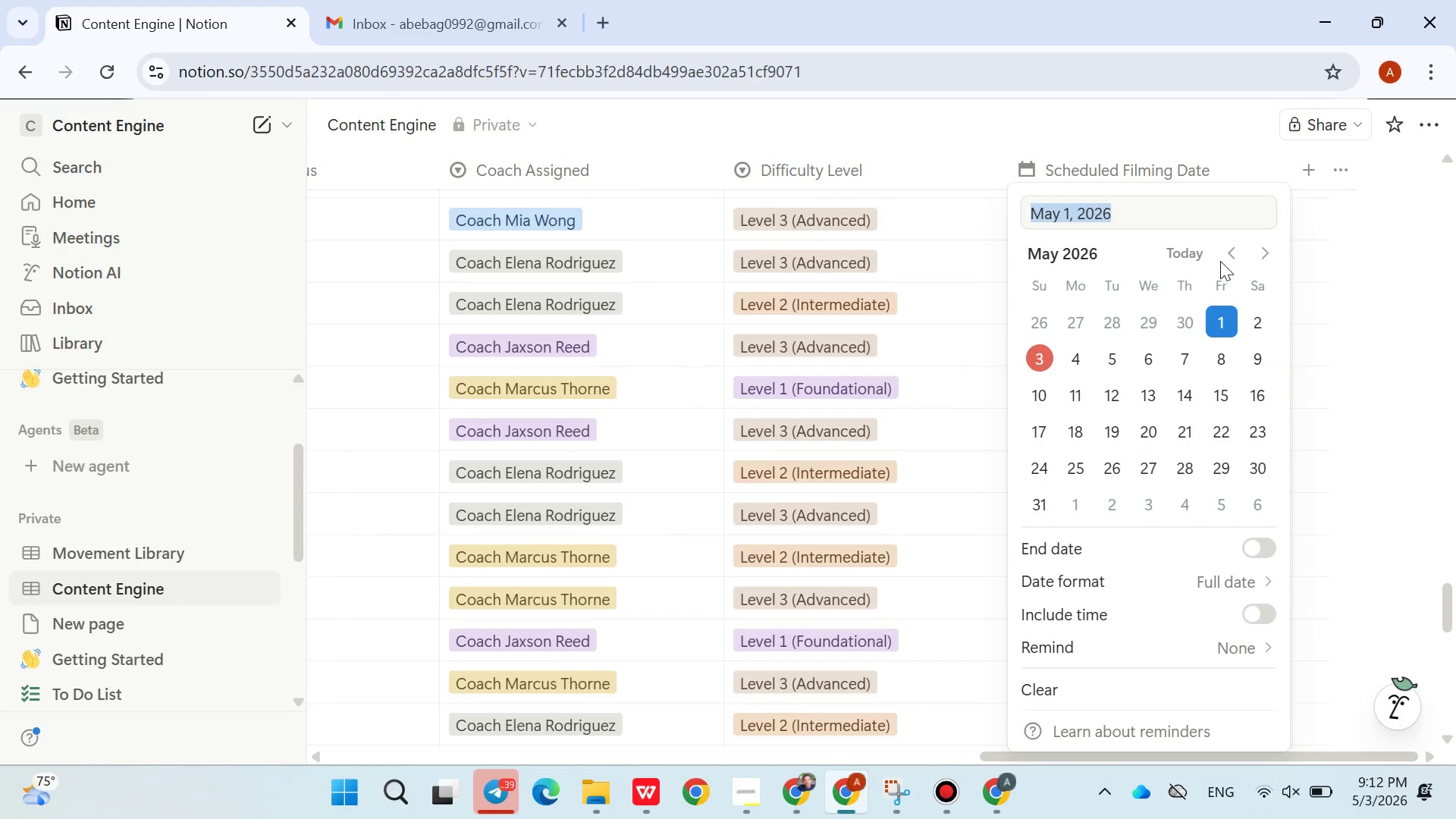 
left_click([1228, 250])
 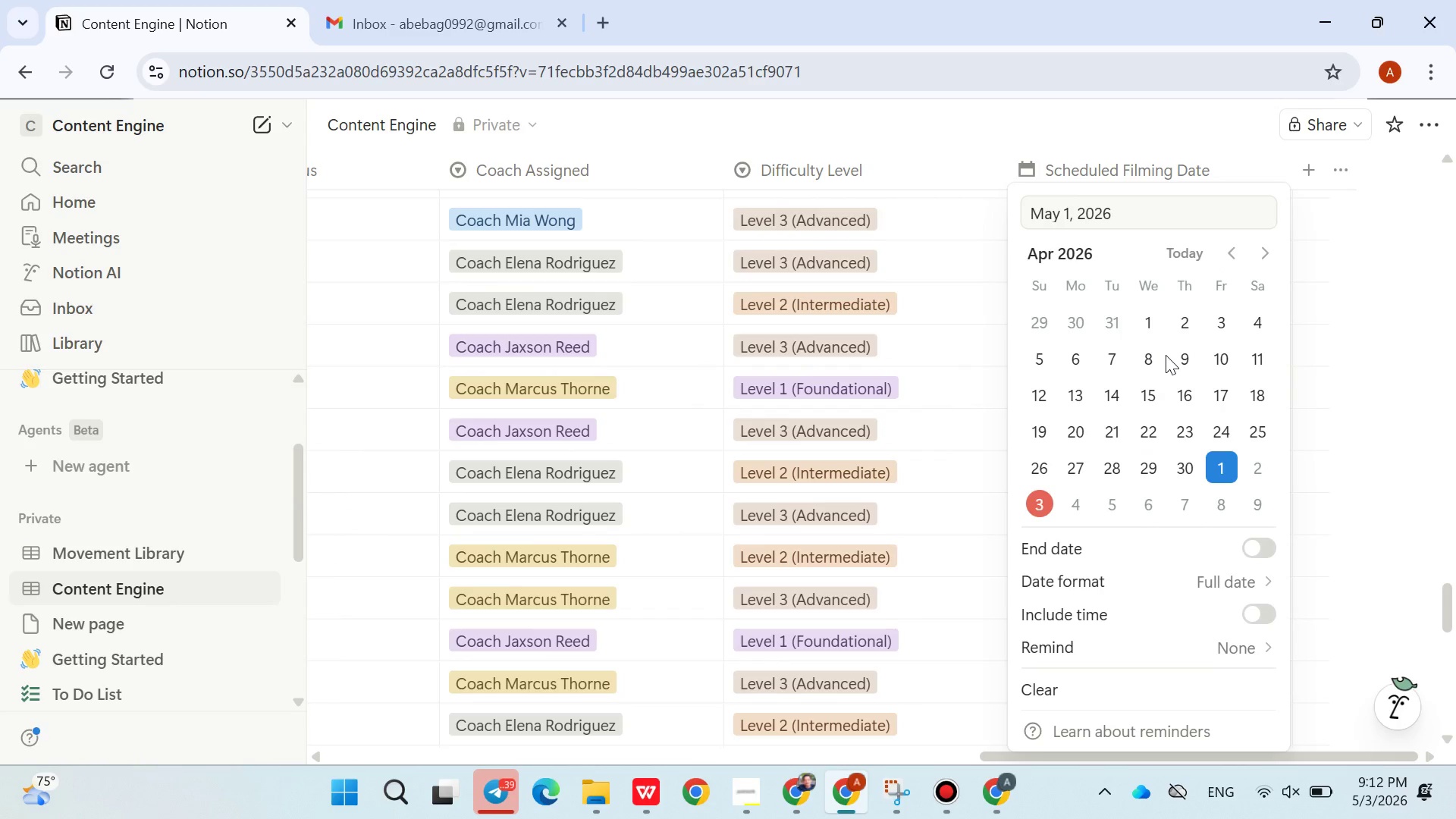 
left_click([1165, 356])
 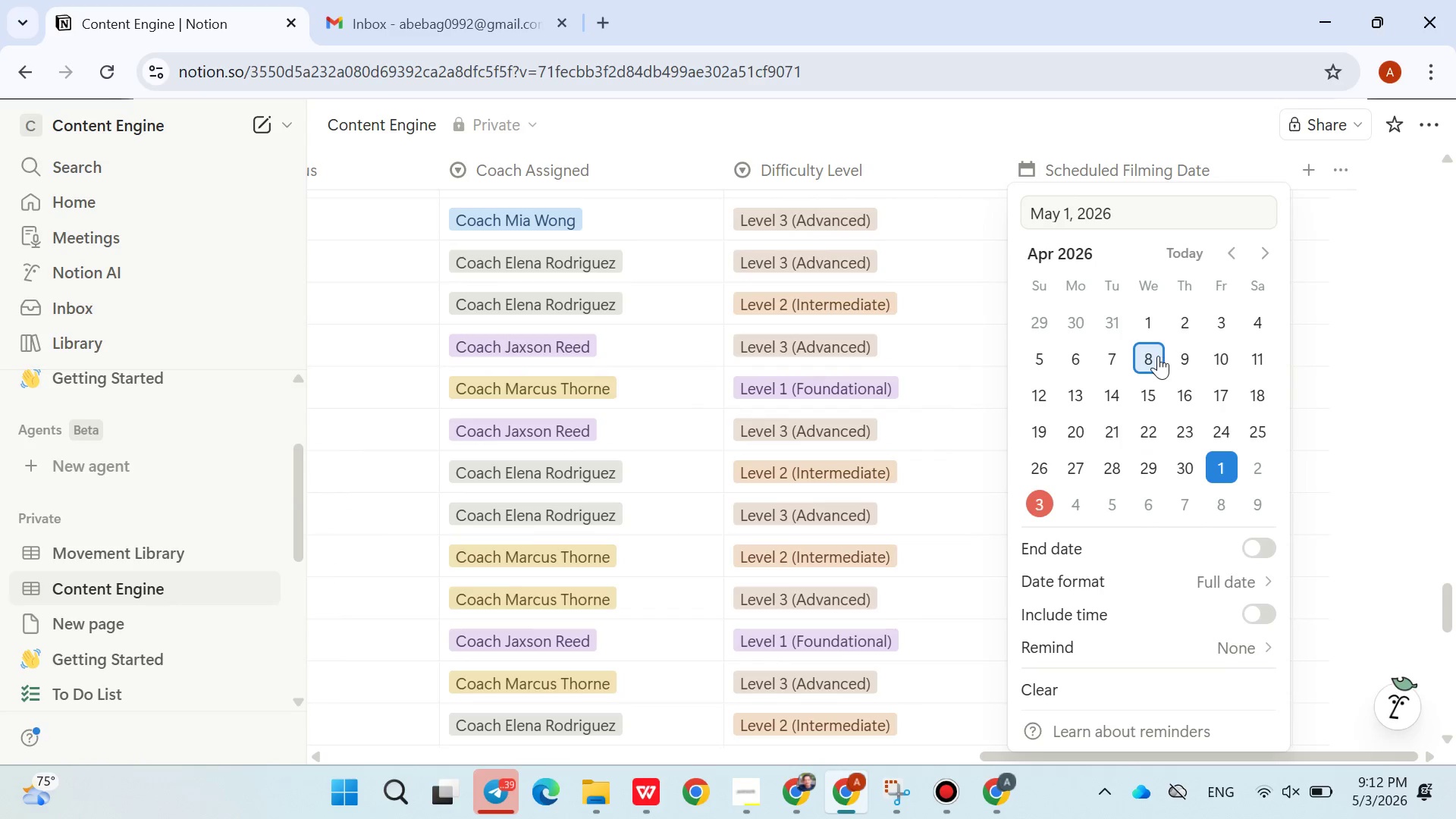 
left_click([1158, 356])
 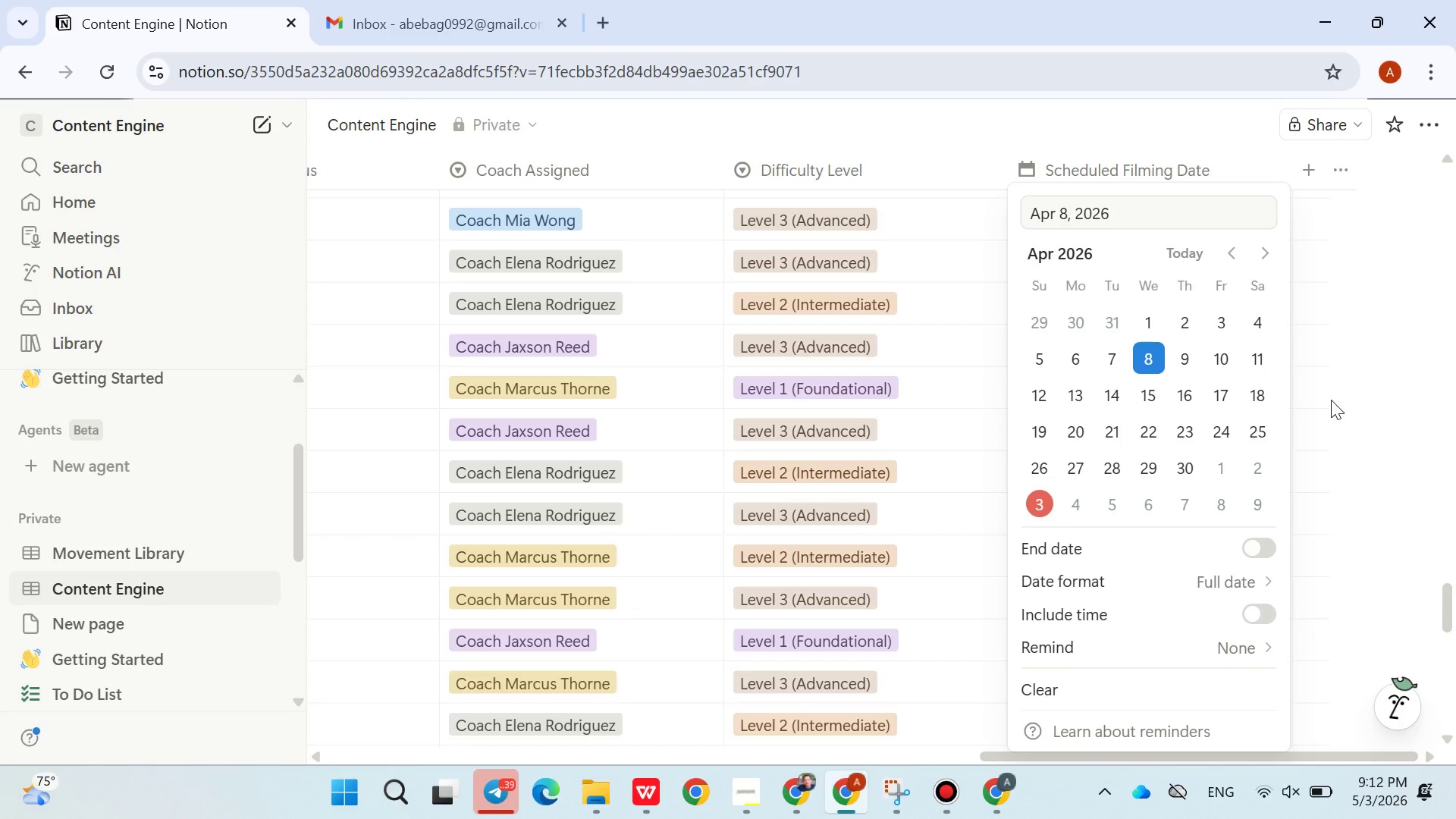 
left_click([1349, 402])
 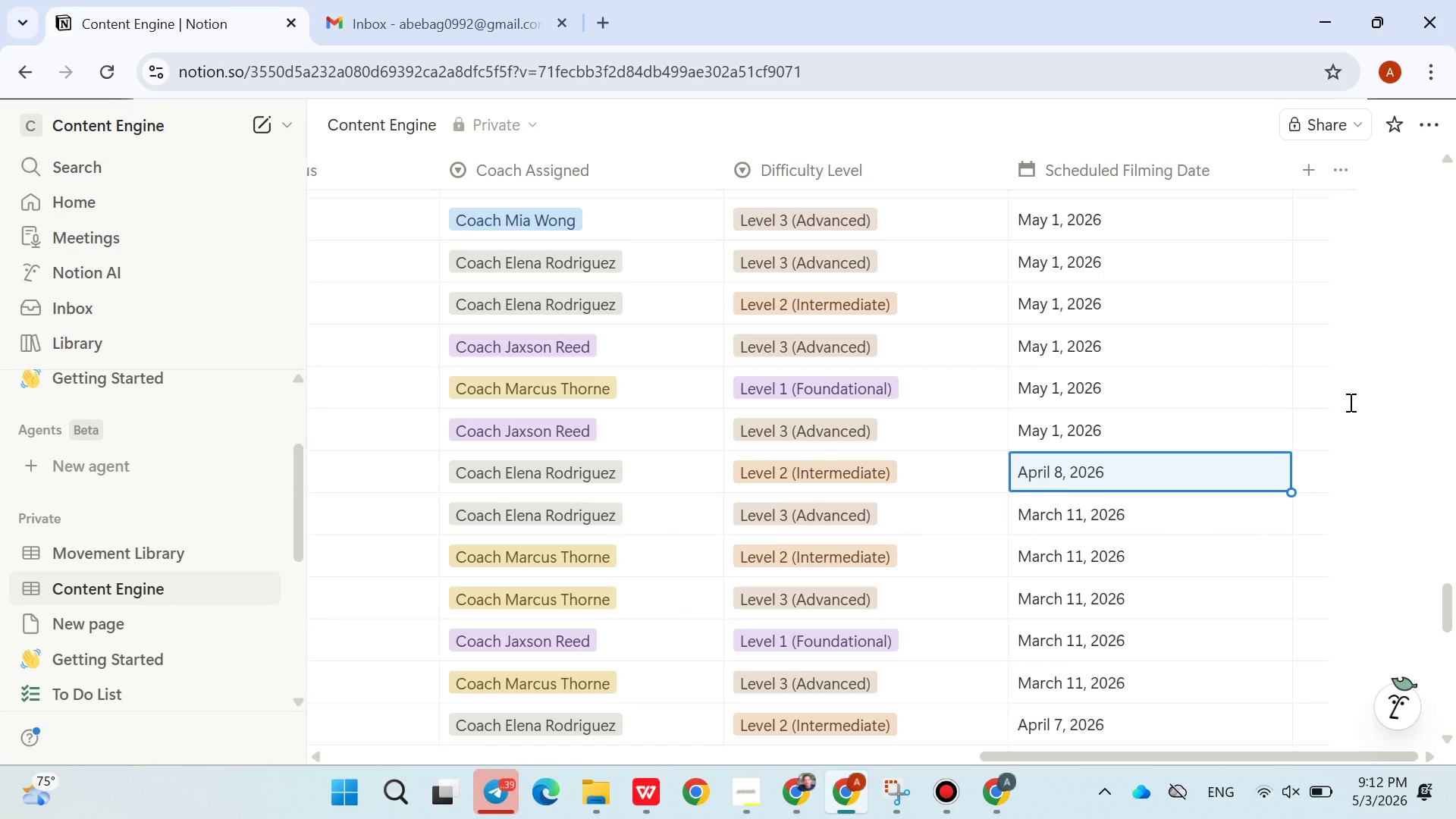 
wait(8.45)
 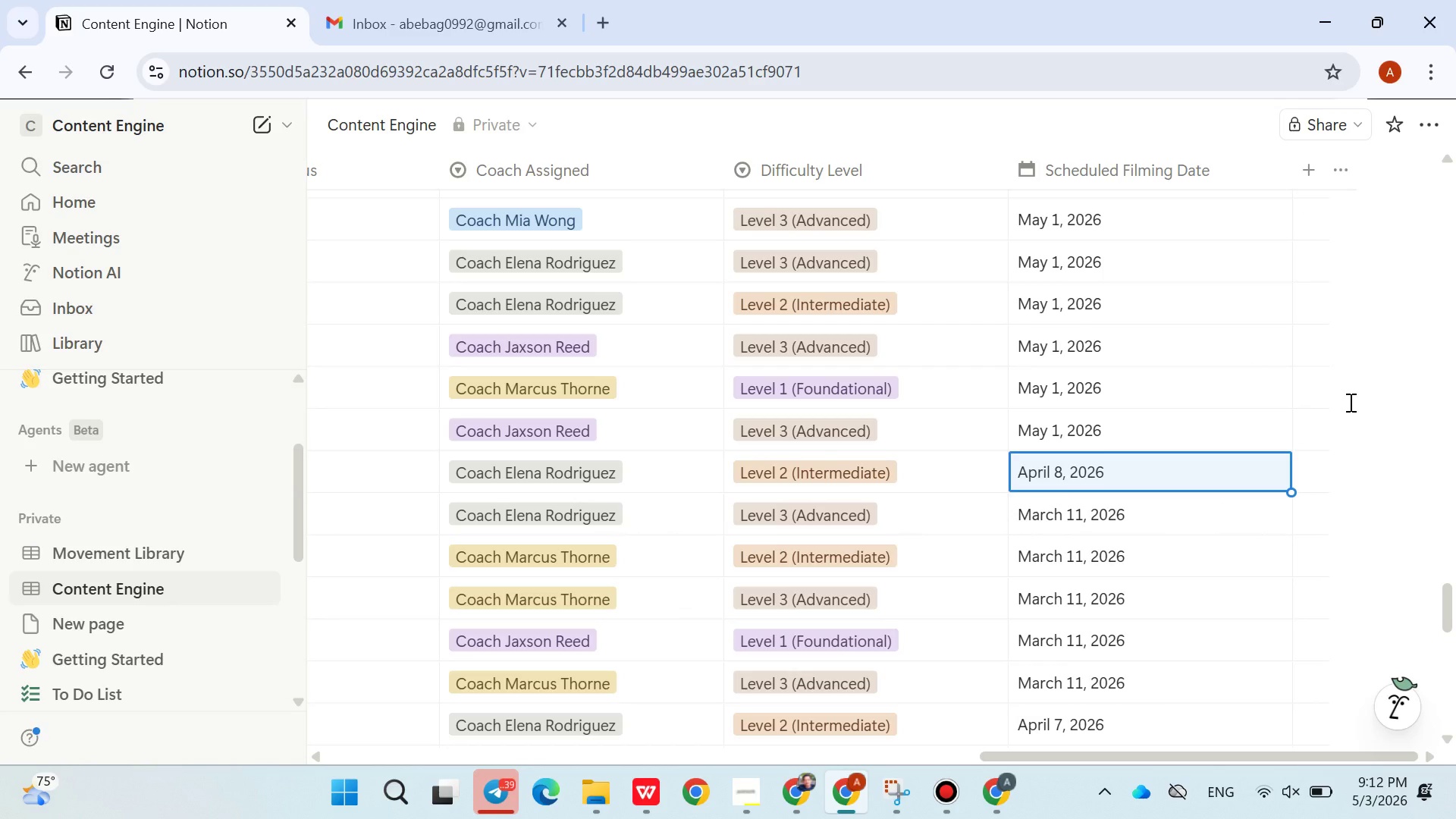 
left_click([1147, 419])
 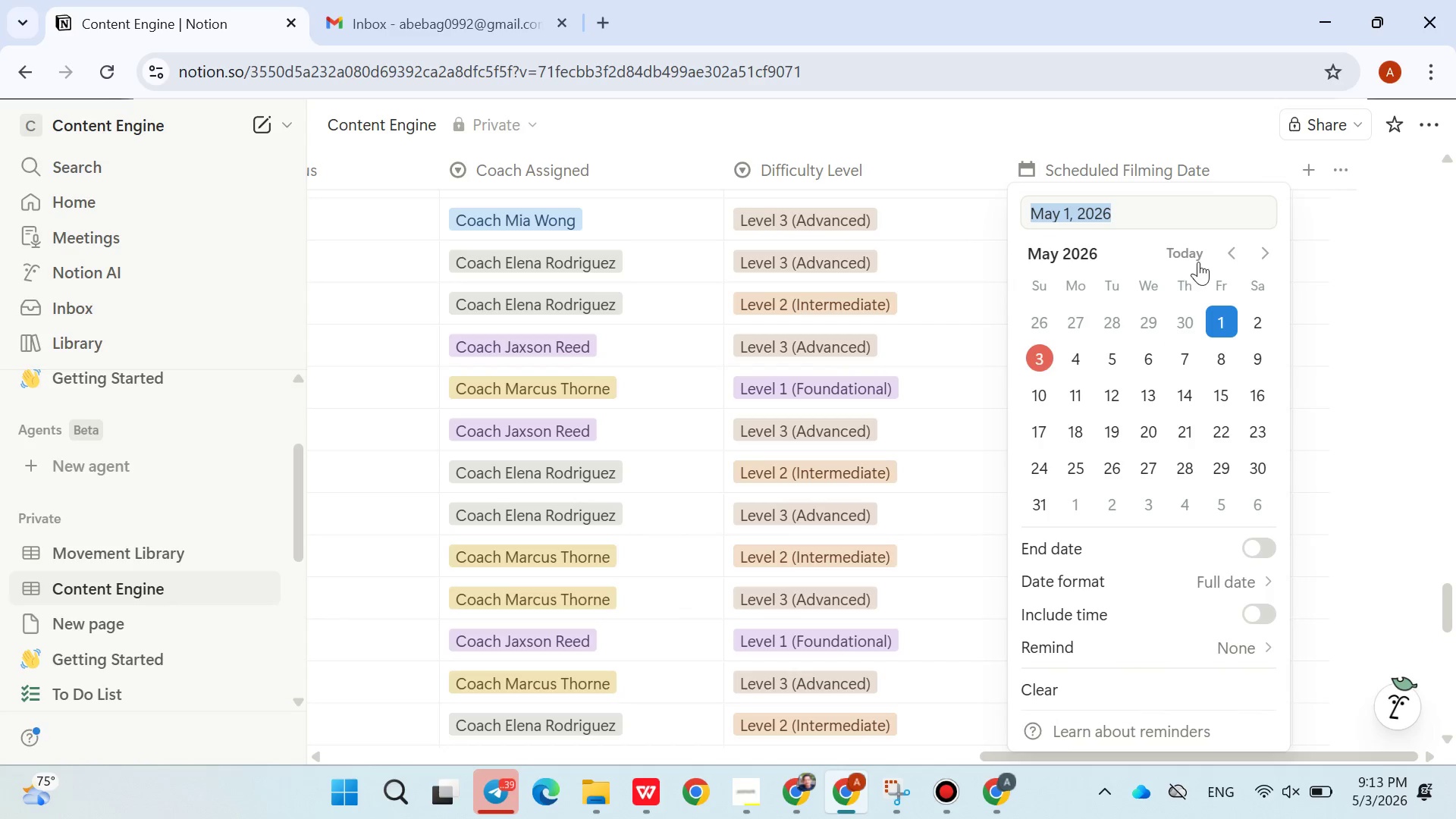 
left_click([1227, 256])
 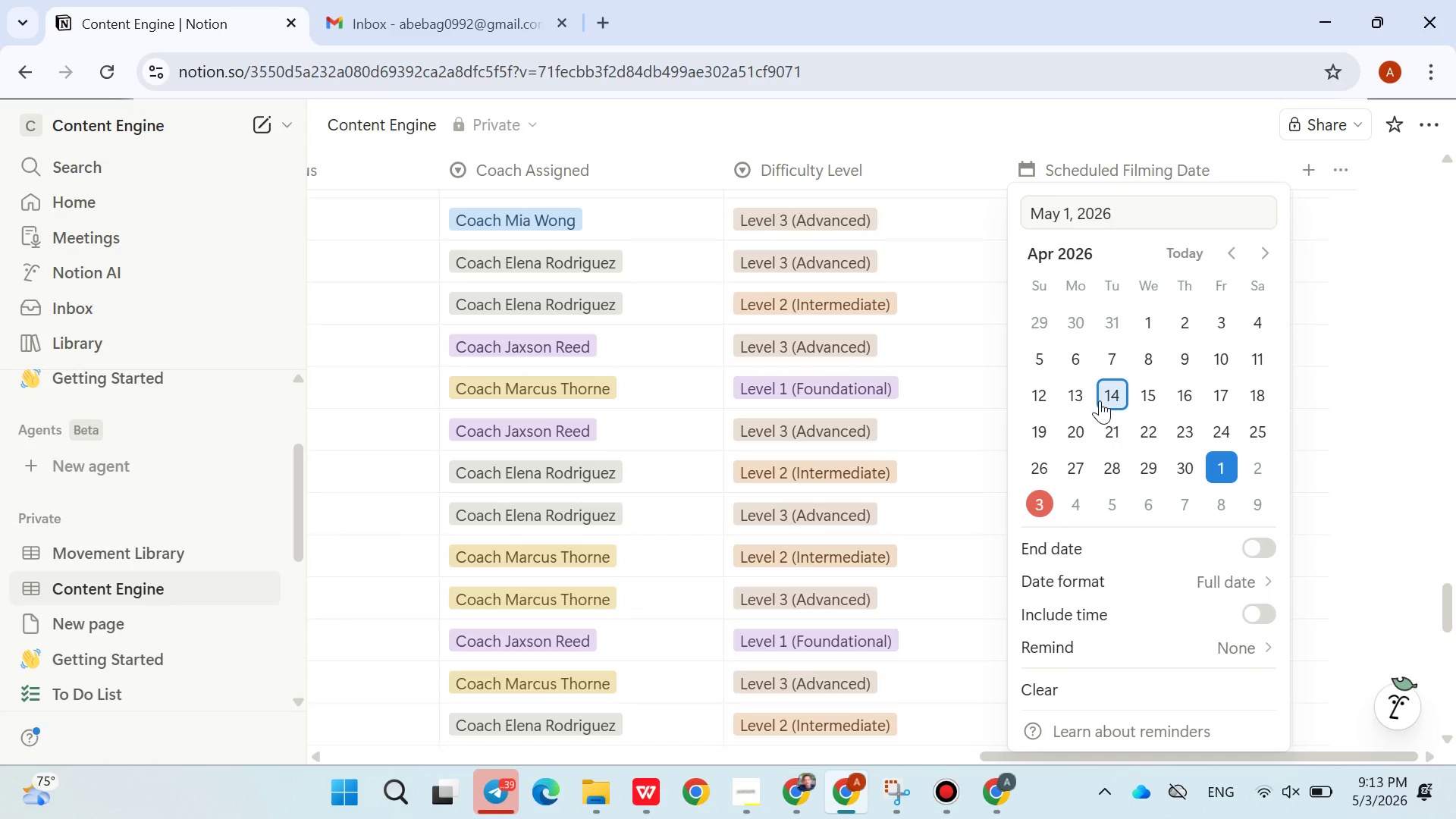 
left_click([1100, 400])
 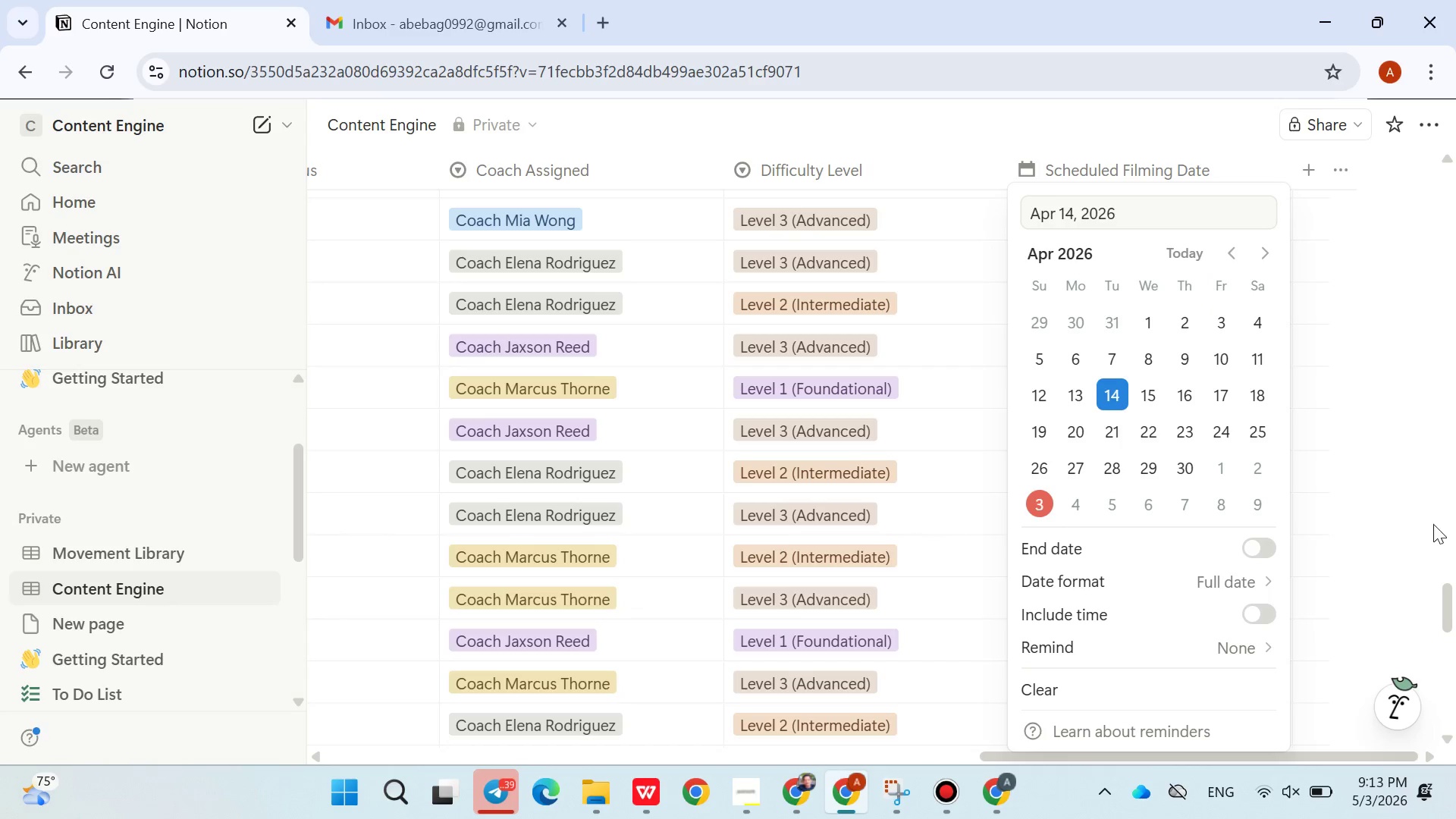 
left_click([1433, 524])
 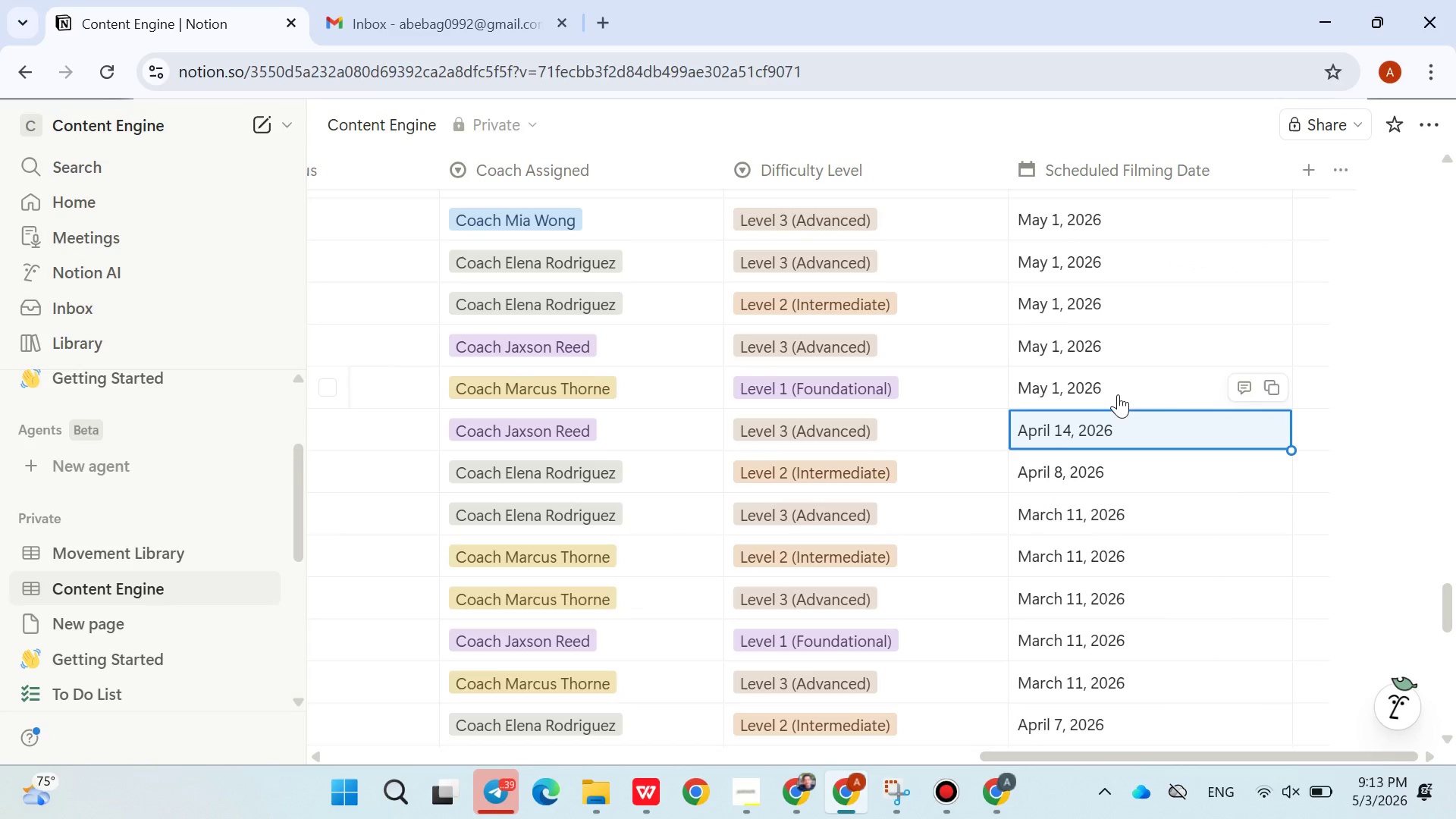 
left_click([1118, 389])
 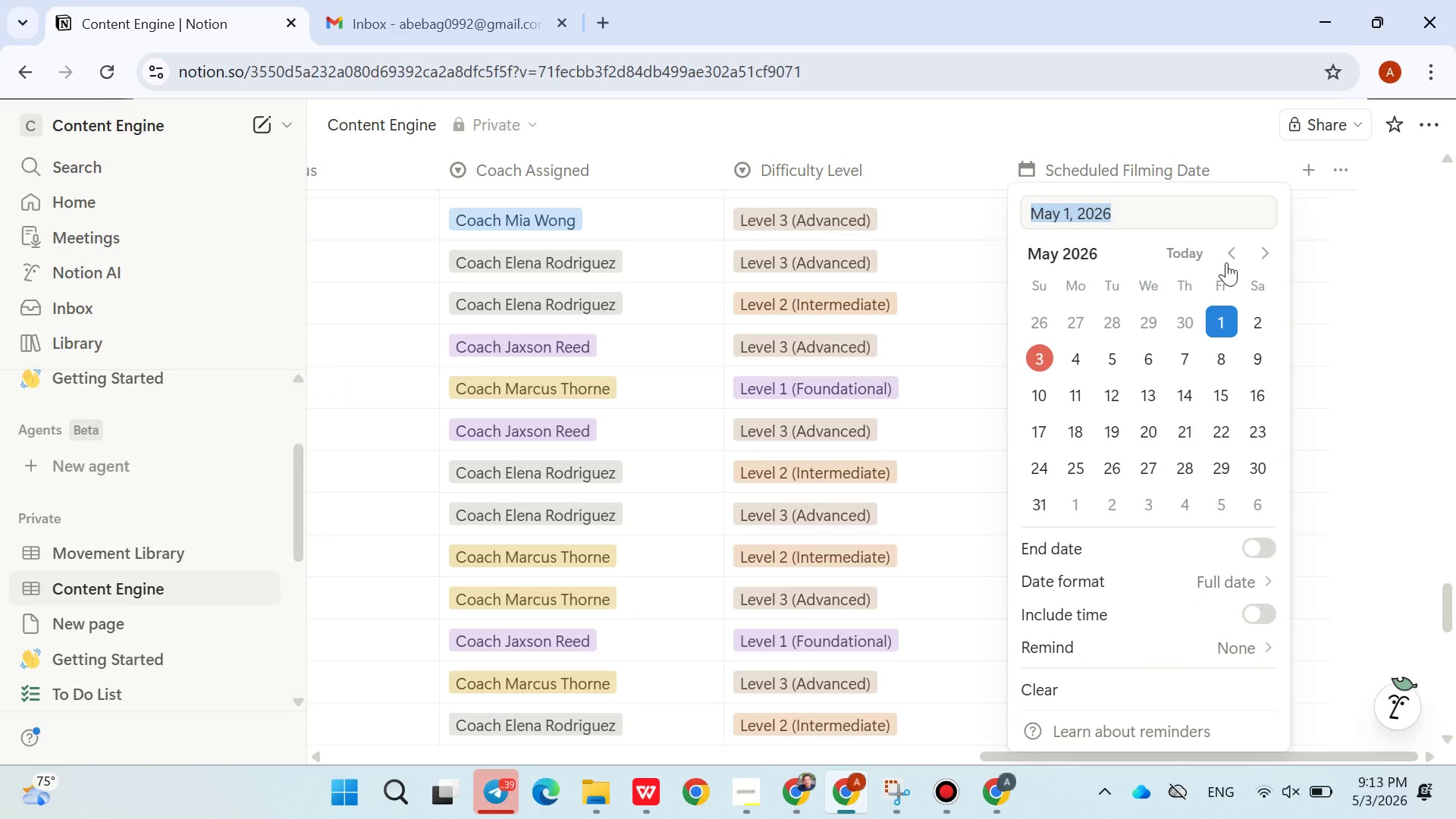 
double_click([1226, 261])
 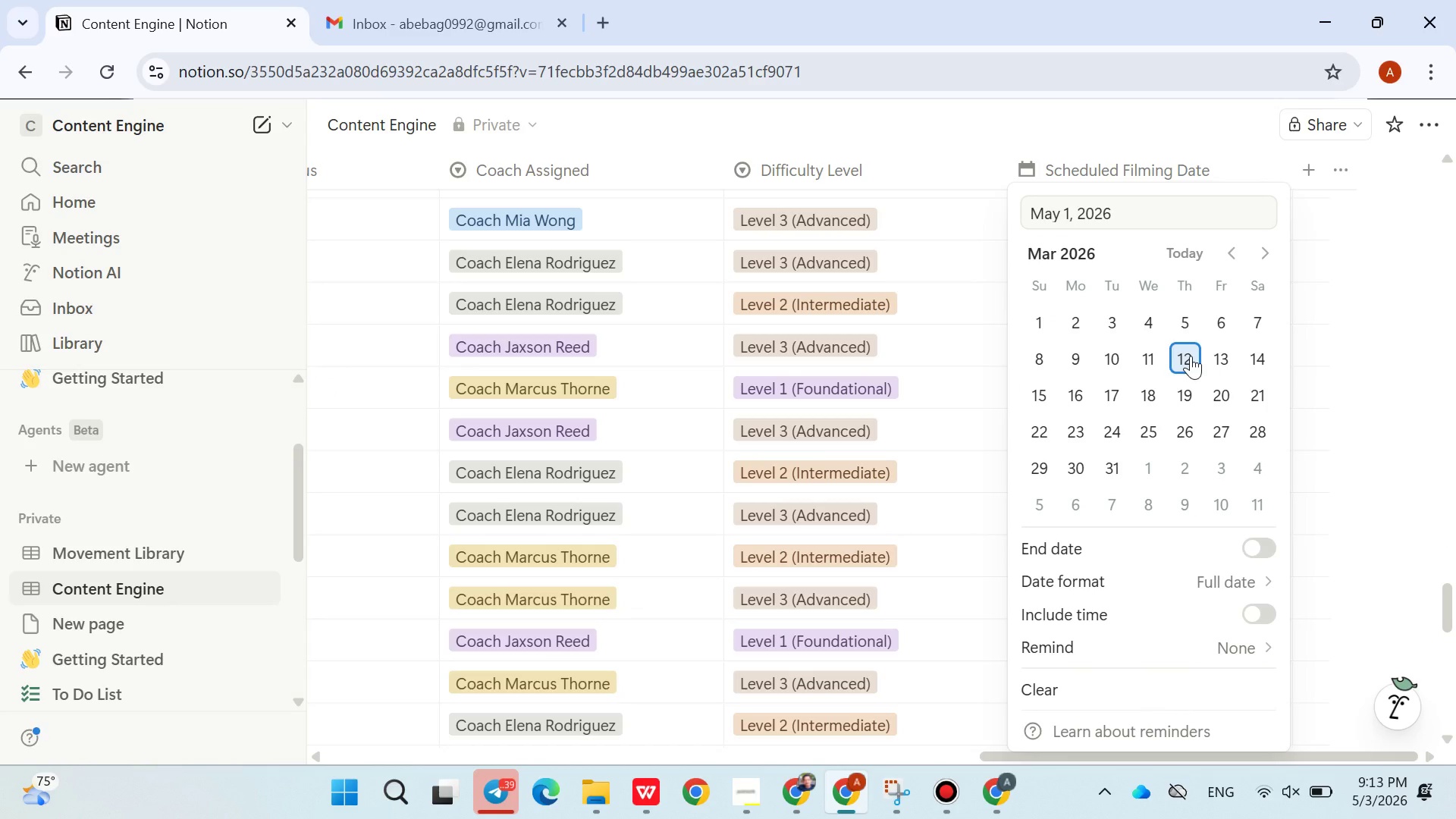 
left_click([1191, 356])
 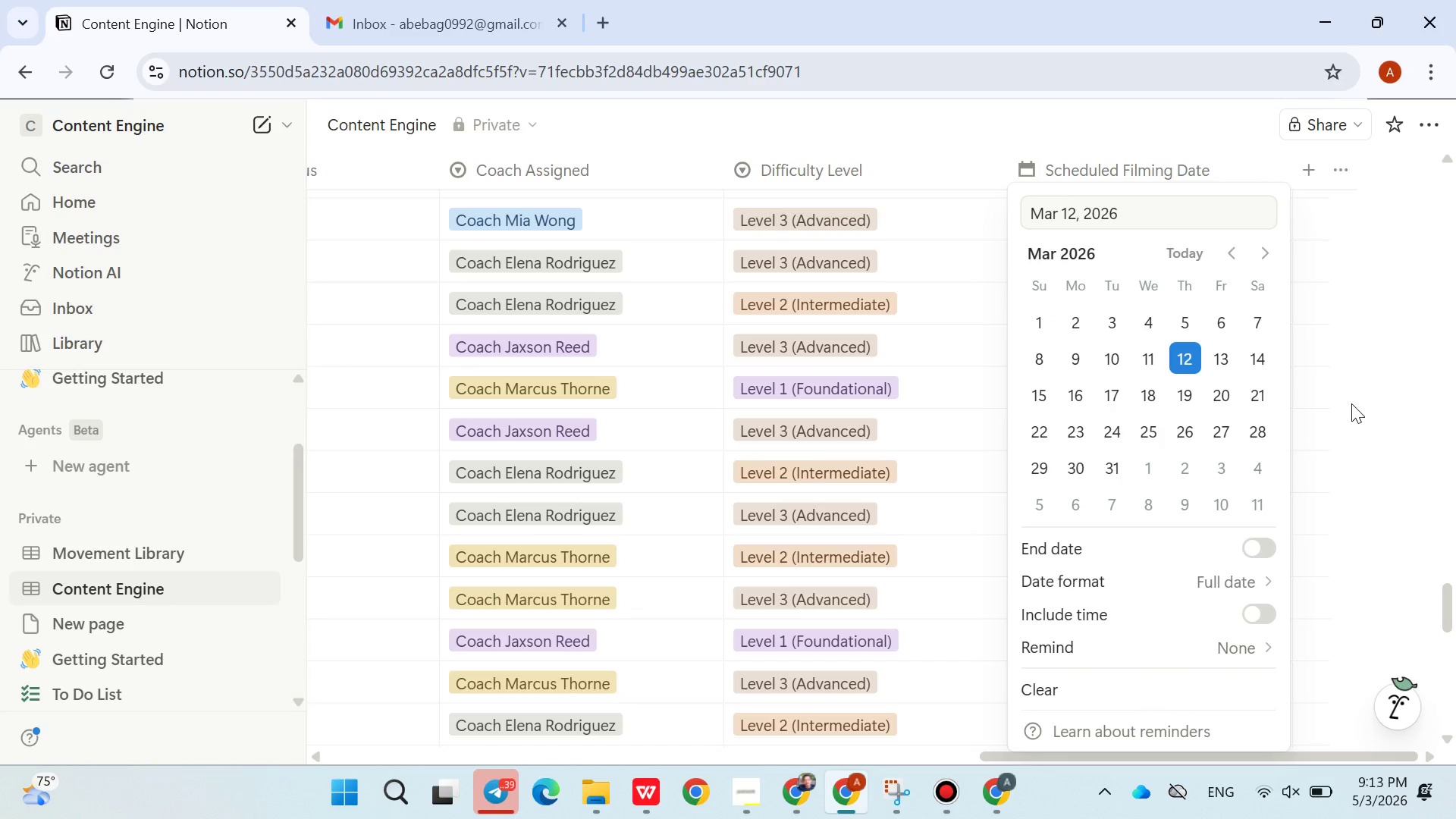 
left_click([1351, 403])
 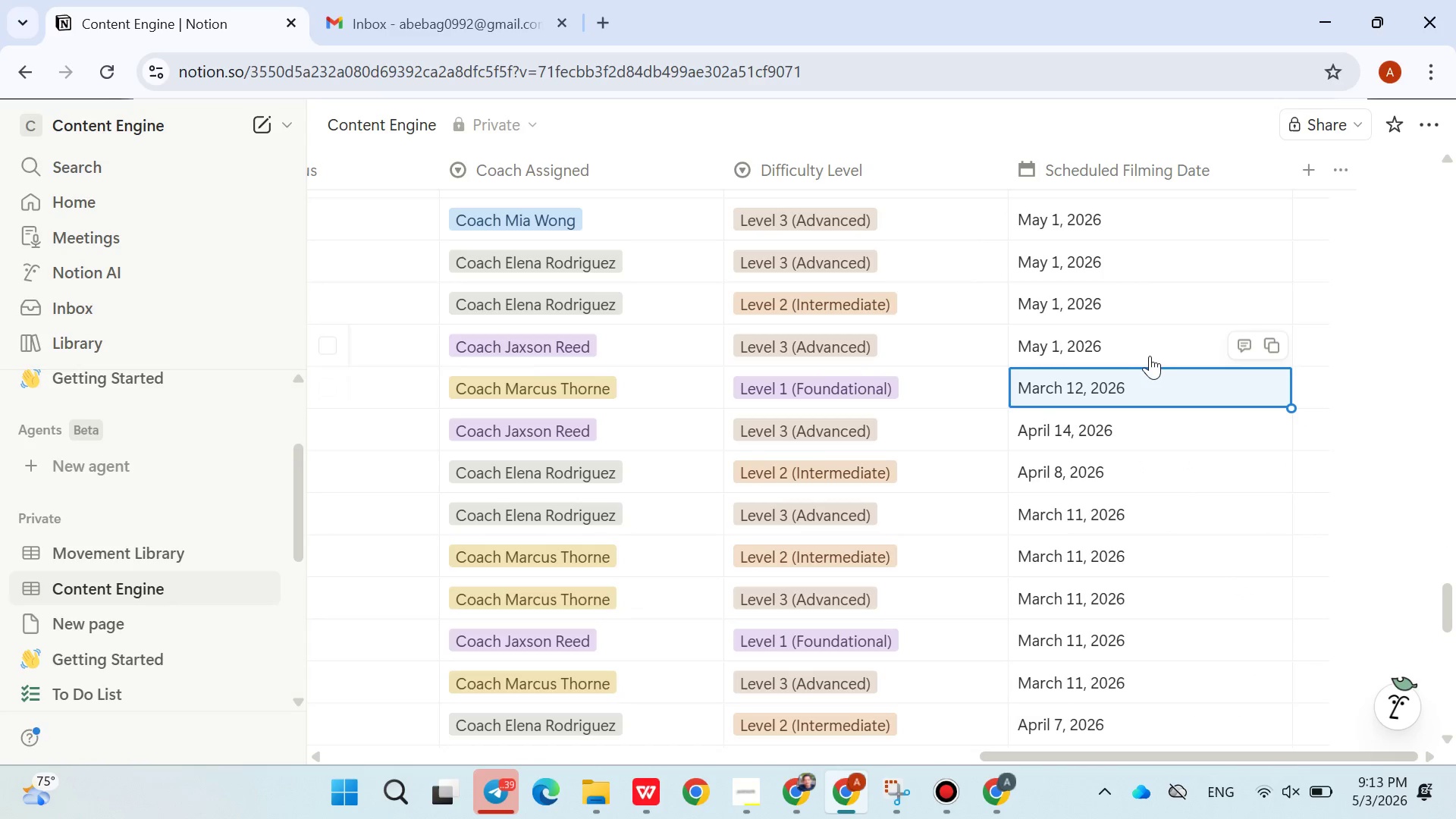 
left_click([1152, 344])
 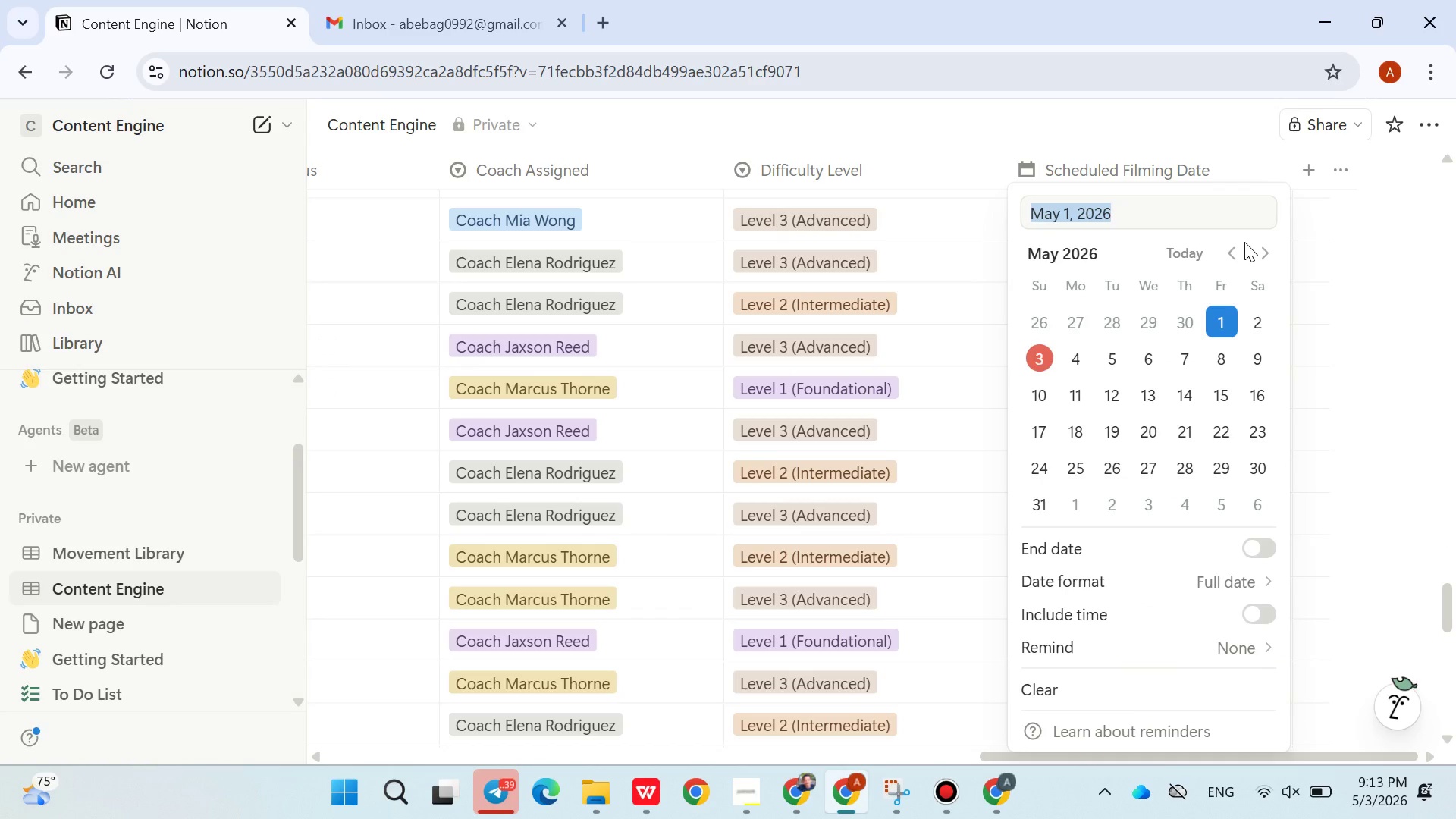 
left_click([1241, 242])
 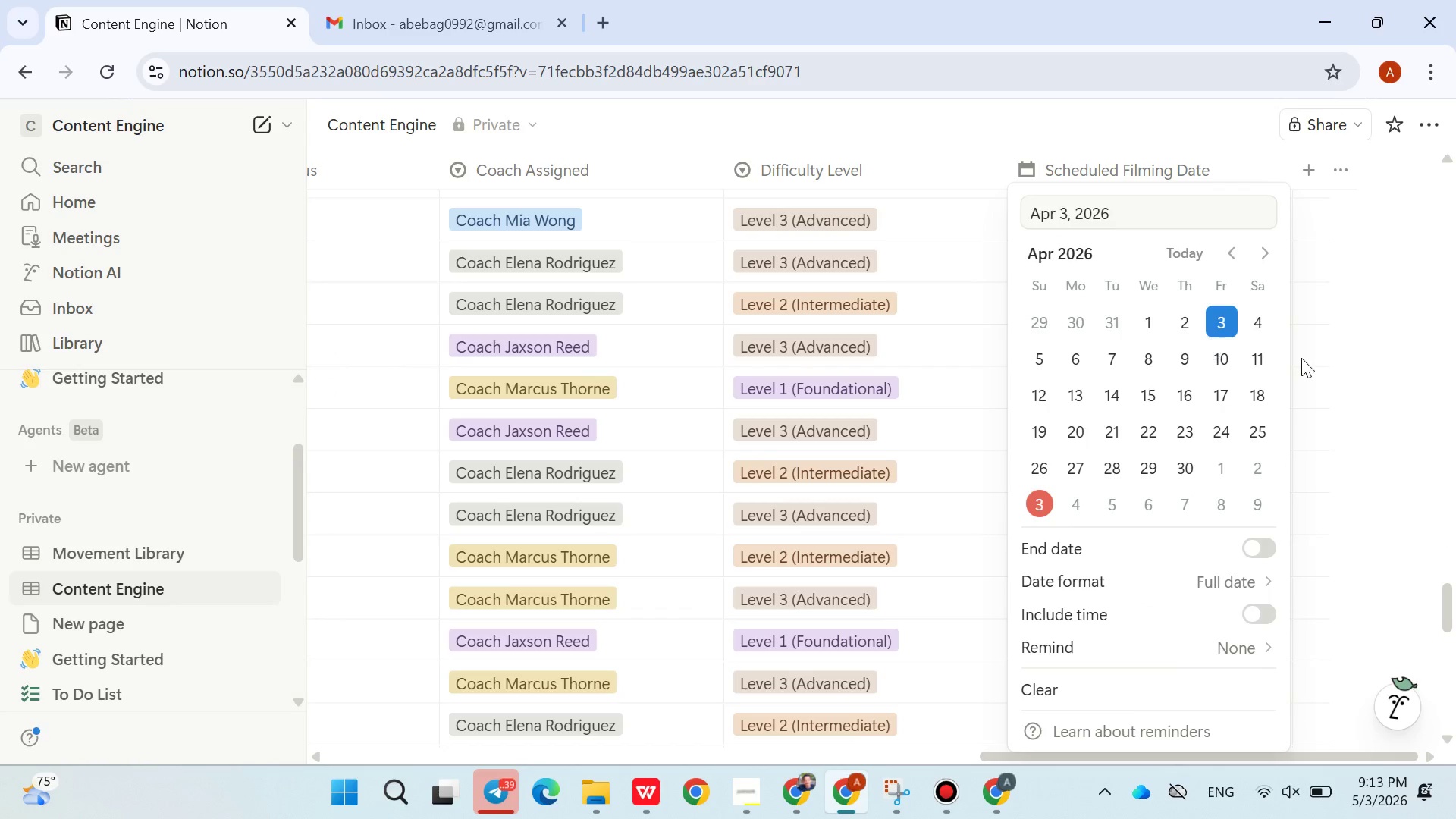 
double_click([1346, 388])
 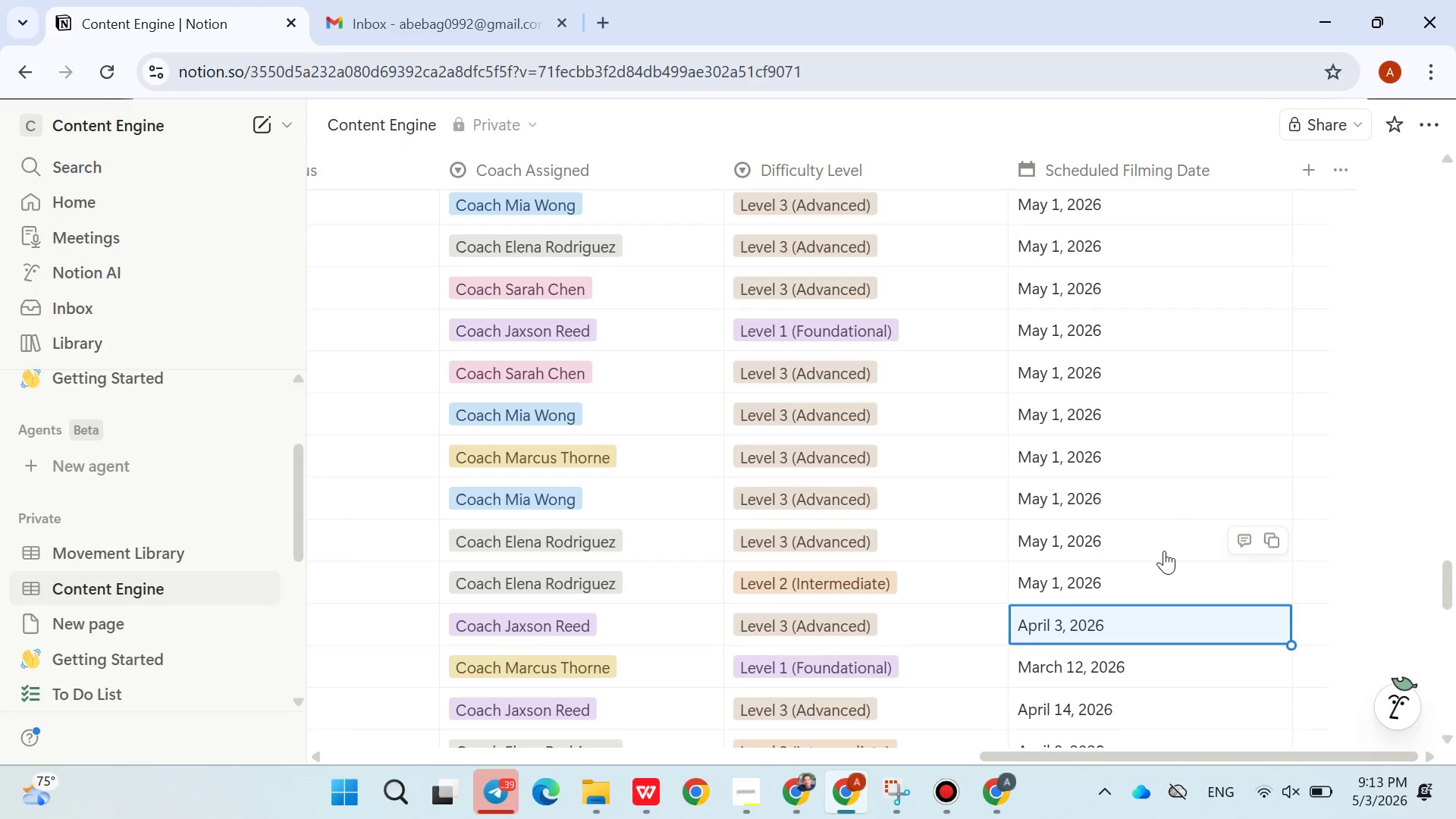 
left_click([1153, 572])
 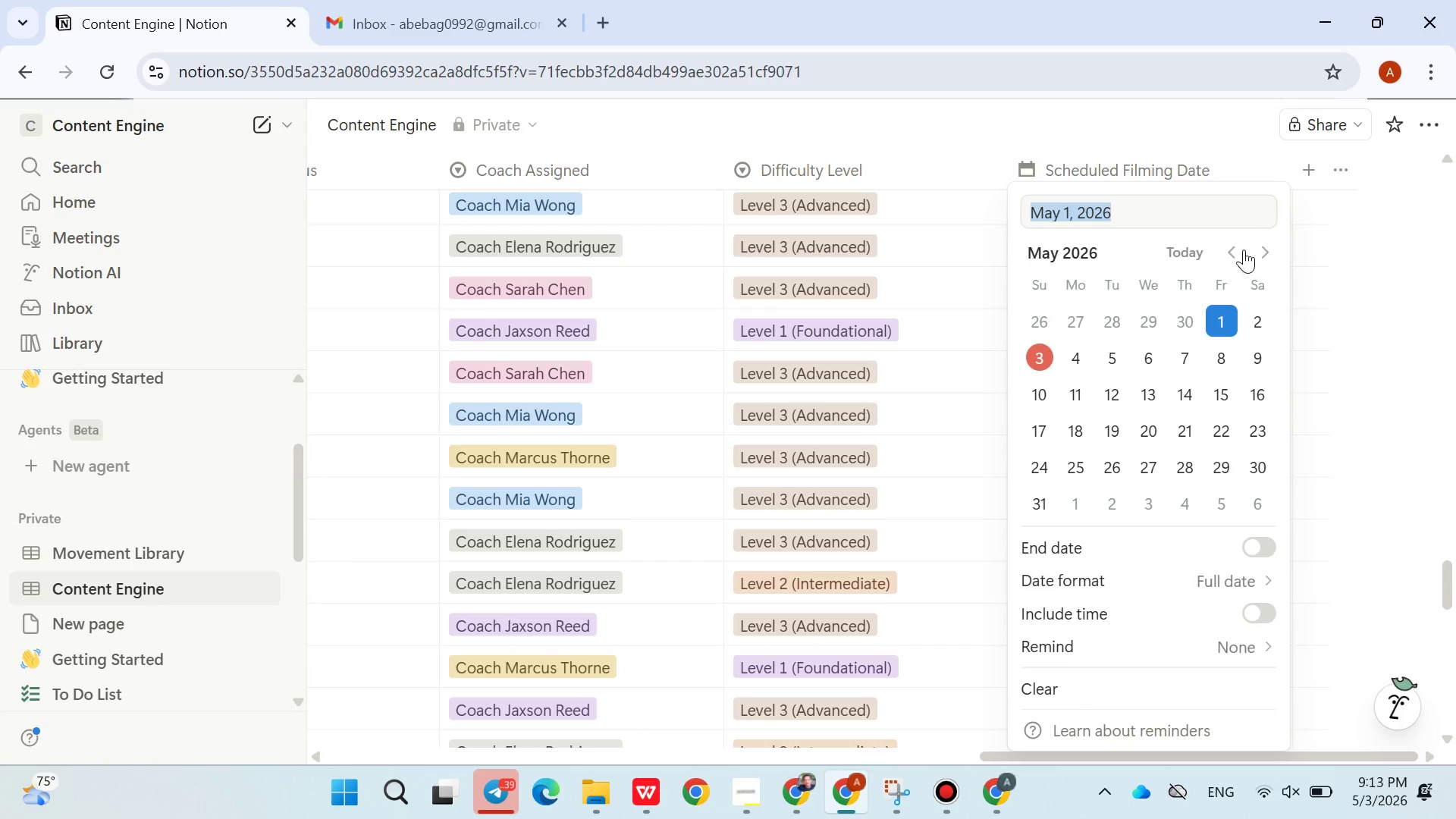 
left_click([1228, 243])
 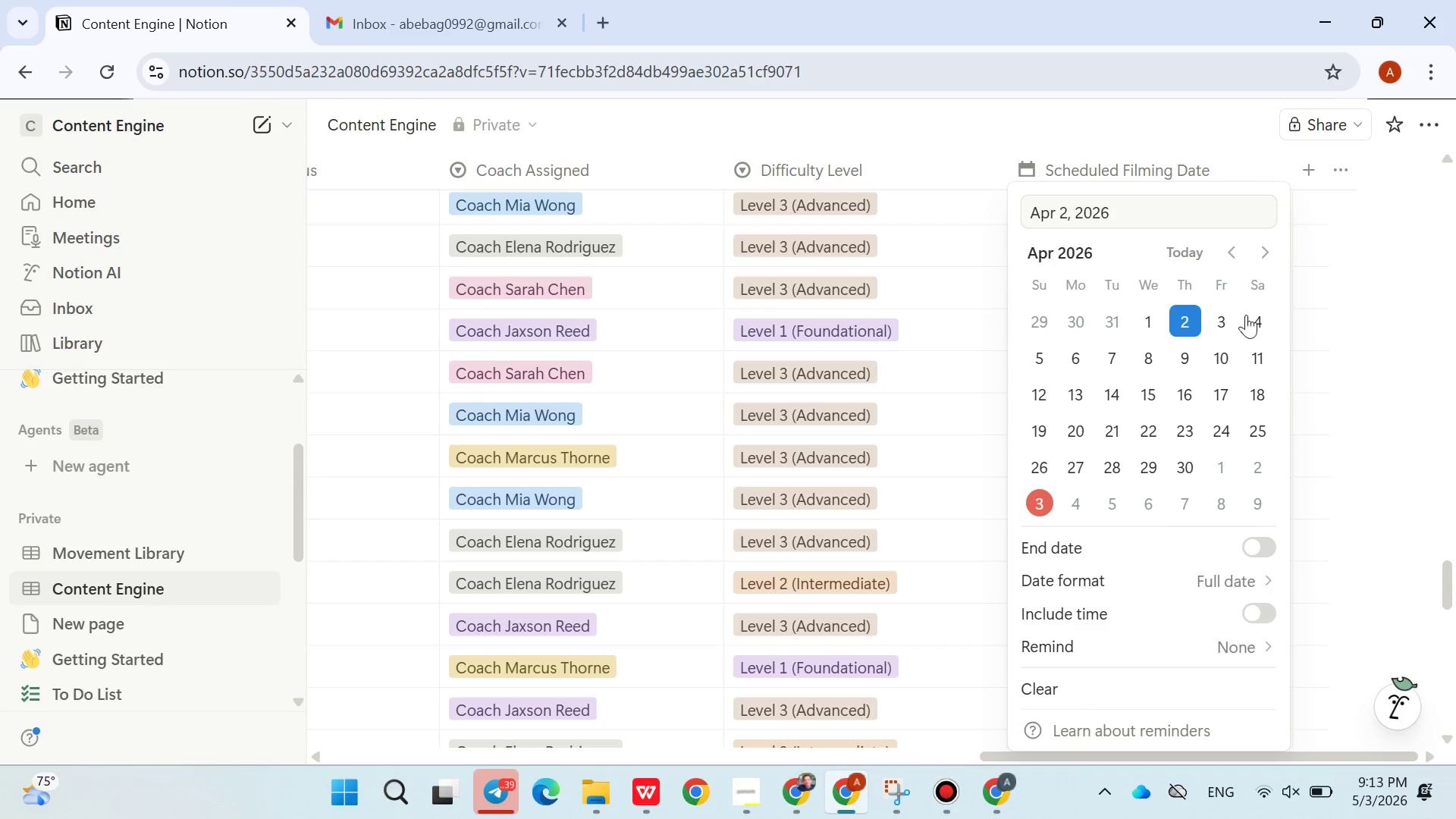 
double_click([1346, 381])
 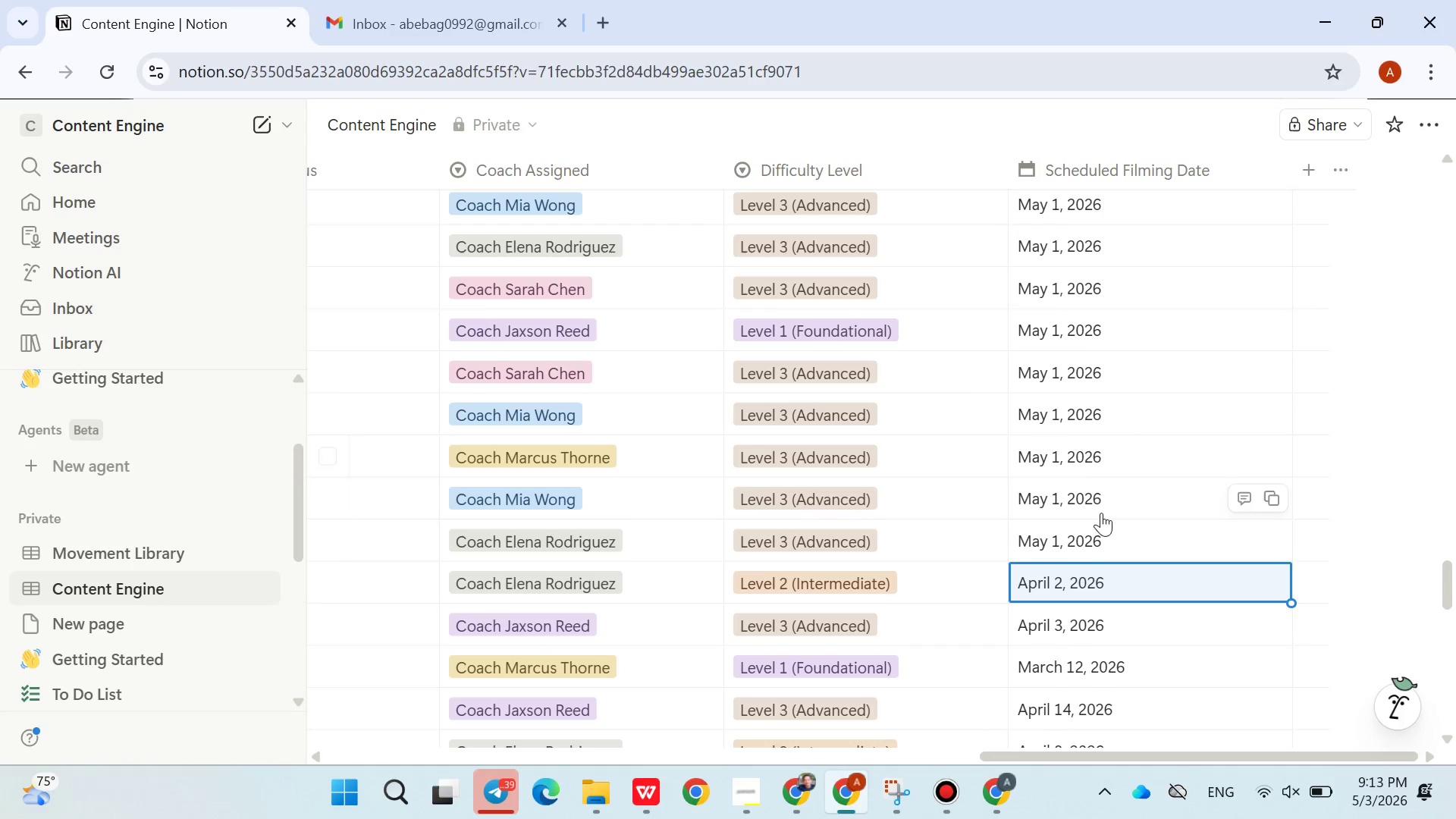 
left_click([1101, 541])
 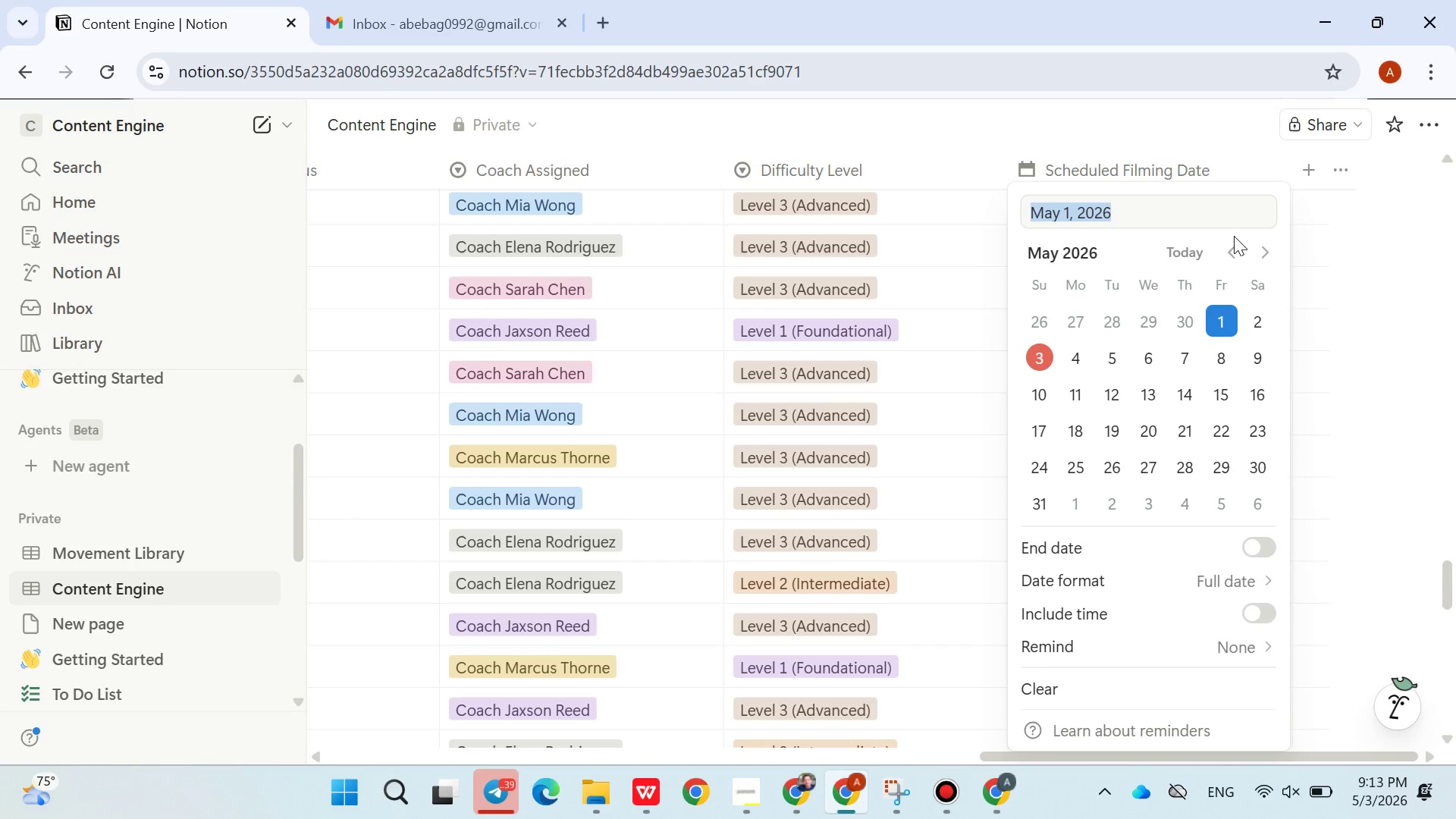 
left_click([1234, 236])
 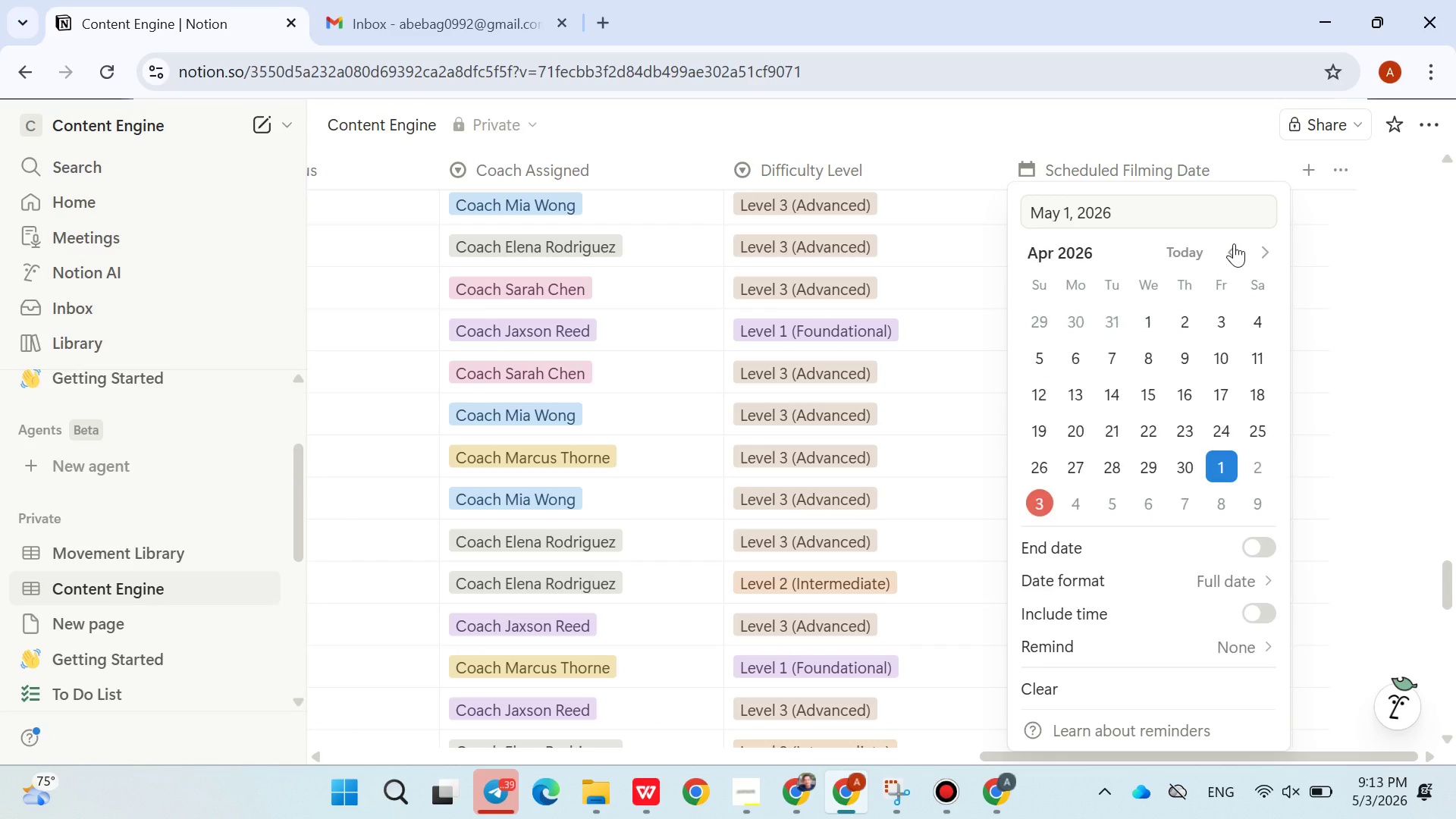 
double_click([1234, 243])
 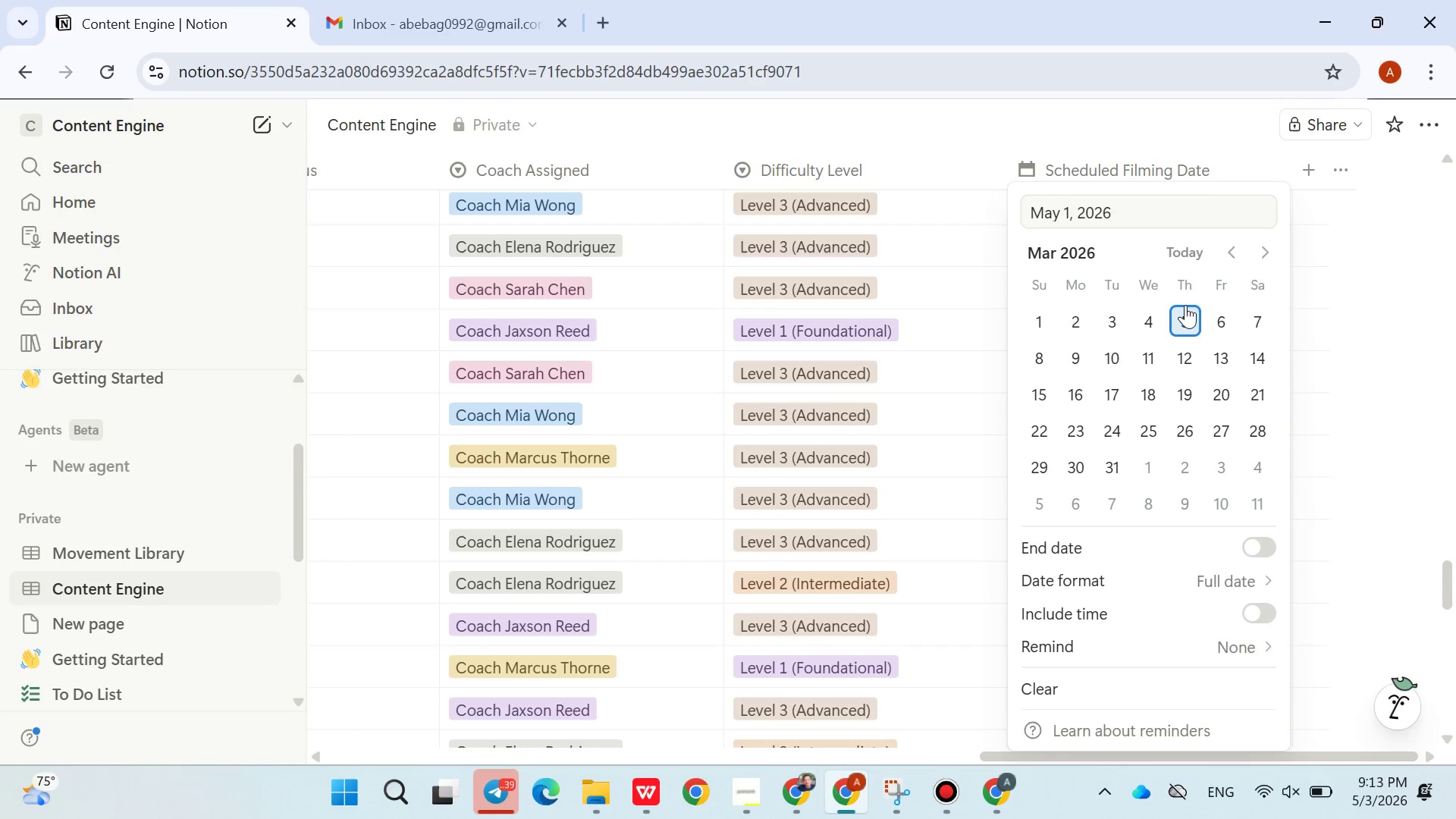 
left_click([1185, 305])
 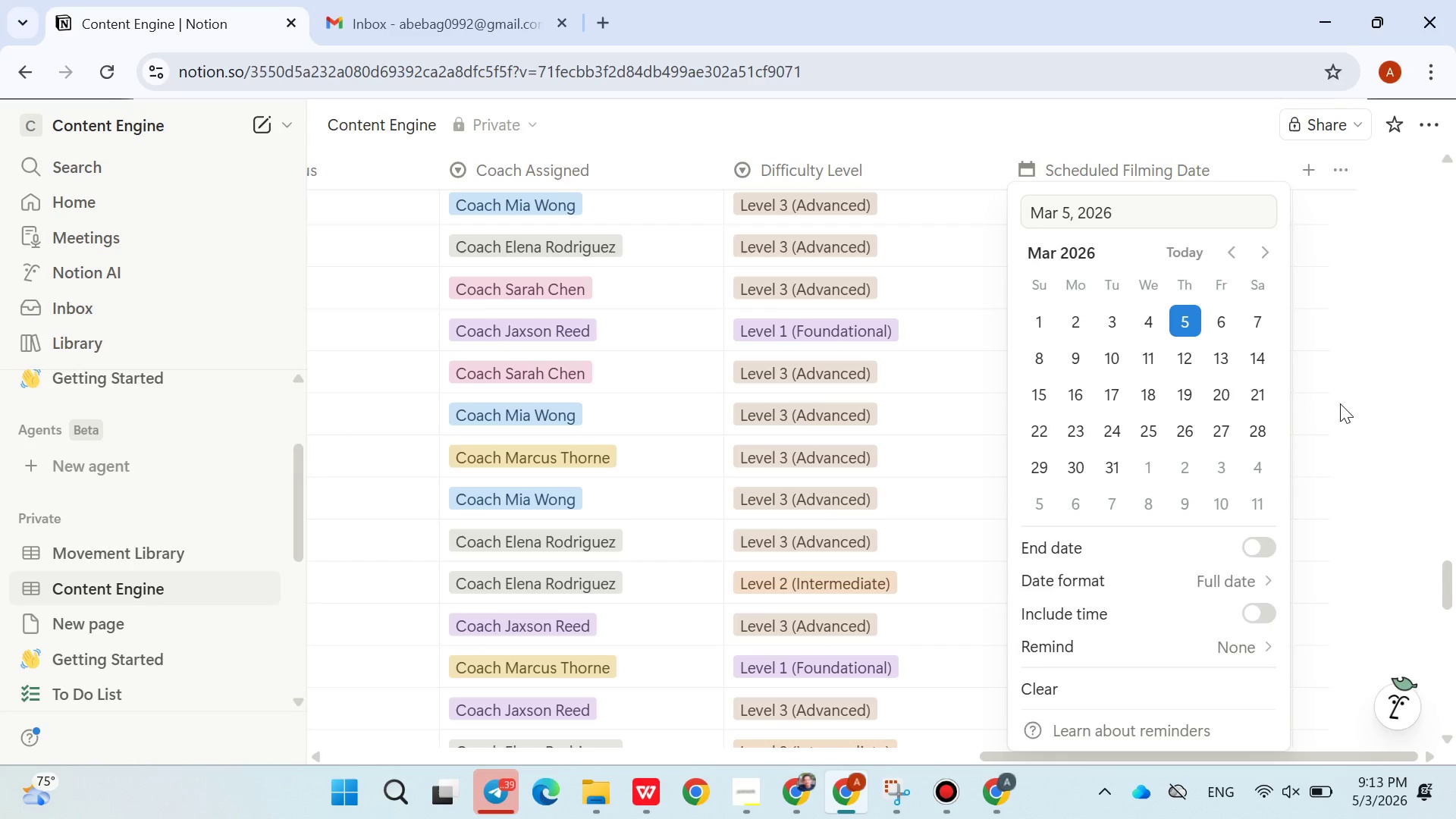 
left_click([1341, 404])
 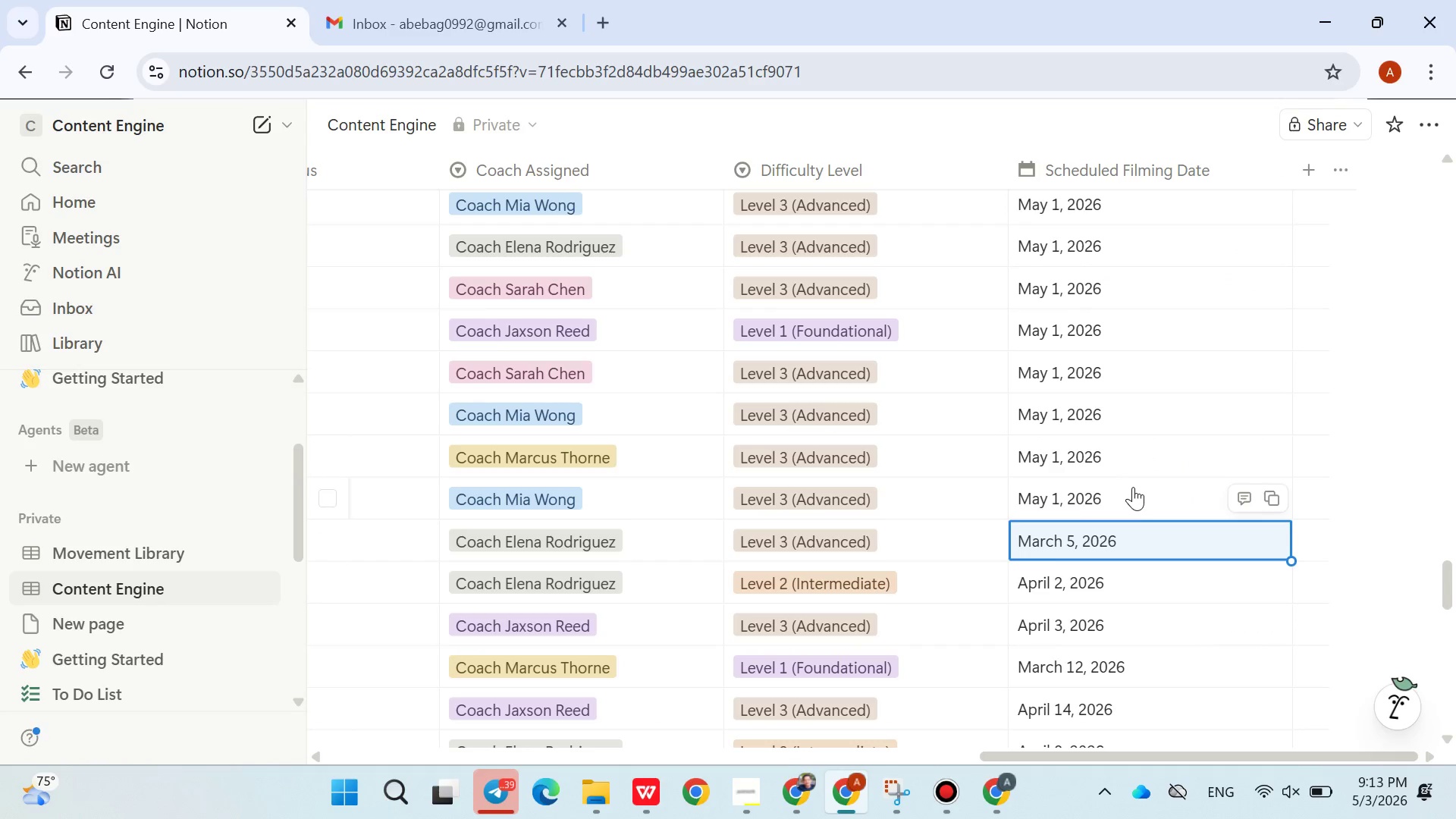 
left_click([1133, 487])
 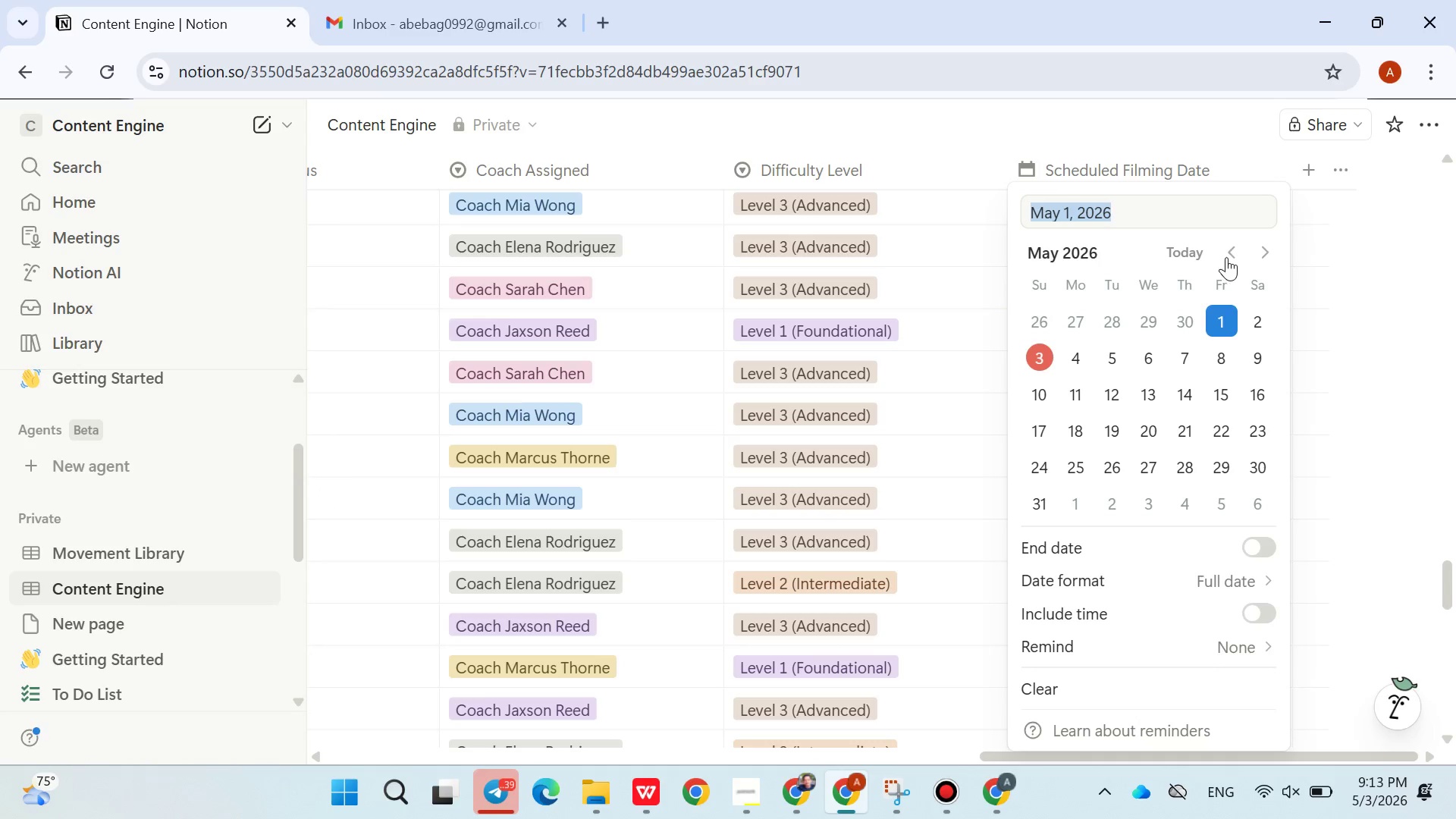 
double_click([1227, 257])
 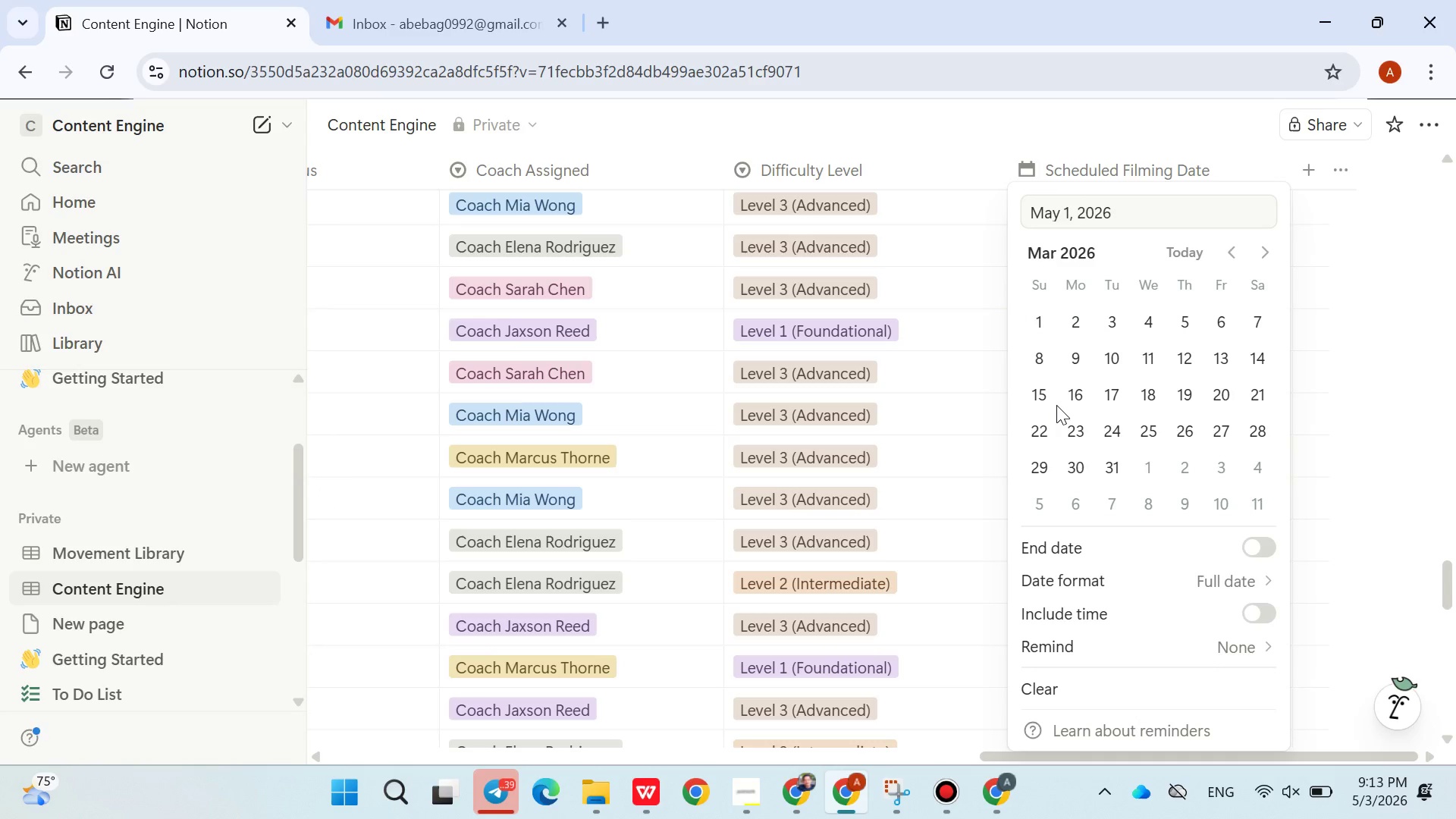 
left_click([1056, 405])
 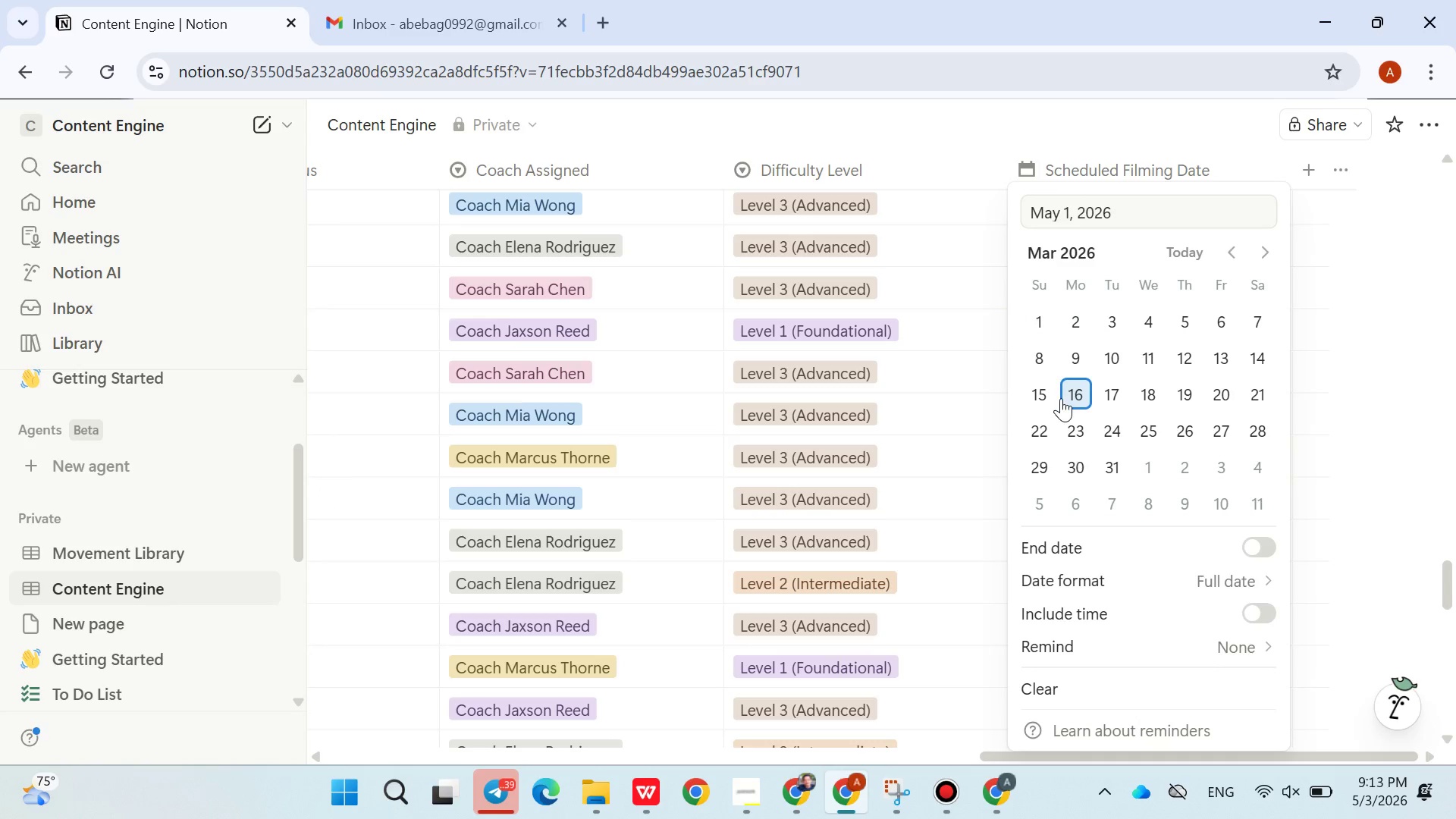 
left_click([1065, 396])
 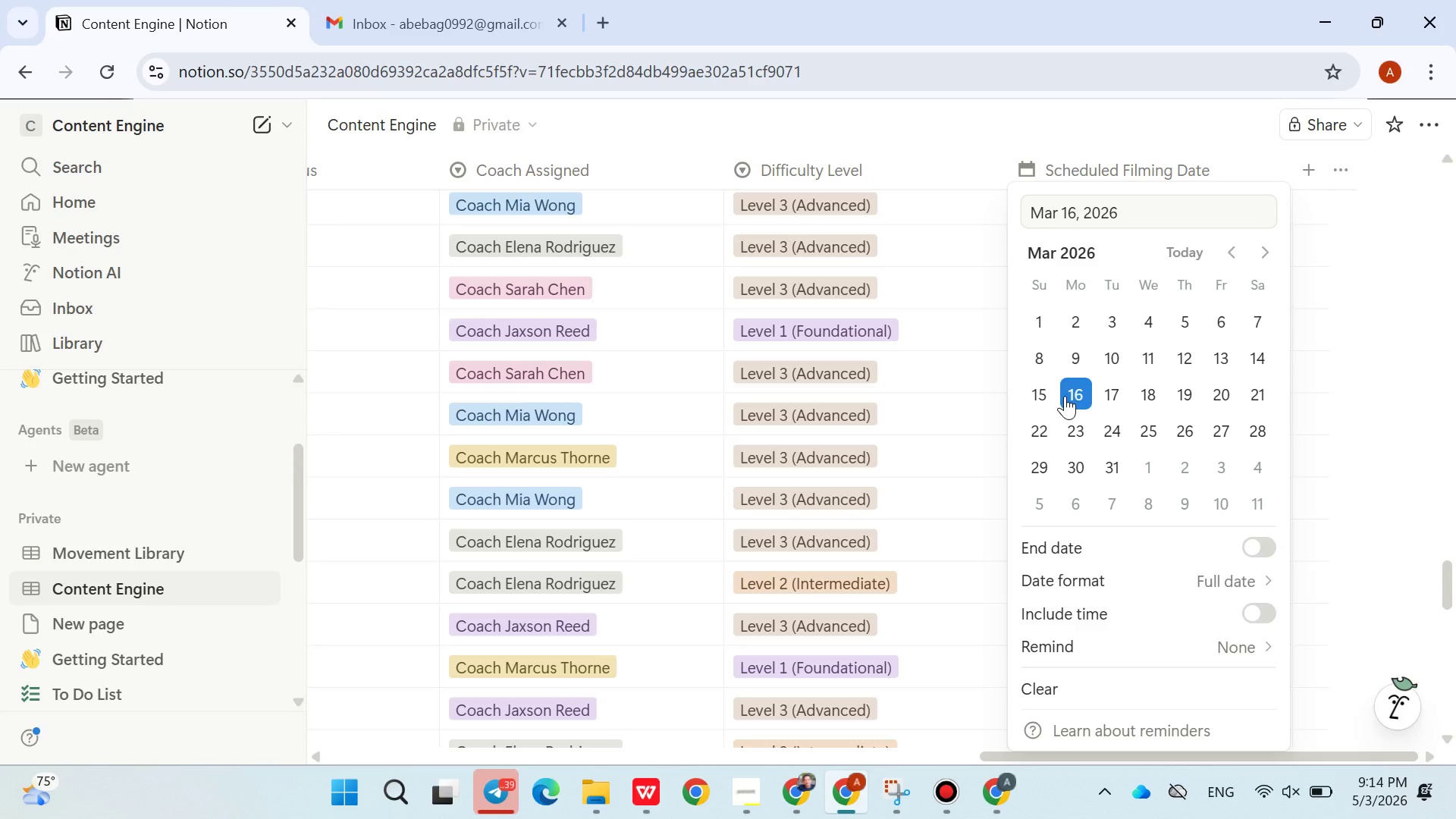 
wait(47.03)
 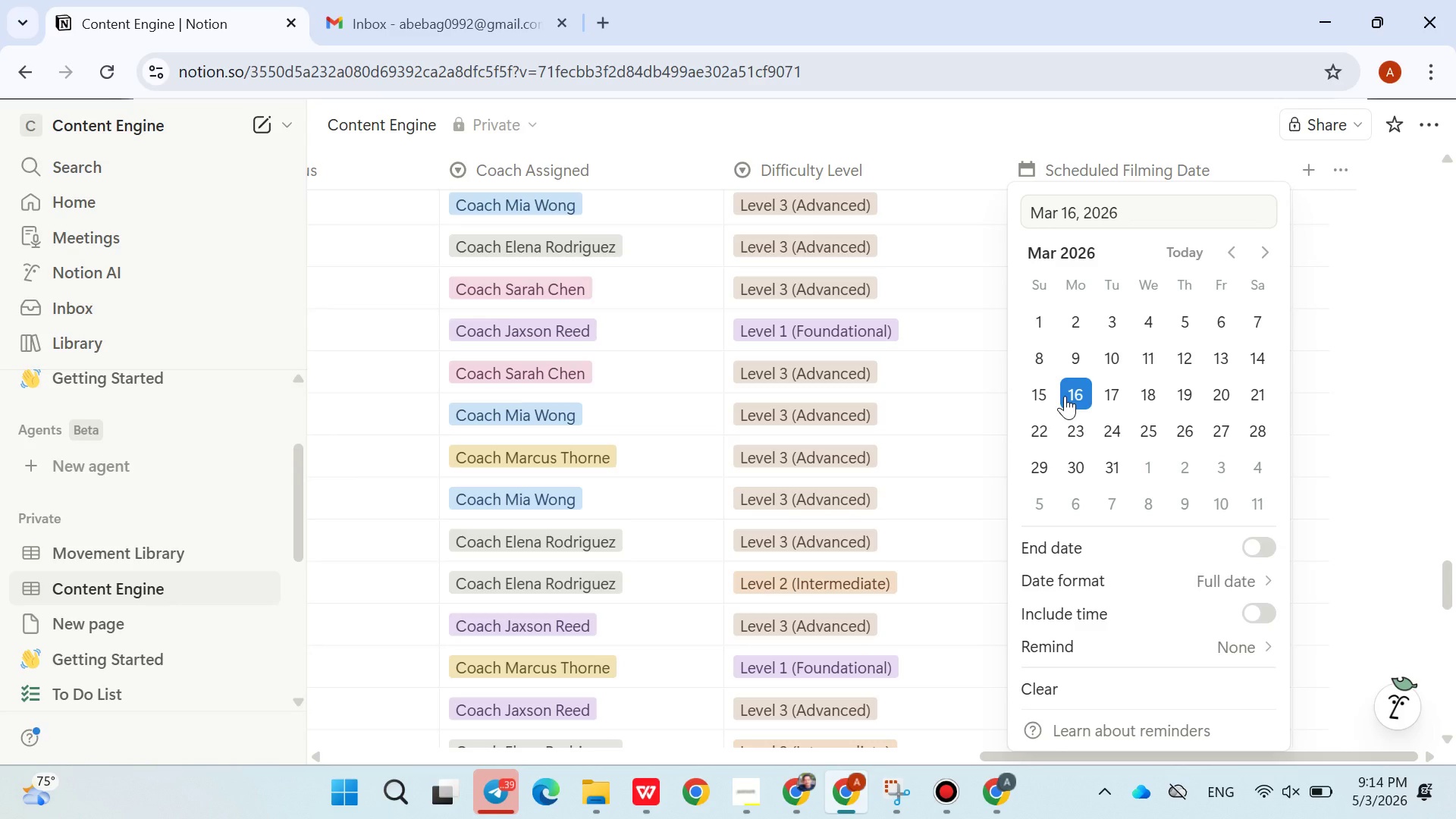 
left_click([967, 439])
 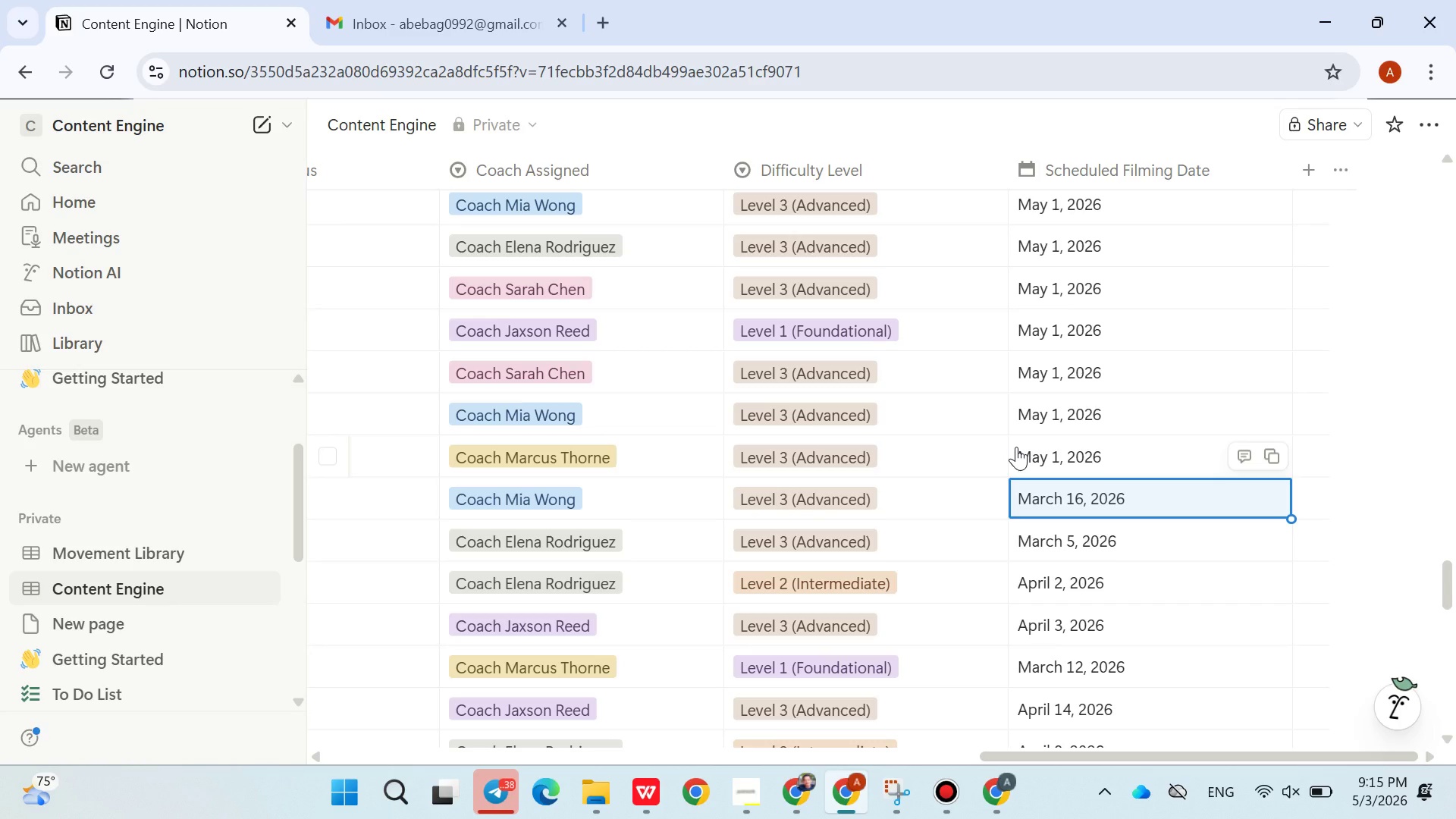 
wait(87.77)
 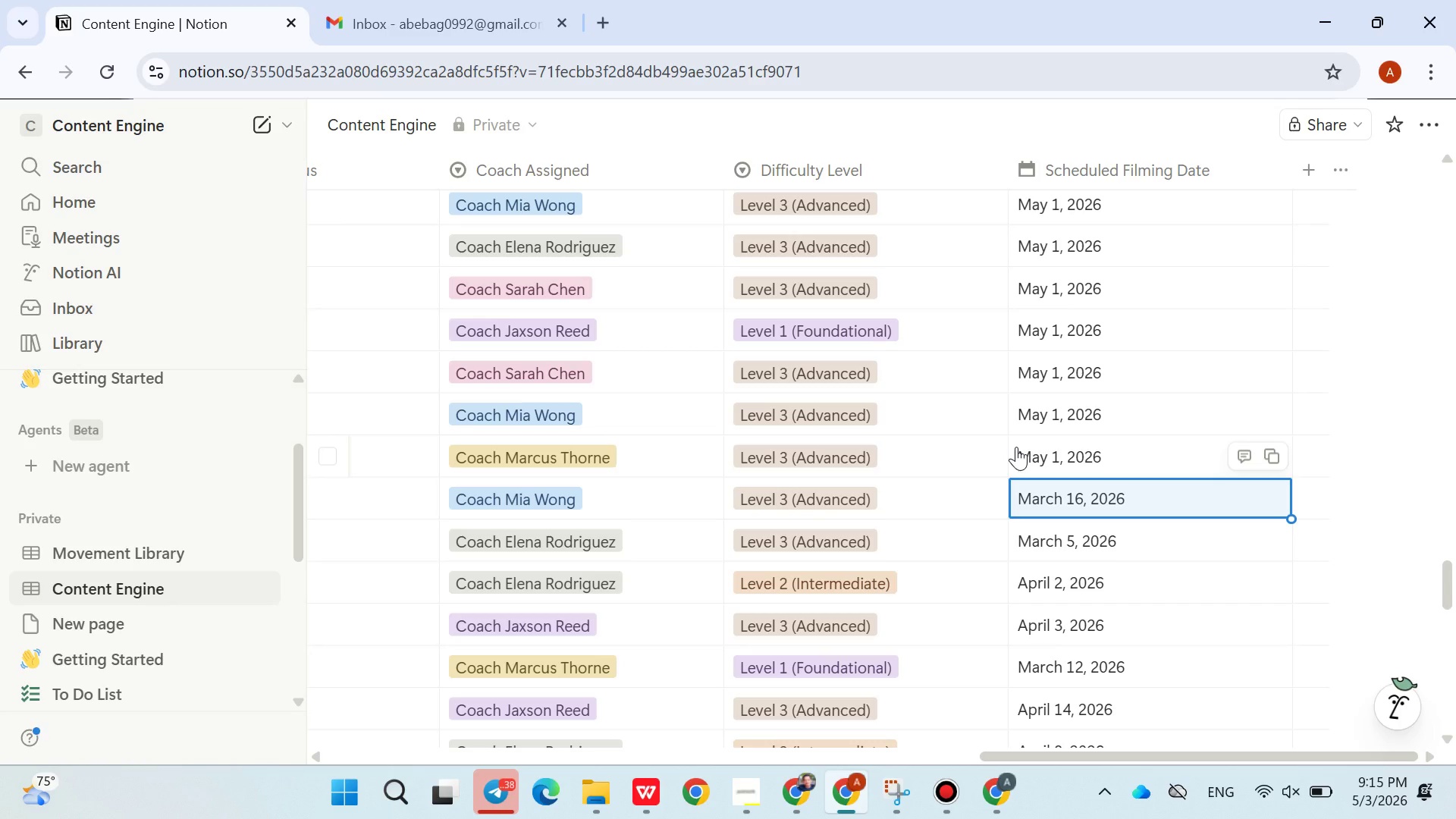 
left_click([1043, 454])
 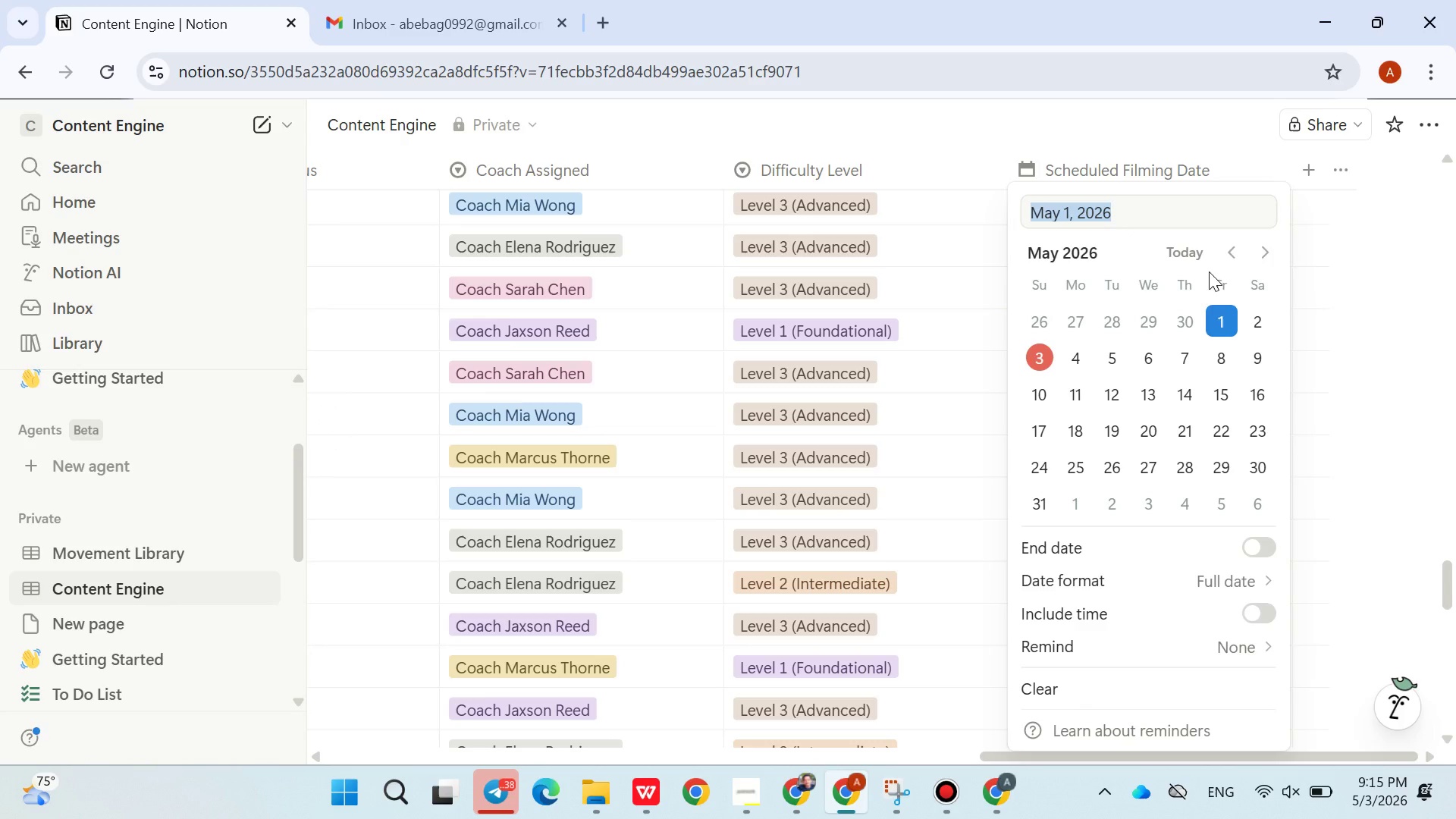 
left_click([1235, 253])
 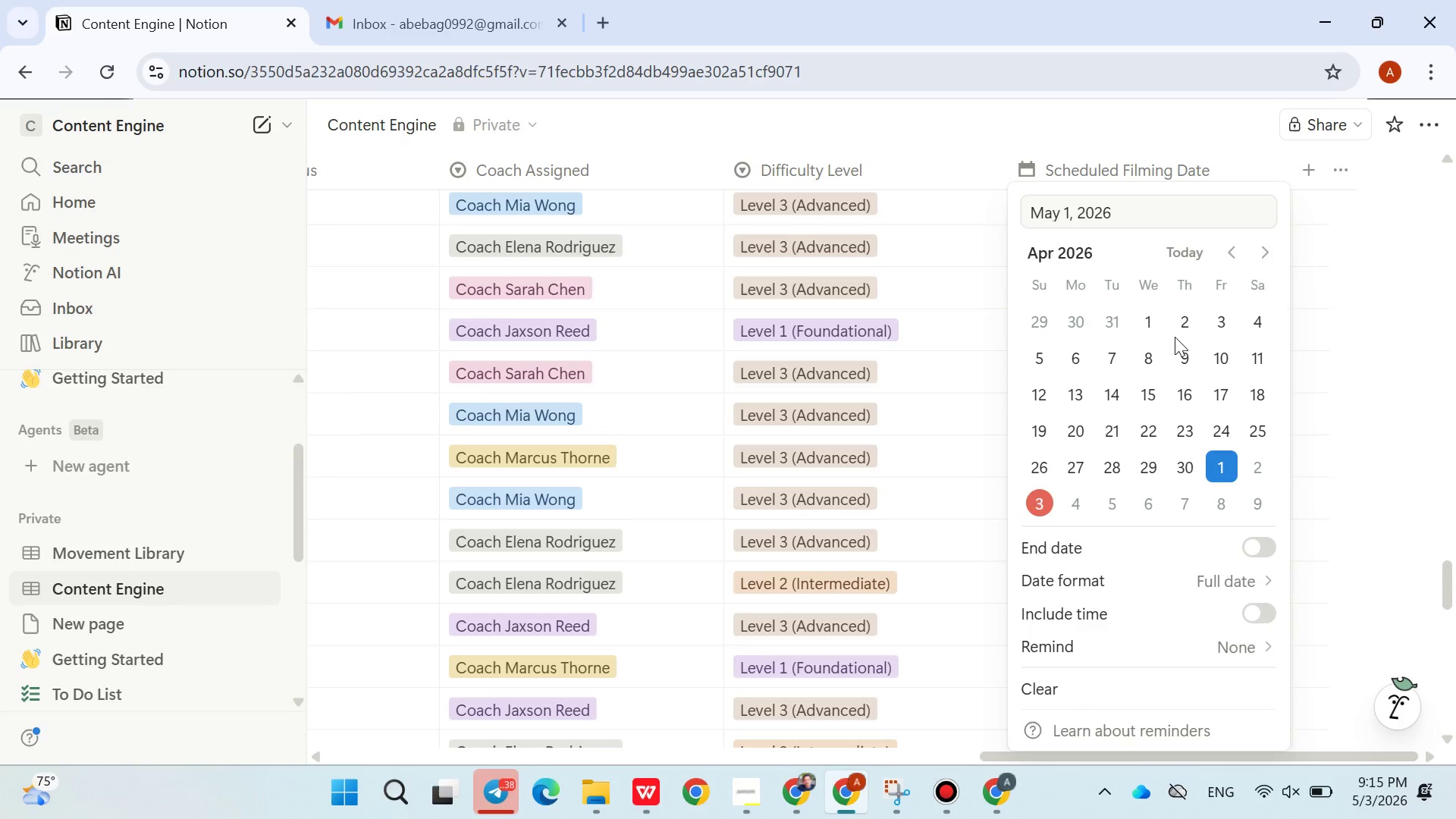 
left_click([1175, 337])
 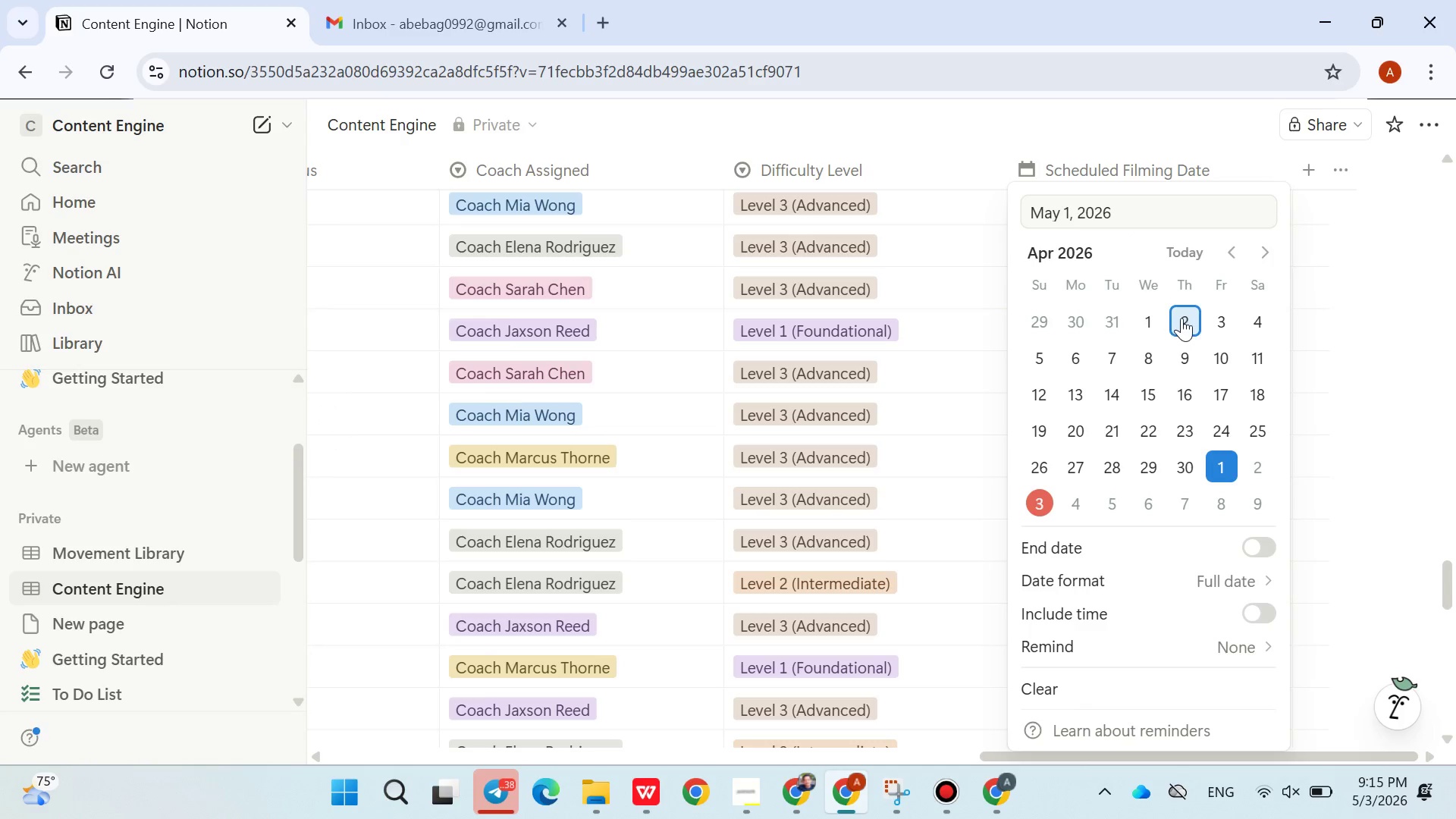 
left_click([1181, 318])
 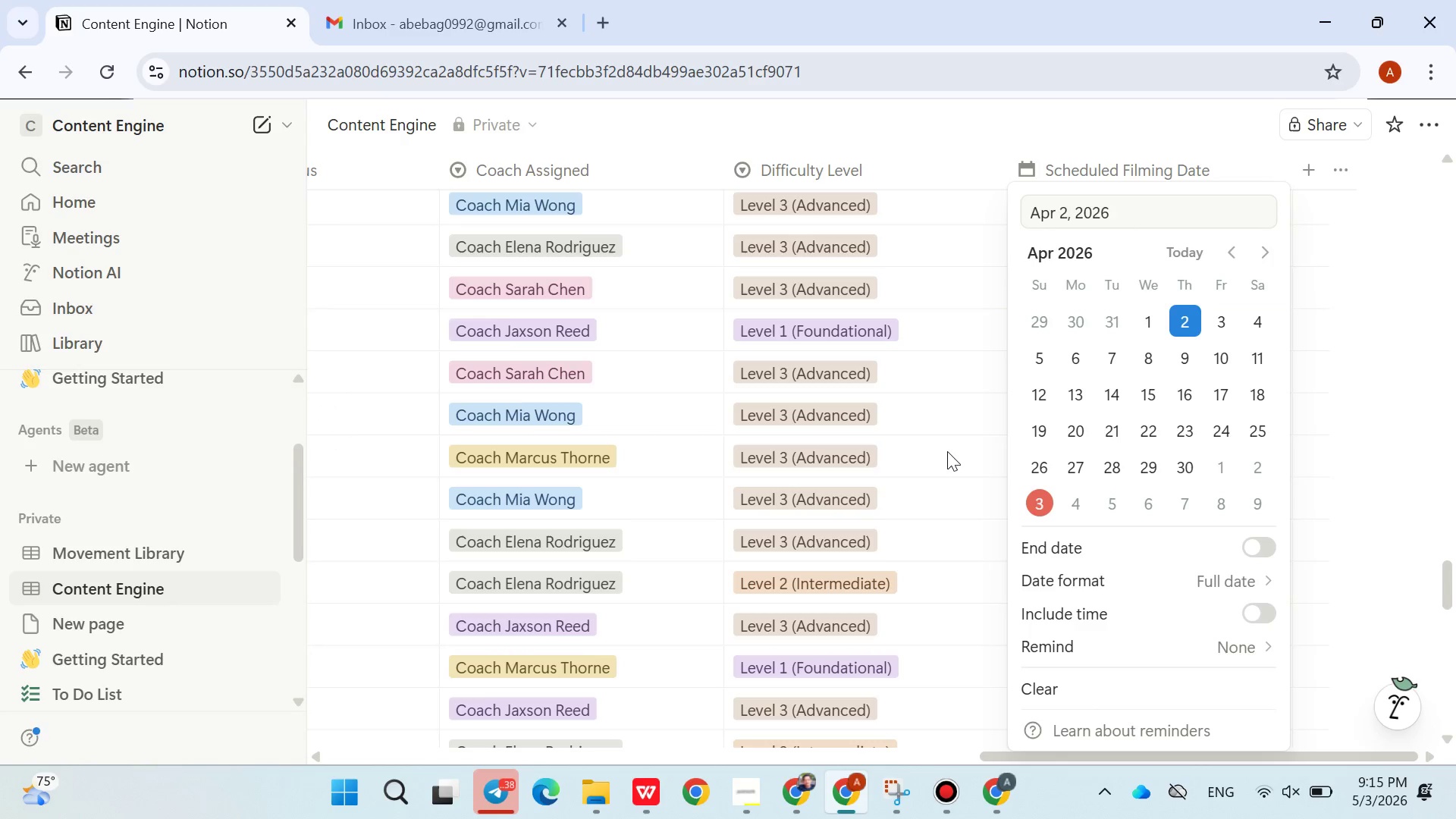 
left_click([944, 453])
 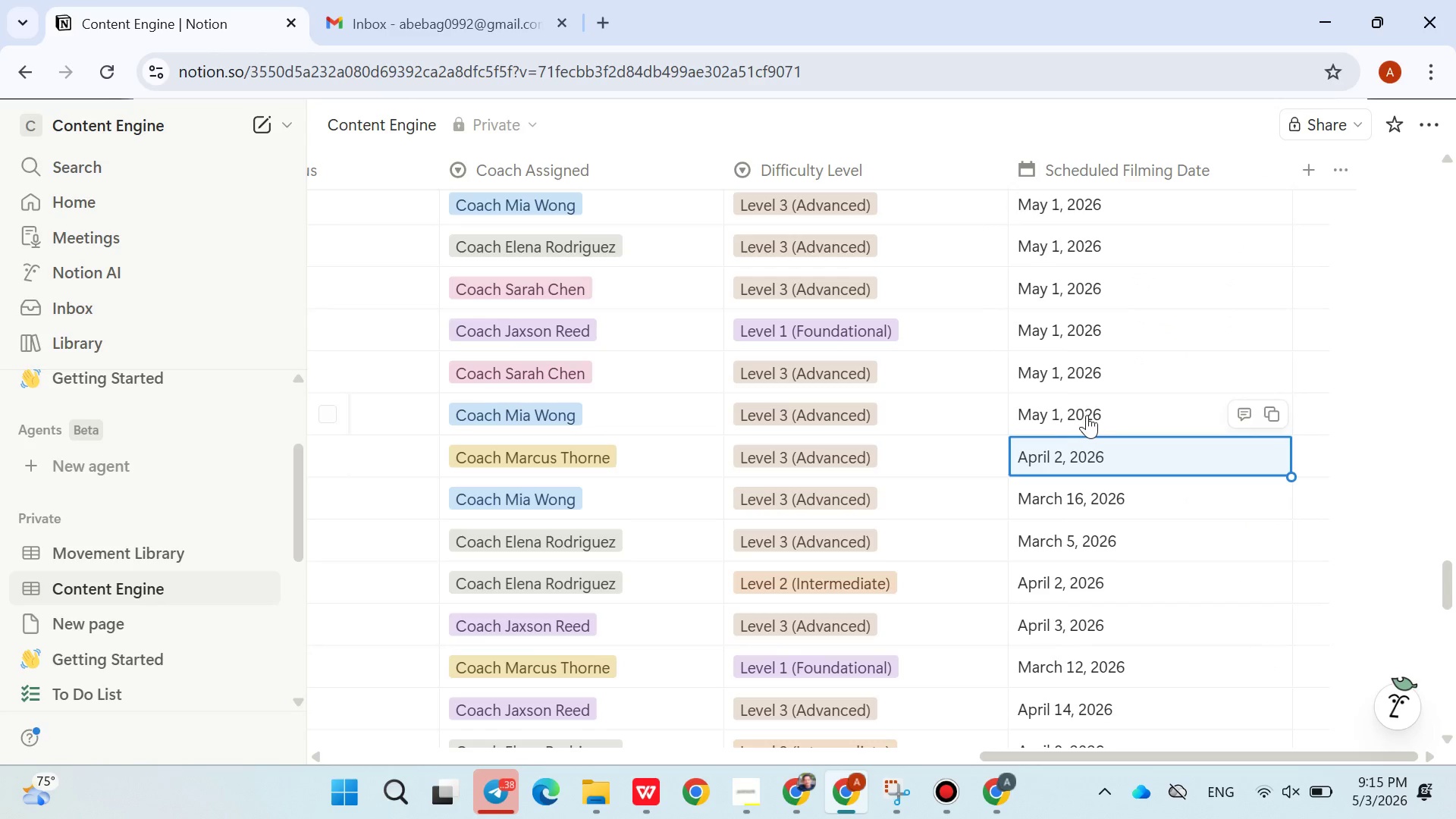 
left_click([1087, 415])
 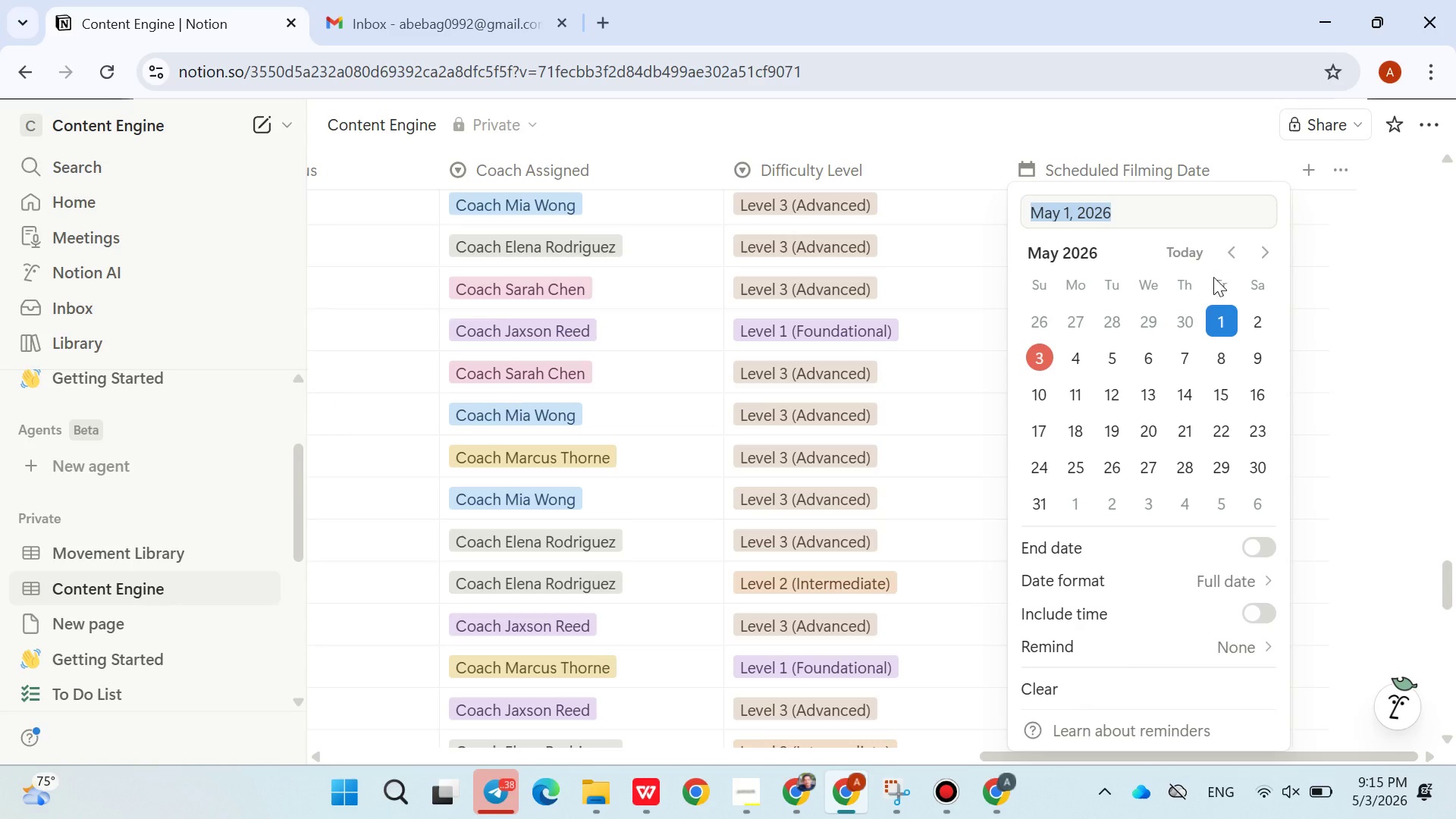 
left_click([1234, 256])
 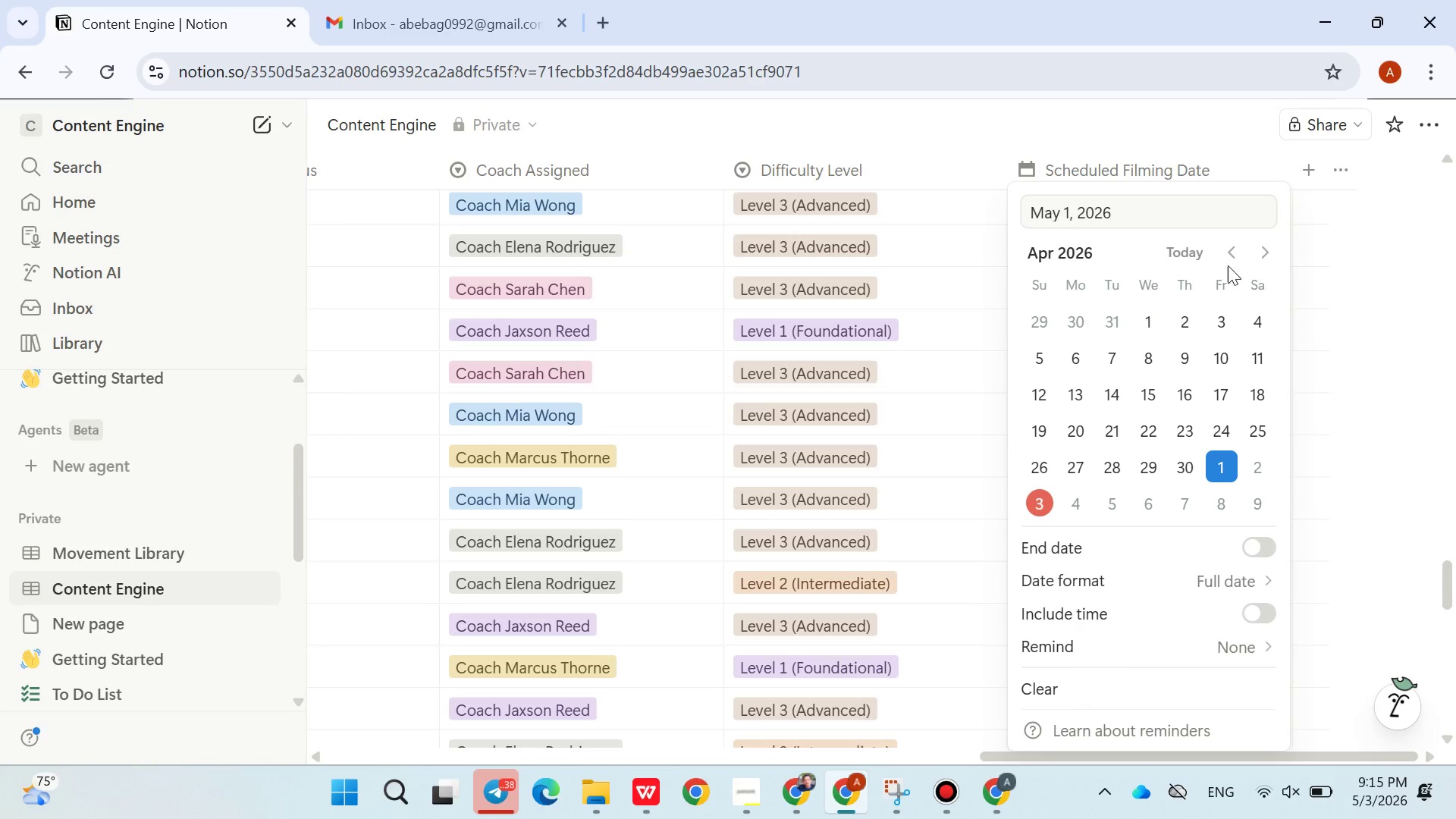 
left_click([1228, 261])
 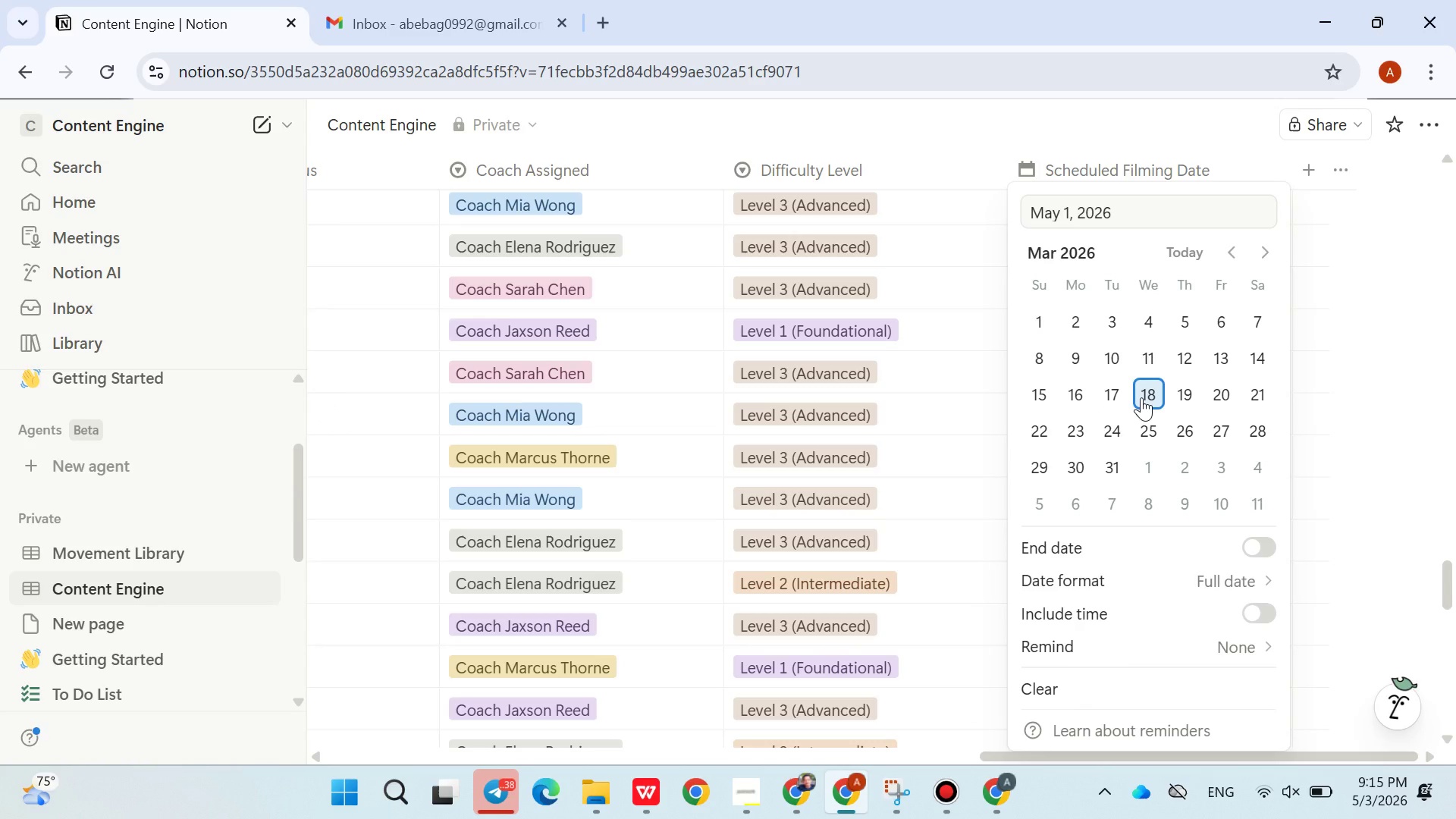 
left_click([1141, 397])
 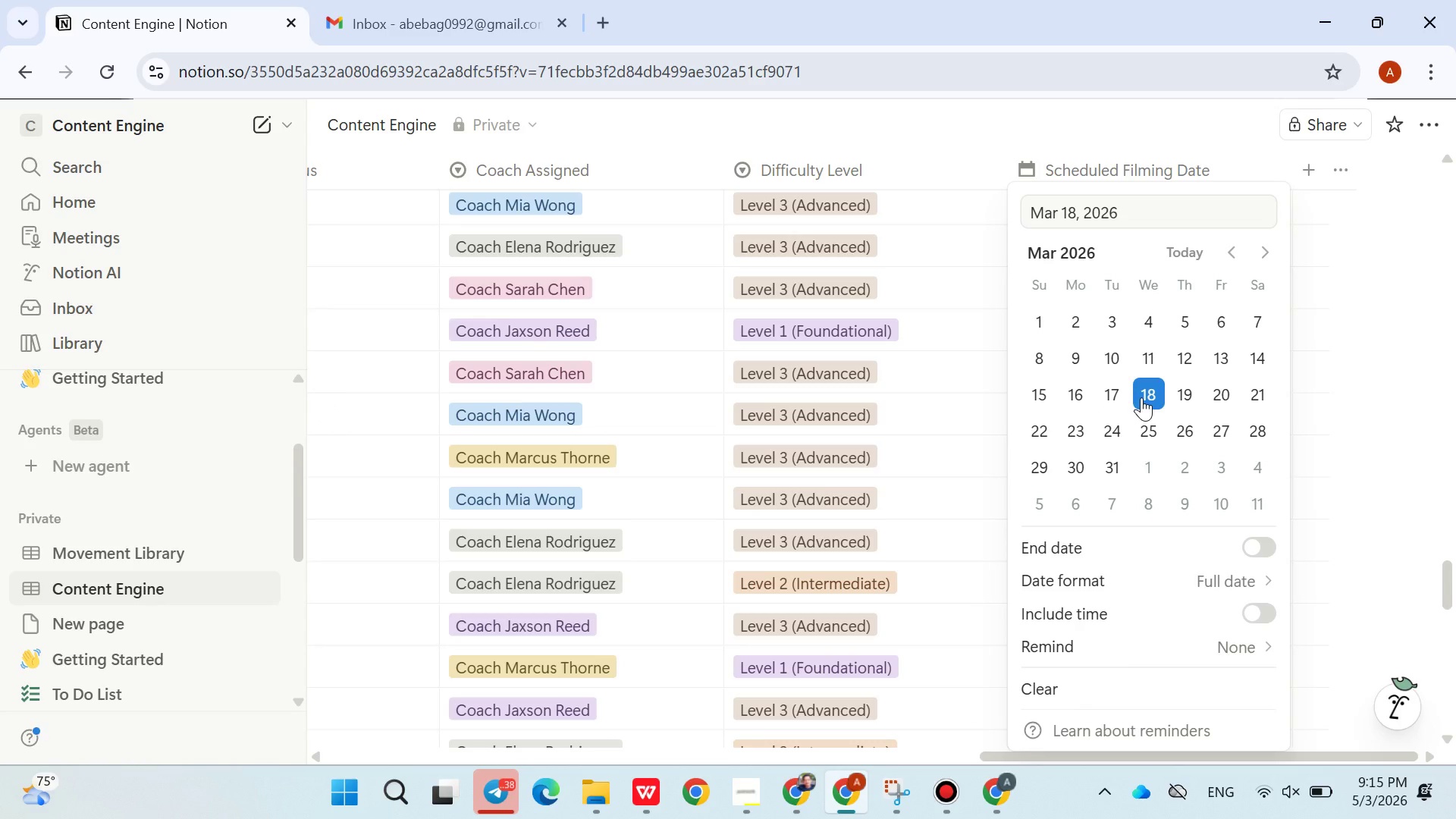 
wait(8.8)
 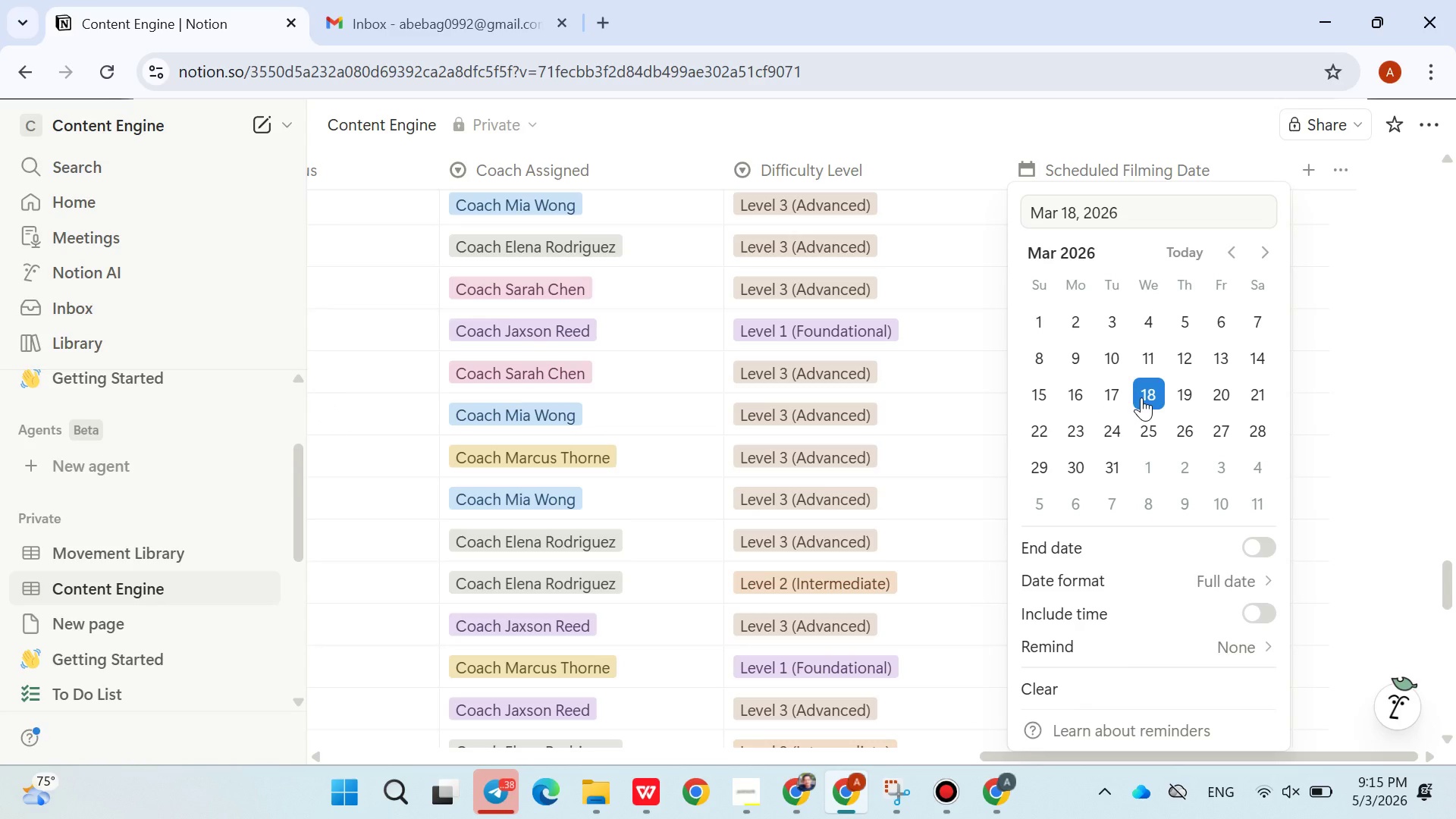 
left_click([983, 358])
 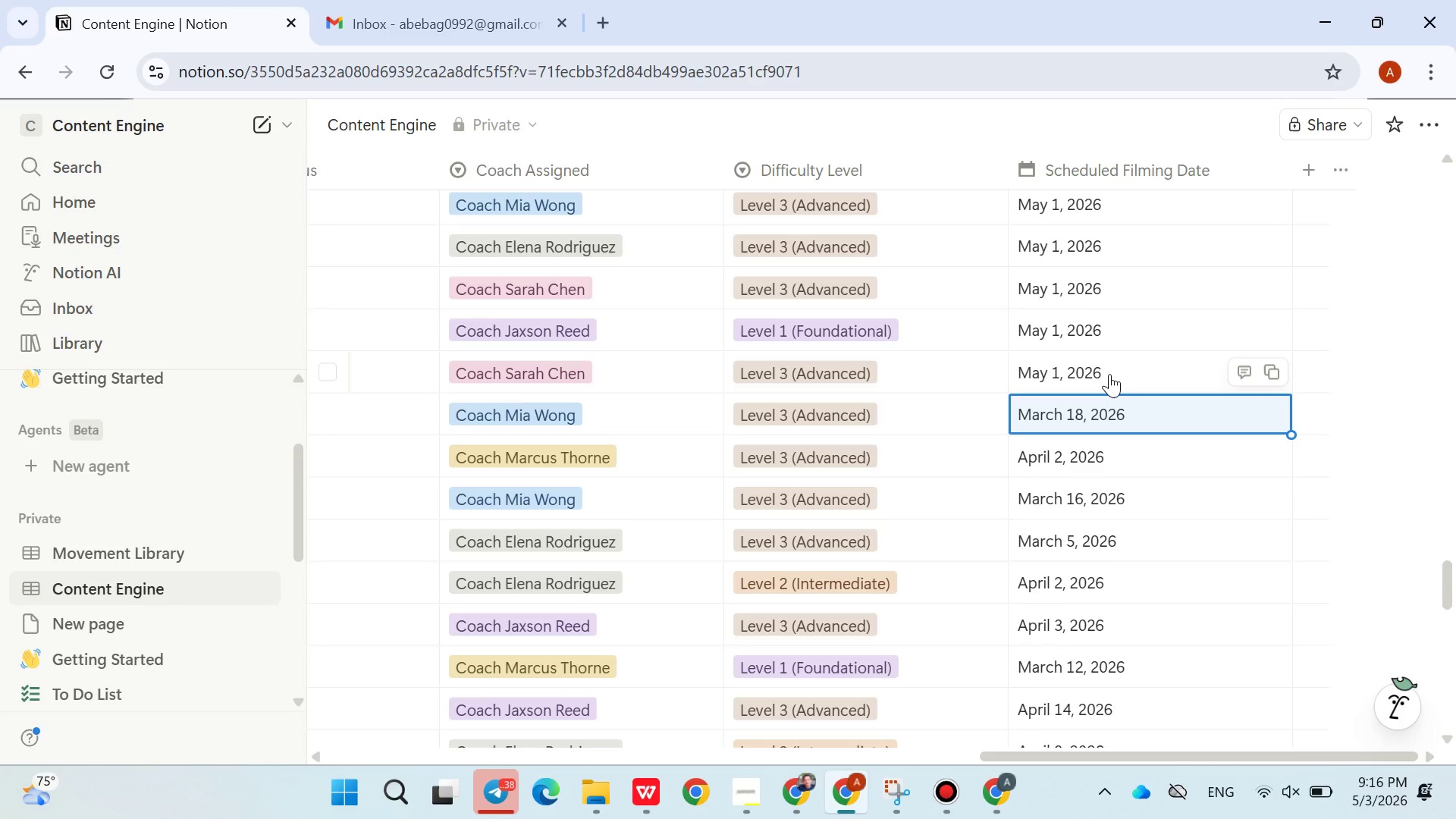 
left_click([1110, 375])
 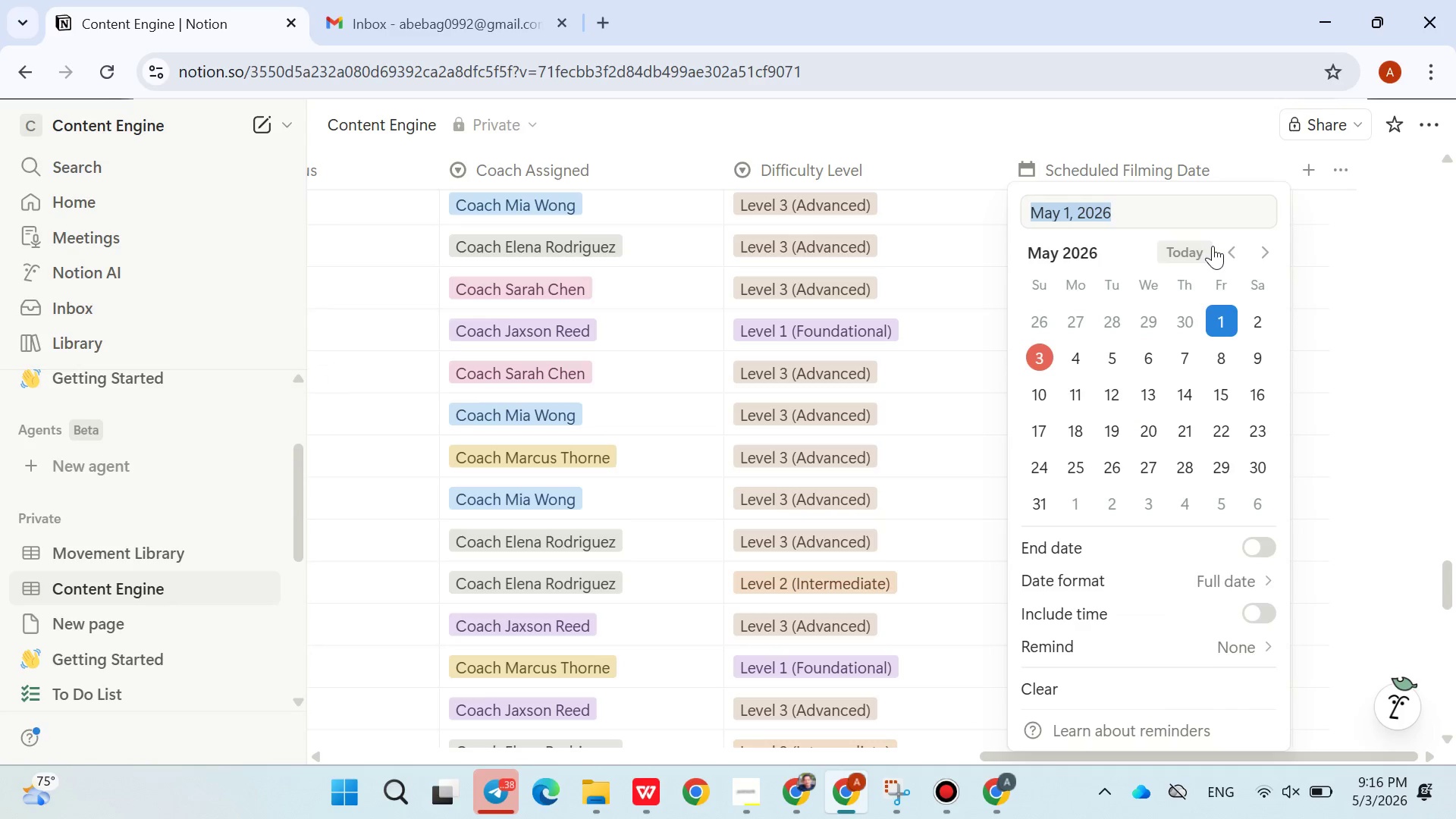 
left_click([1219, 247])
 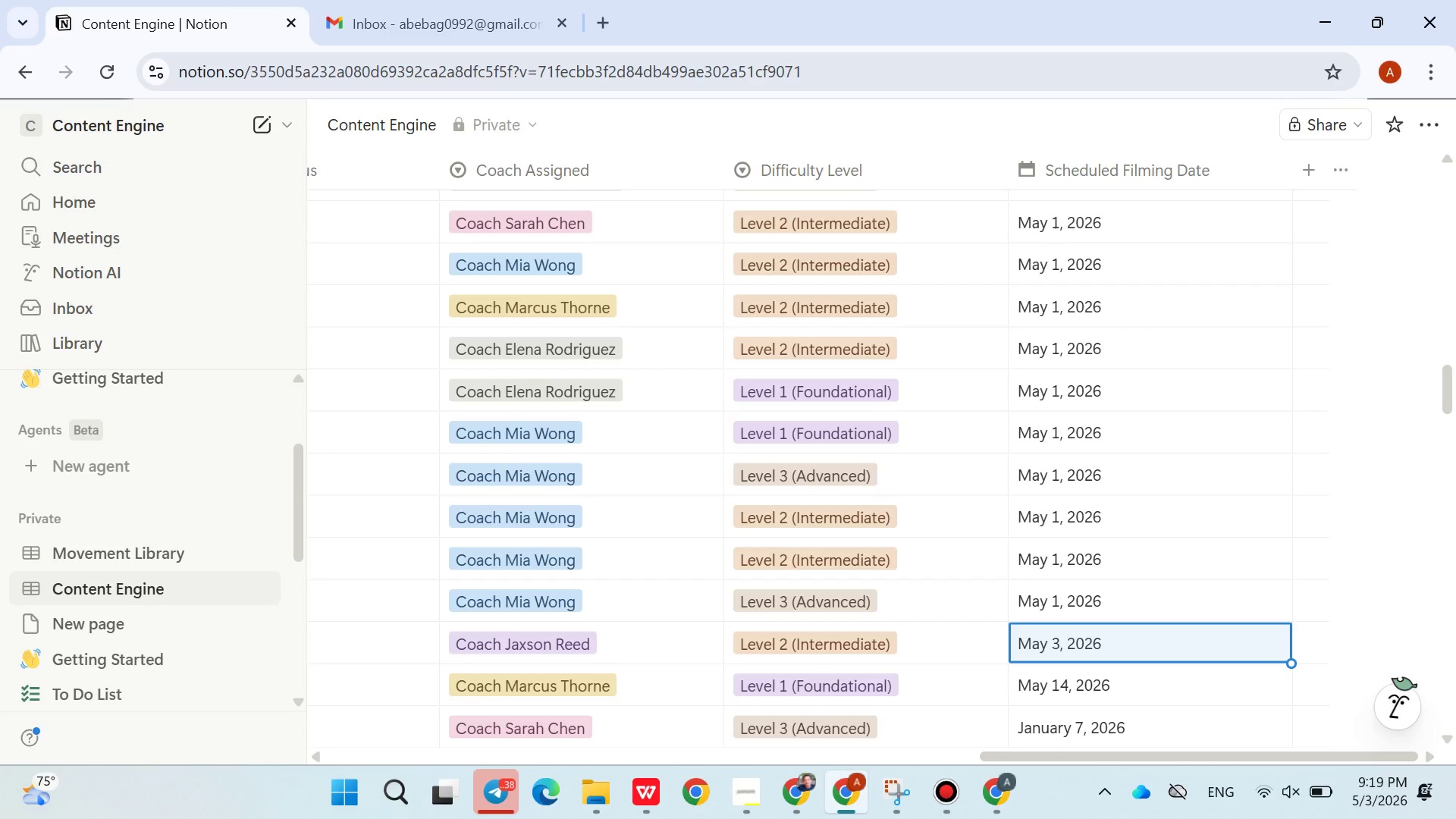 
wait(228.62)
 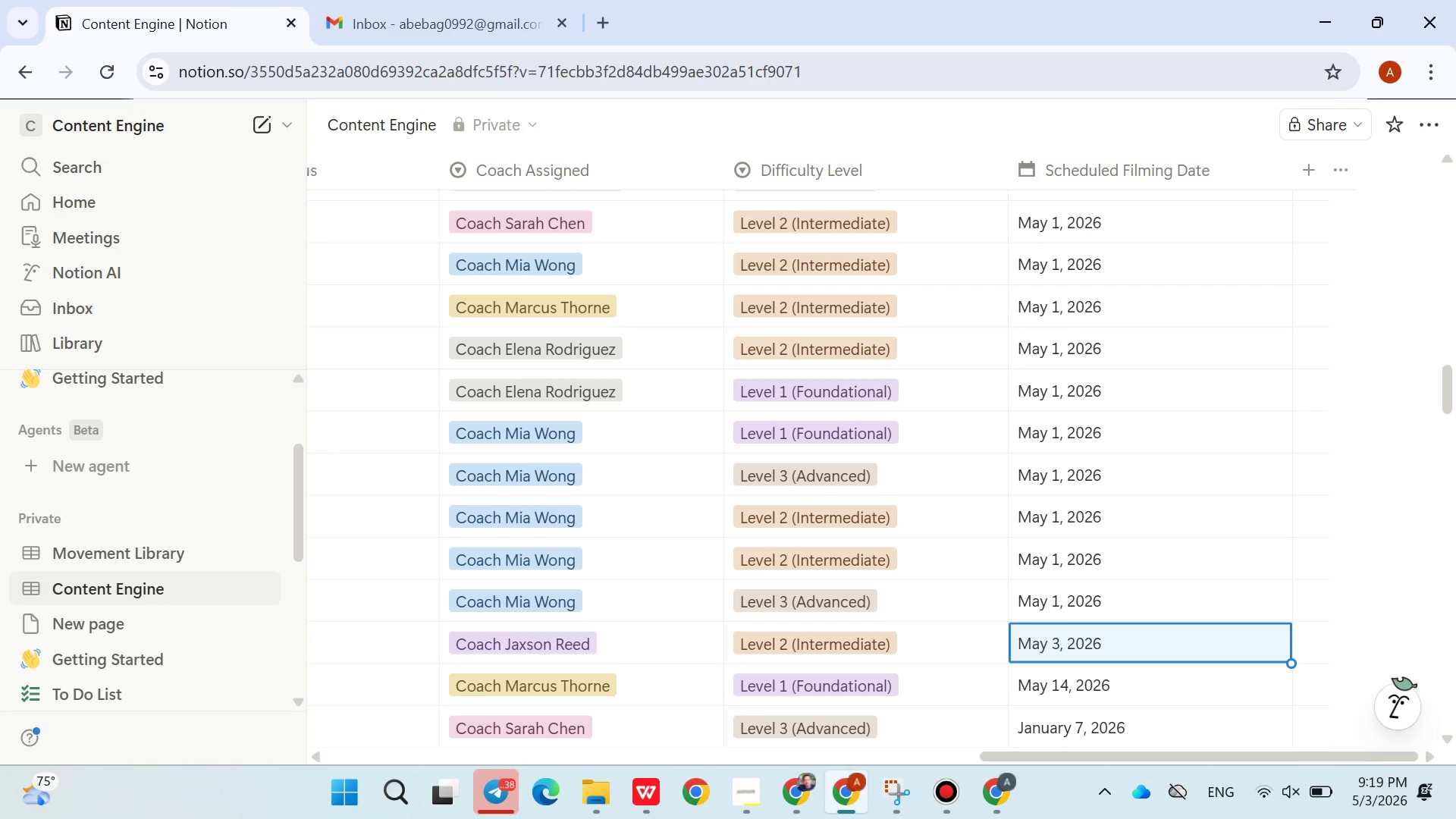 
left_click([400, 191])
 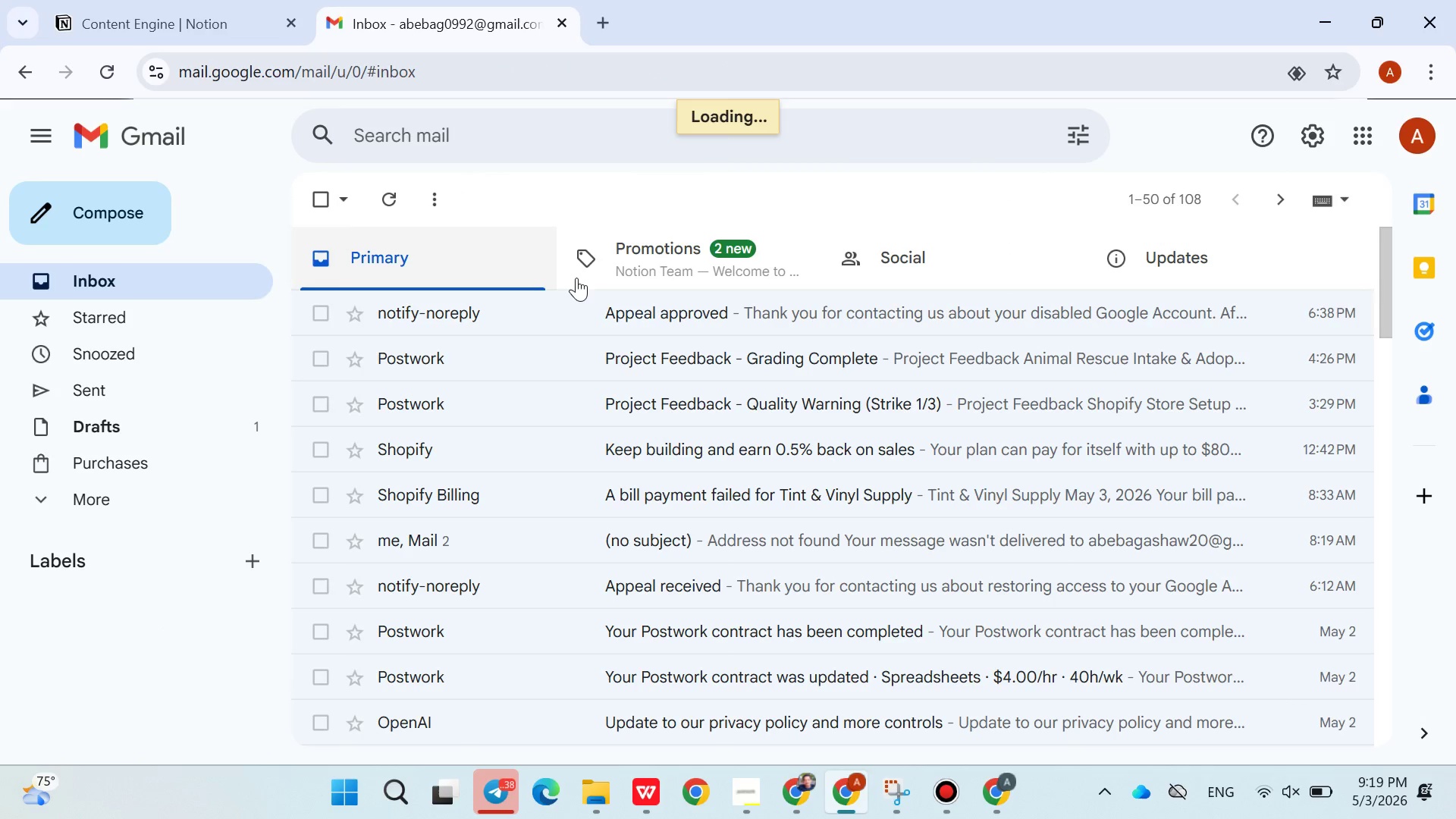 
mouse_move([241, 43])
 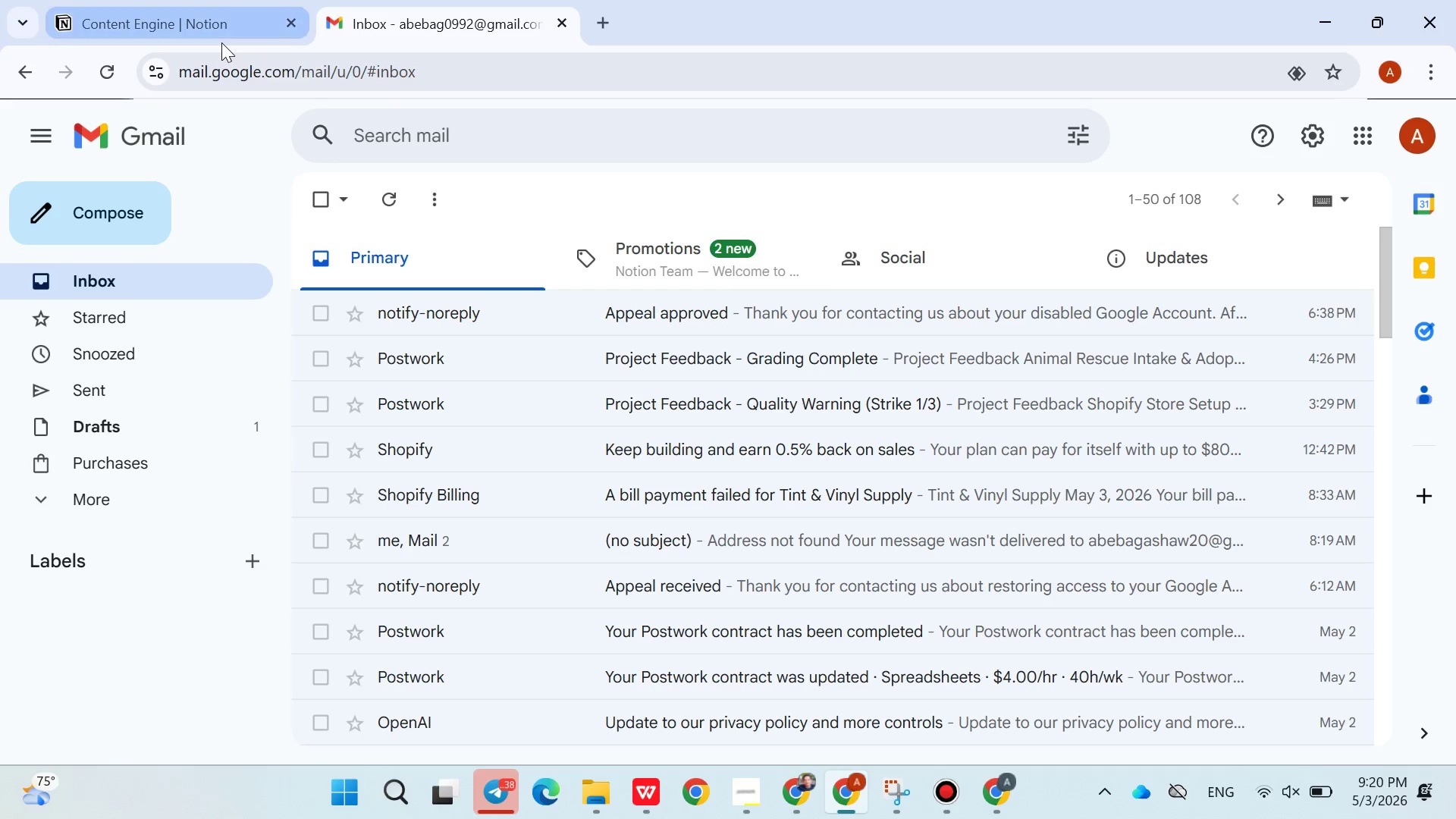 
left_click([220, 40])
 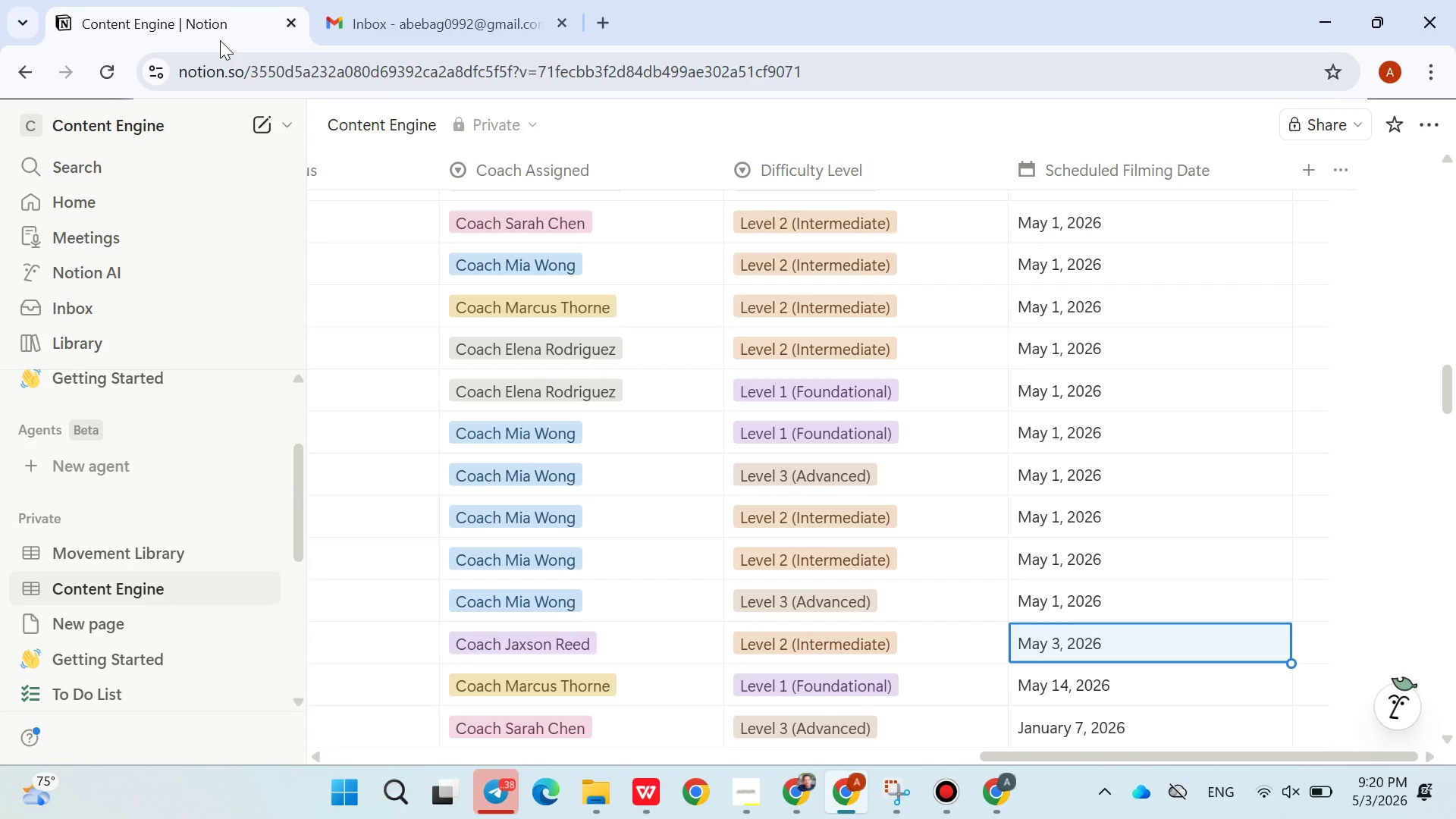 
wait(27.97)
 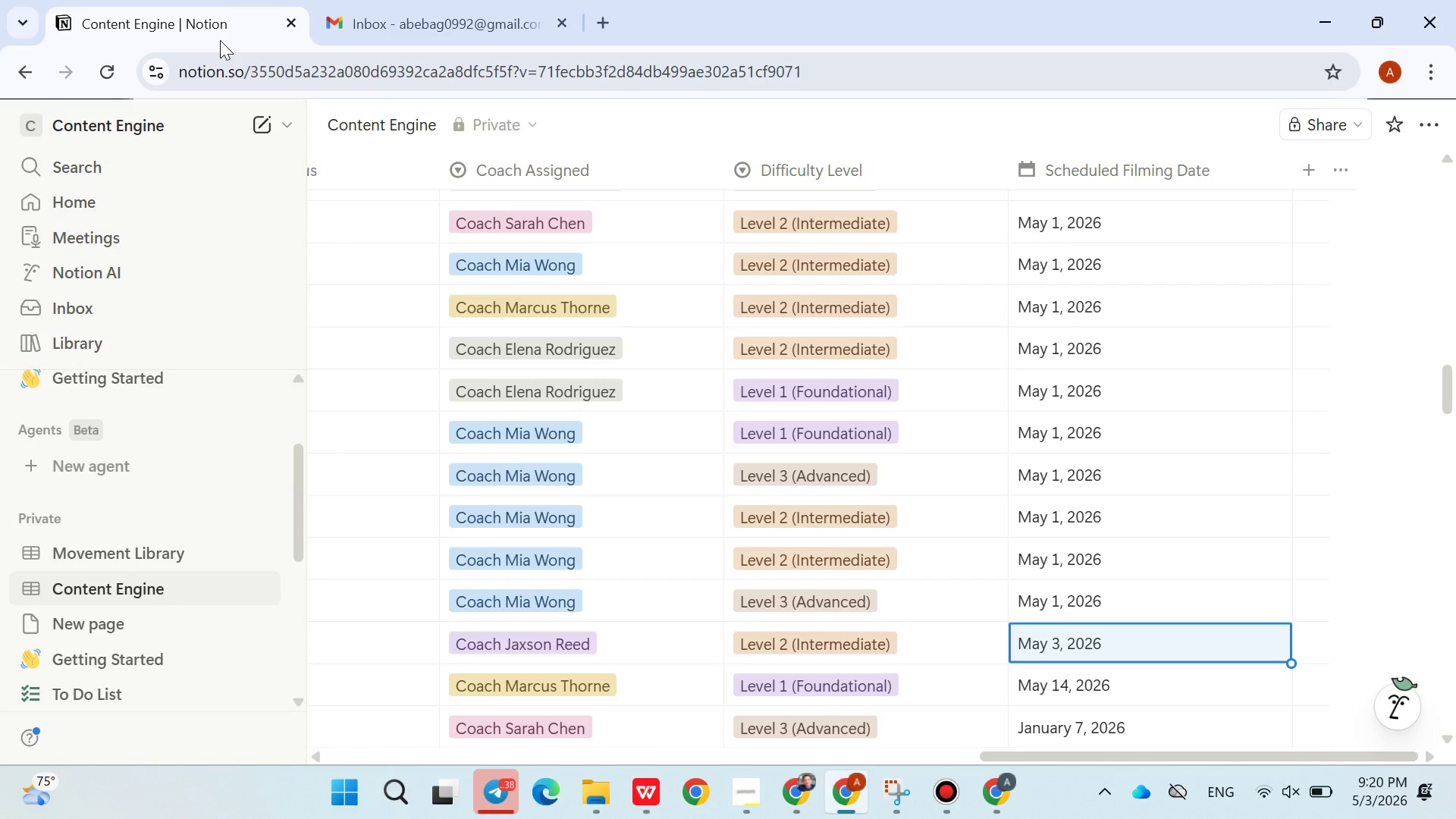 
left_click([1086, 600])
 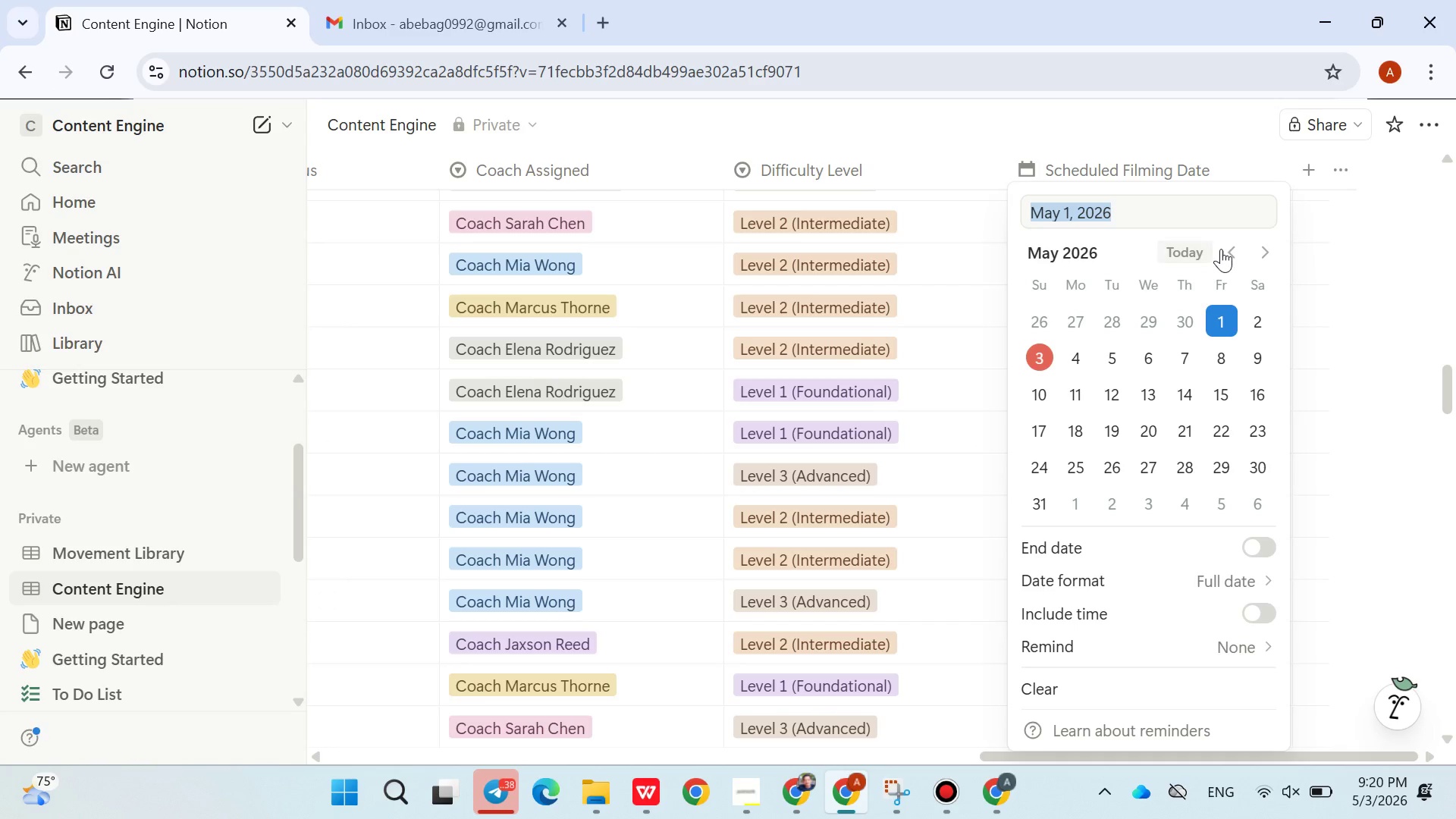 
double_click([1221, 249])
 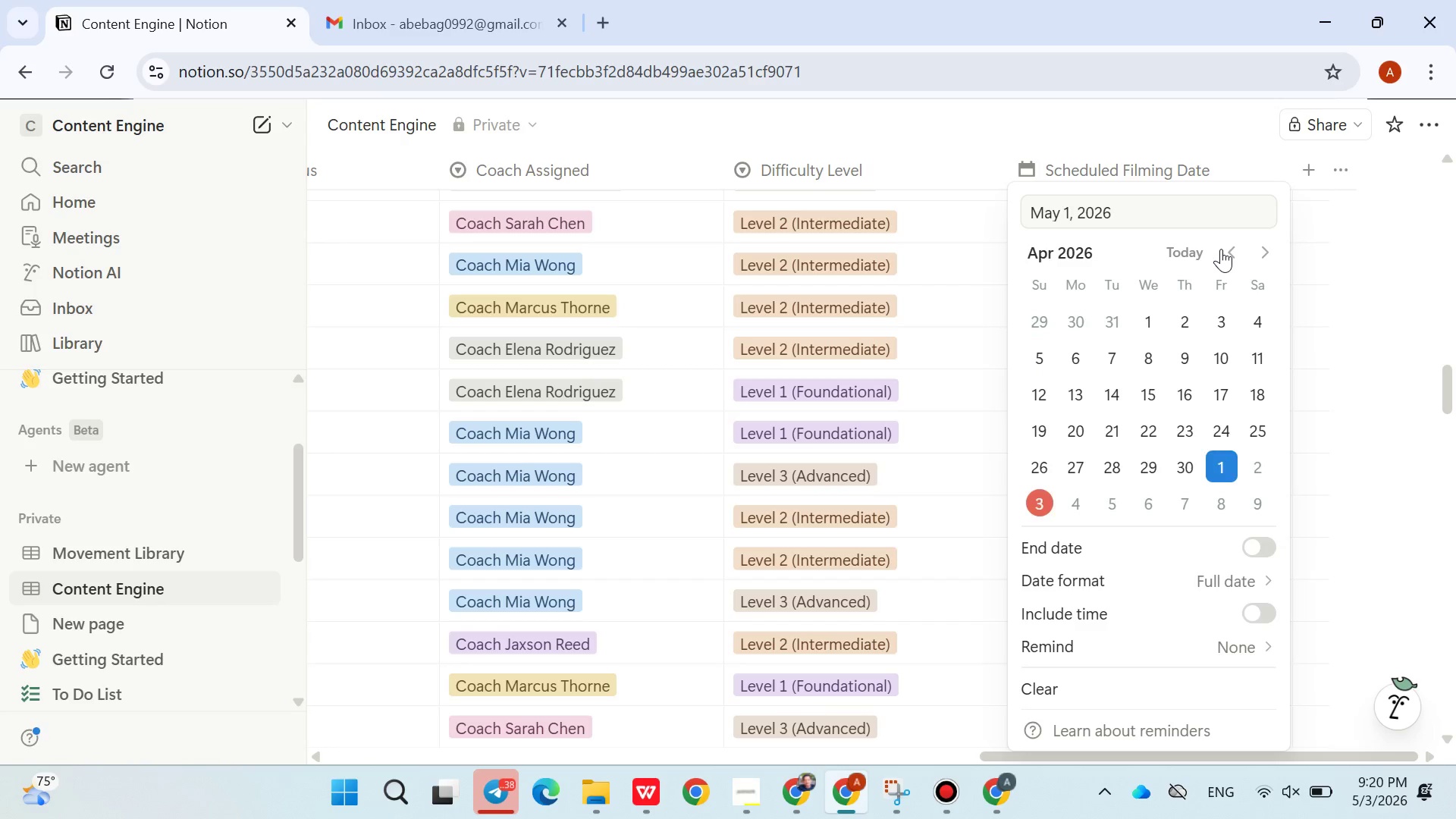 
triple_click([1221, 249])
 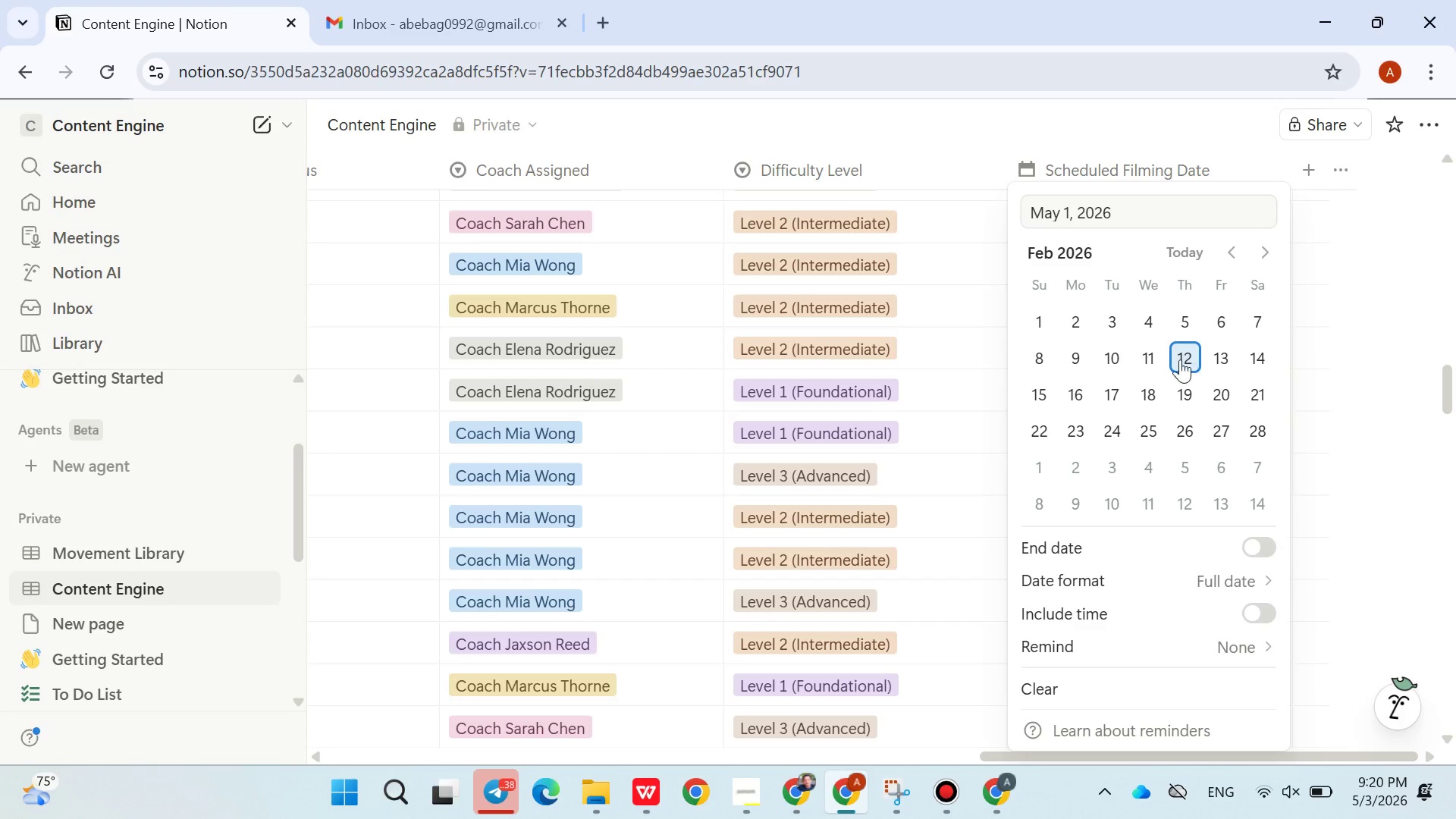 
left_click([1172, 356])
 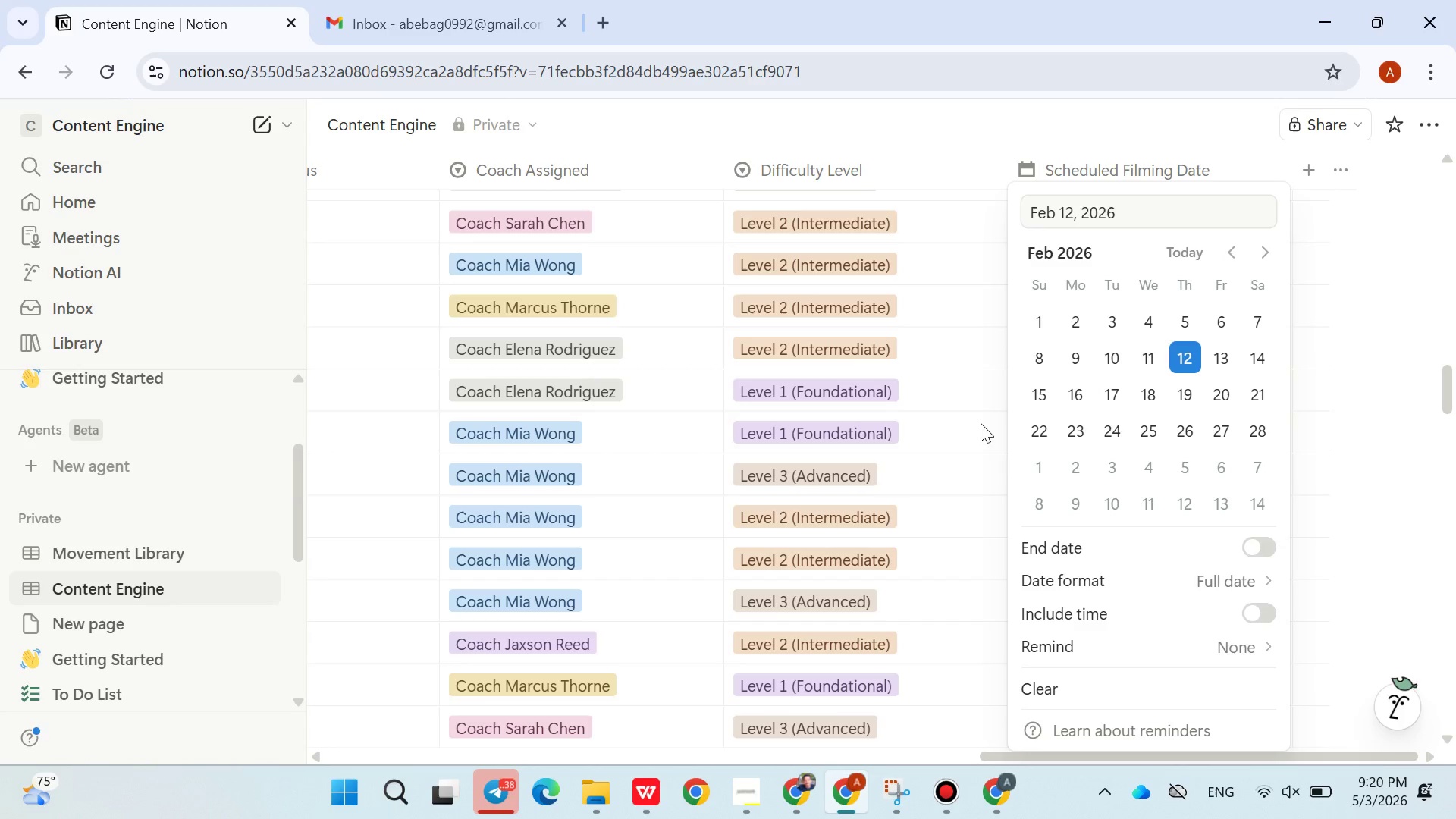 
left_click([981, 425])
 